 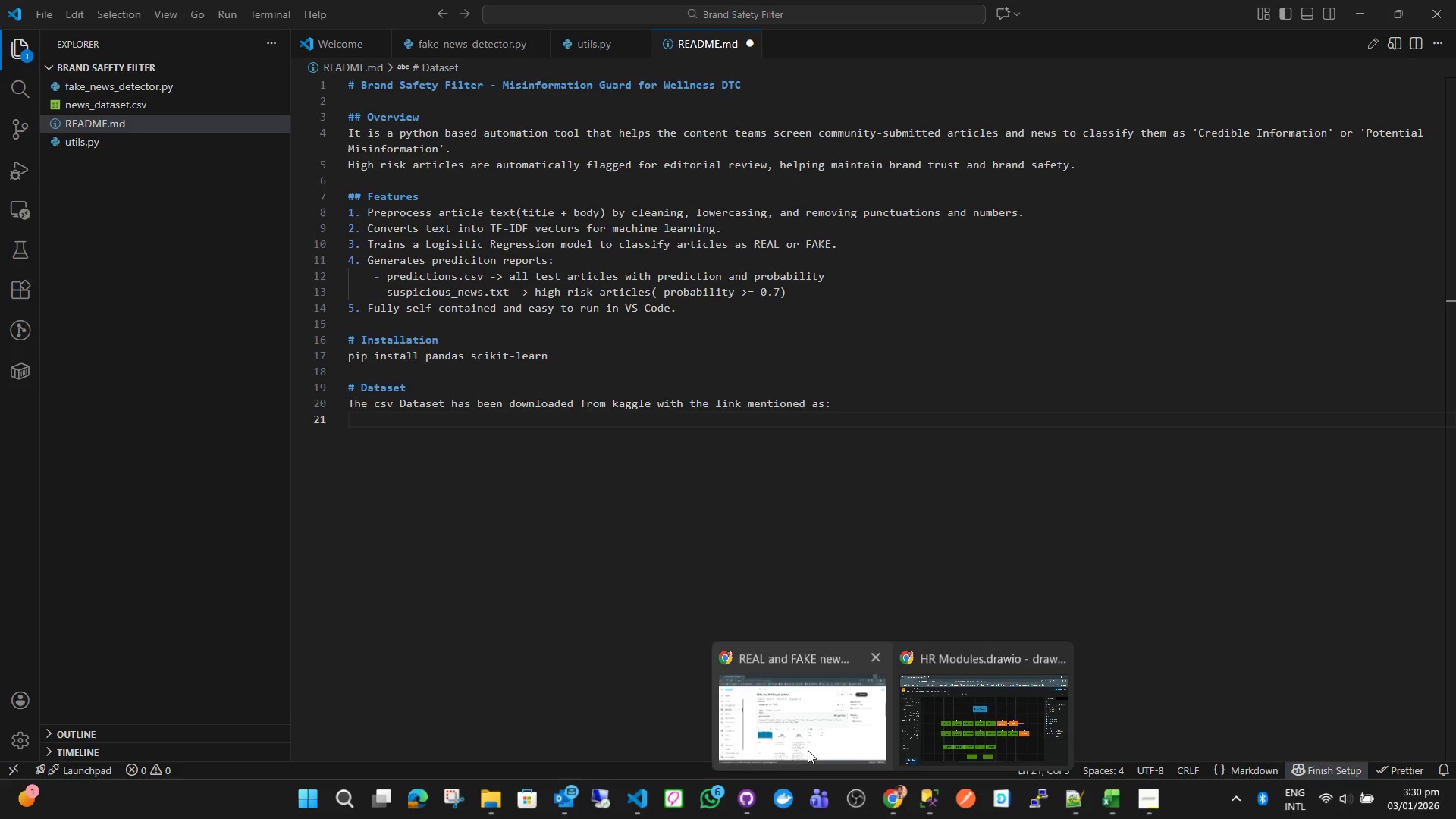 
left_click([551, 65])
 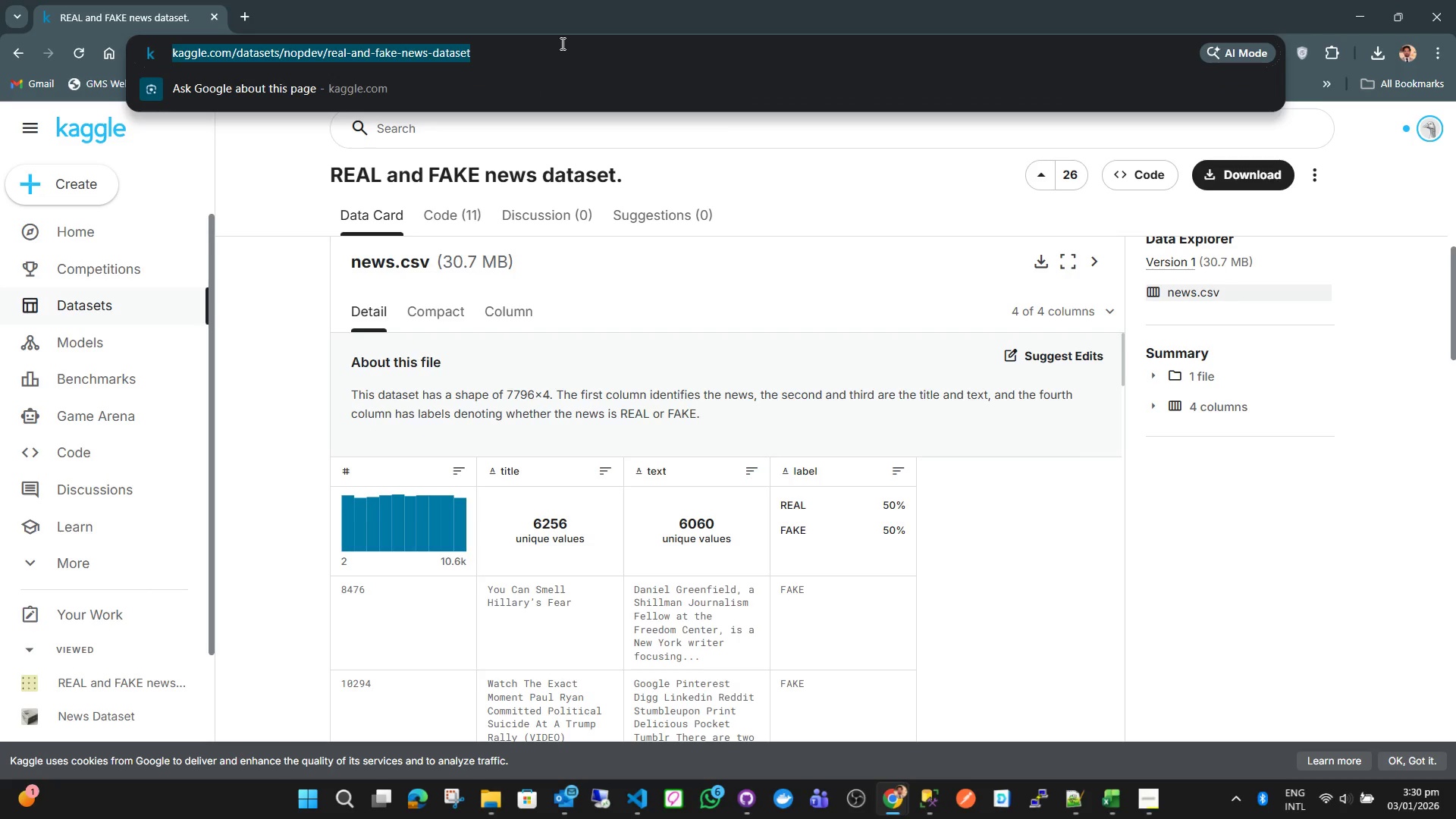 
key(Control+C)
 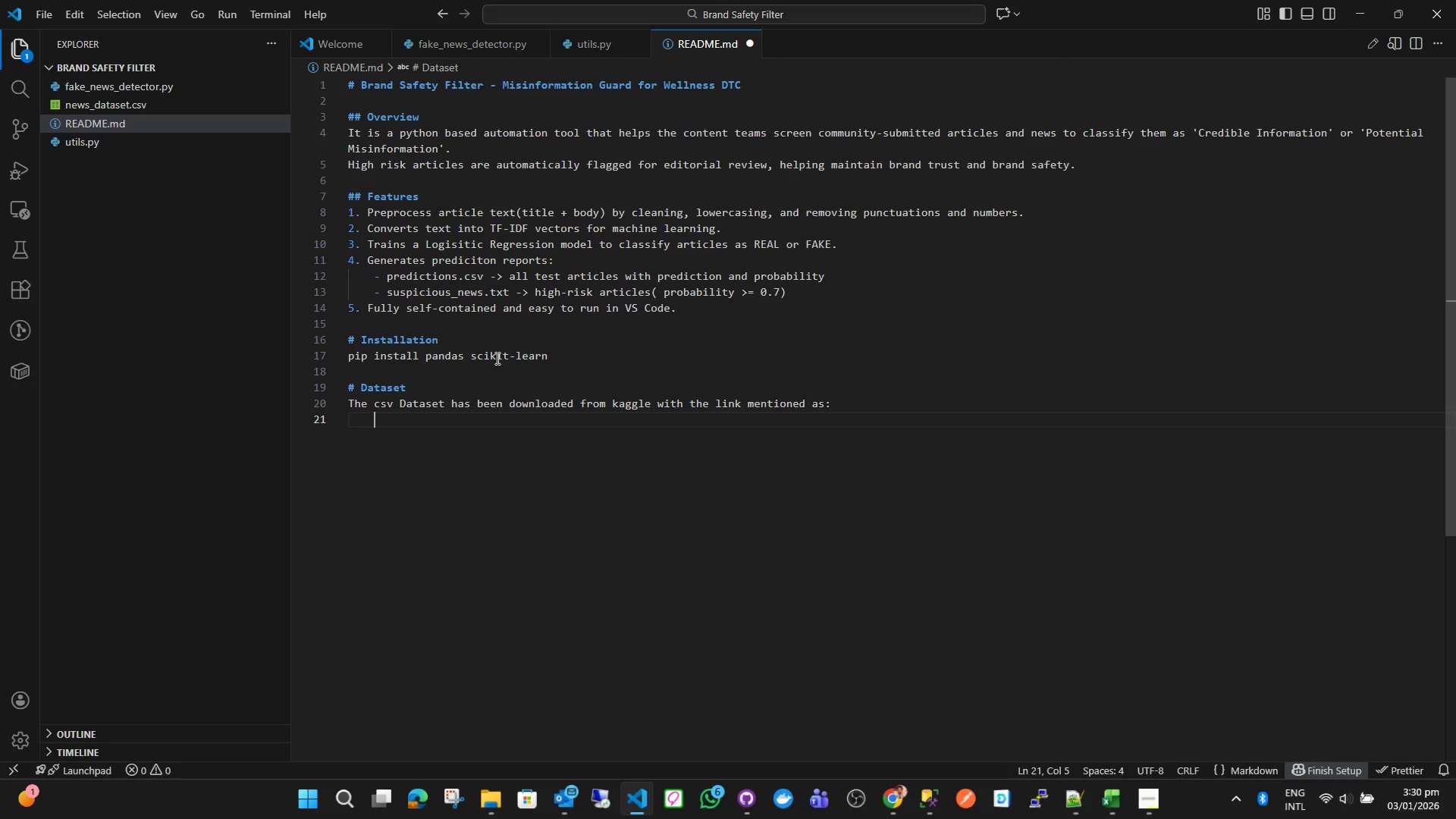 
left_click([410, 424])
 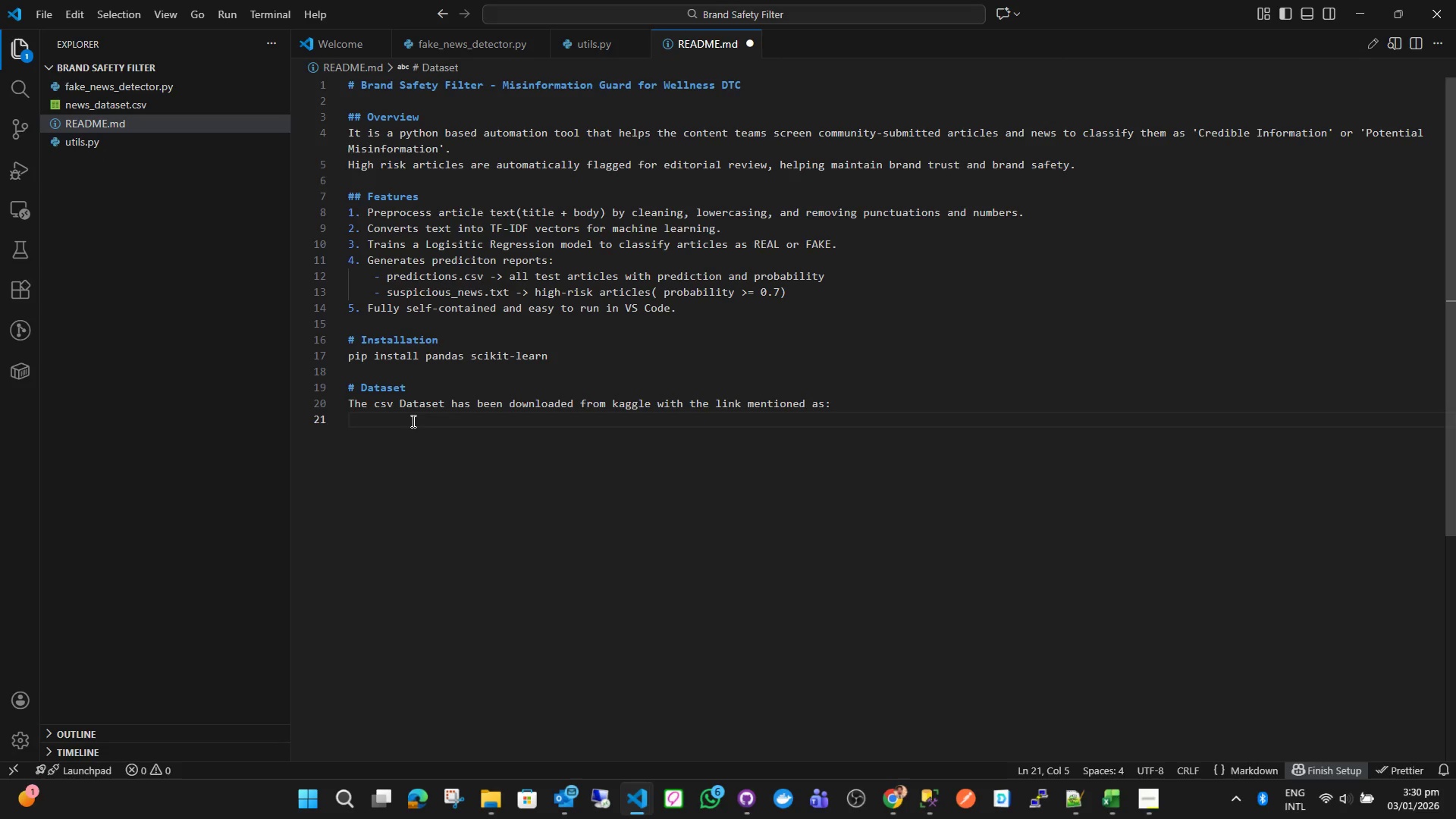 
key(Backspace)
 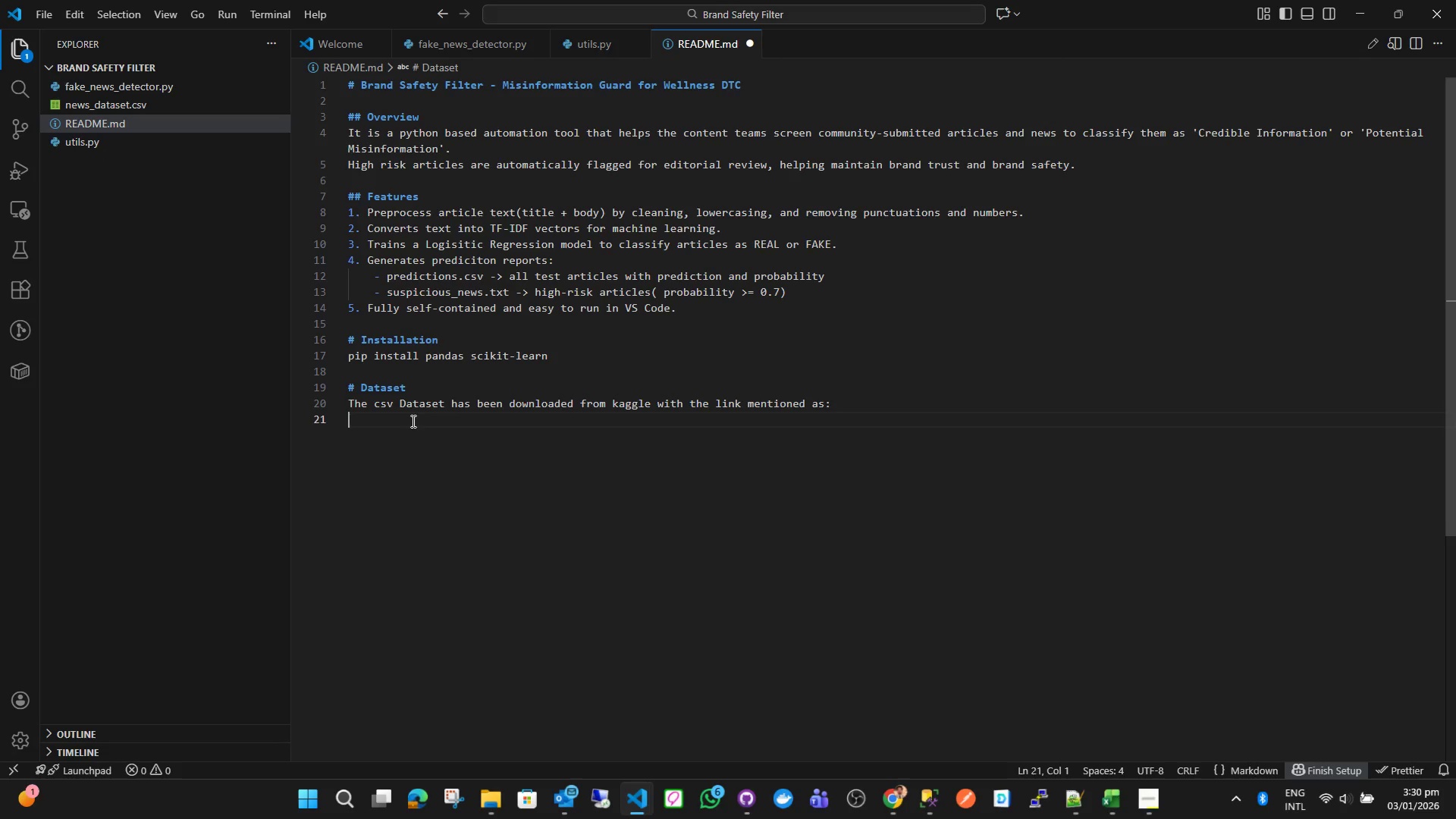 
key(Backspace)
 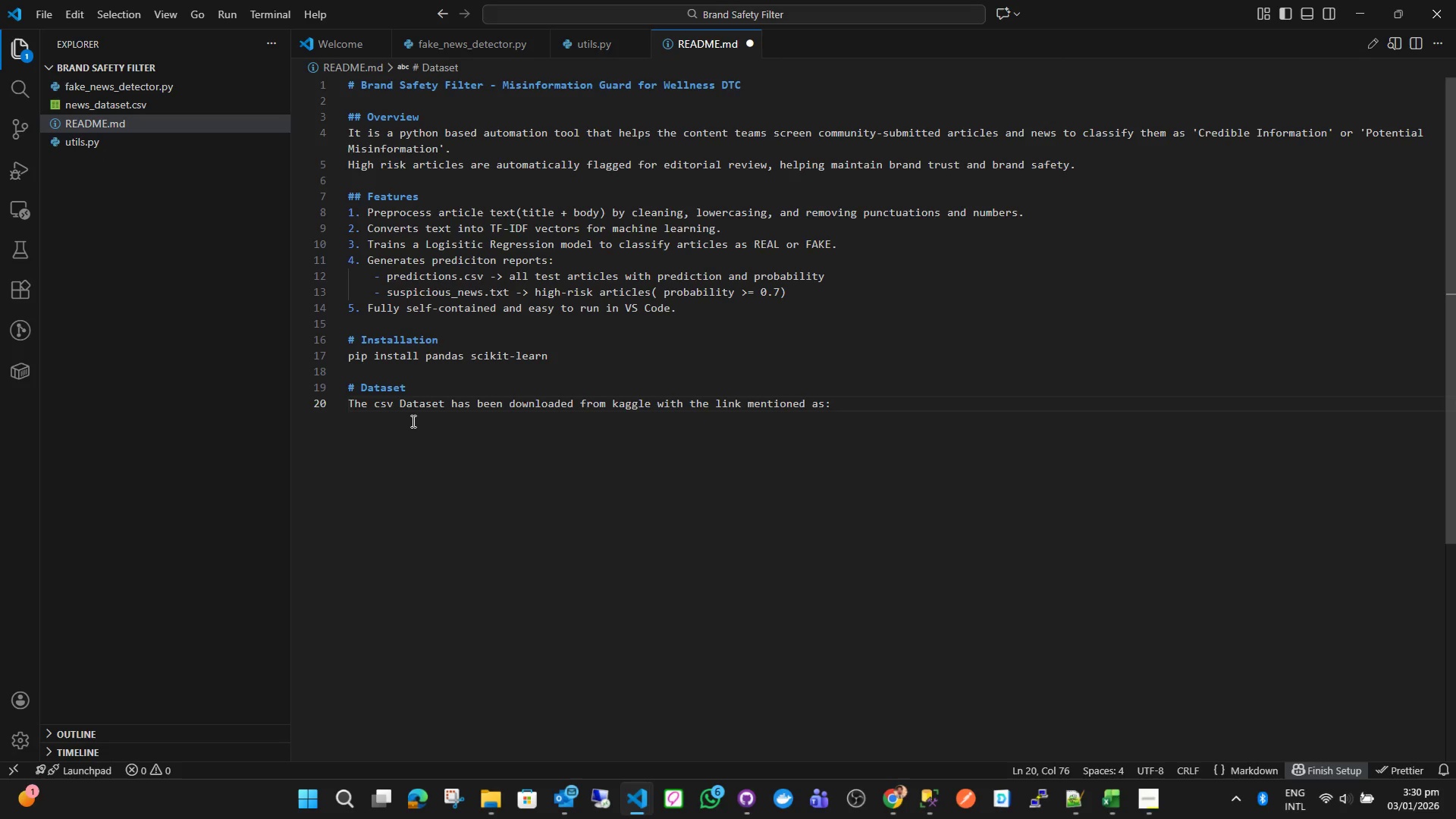 
key(Space)
 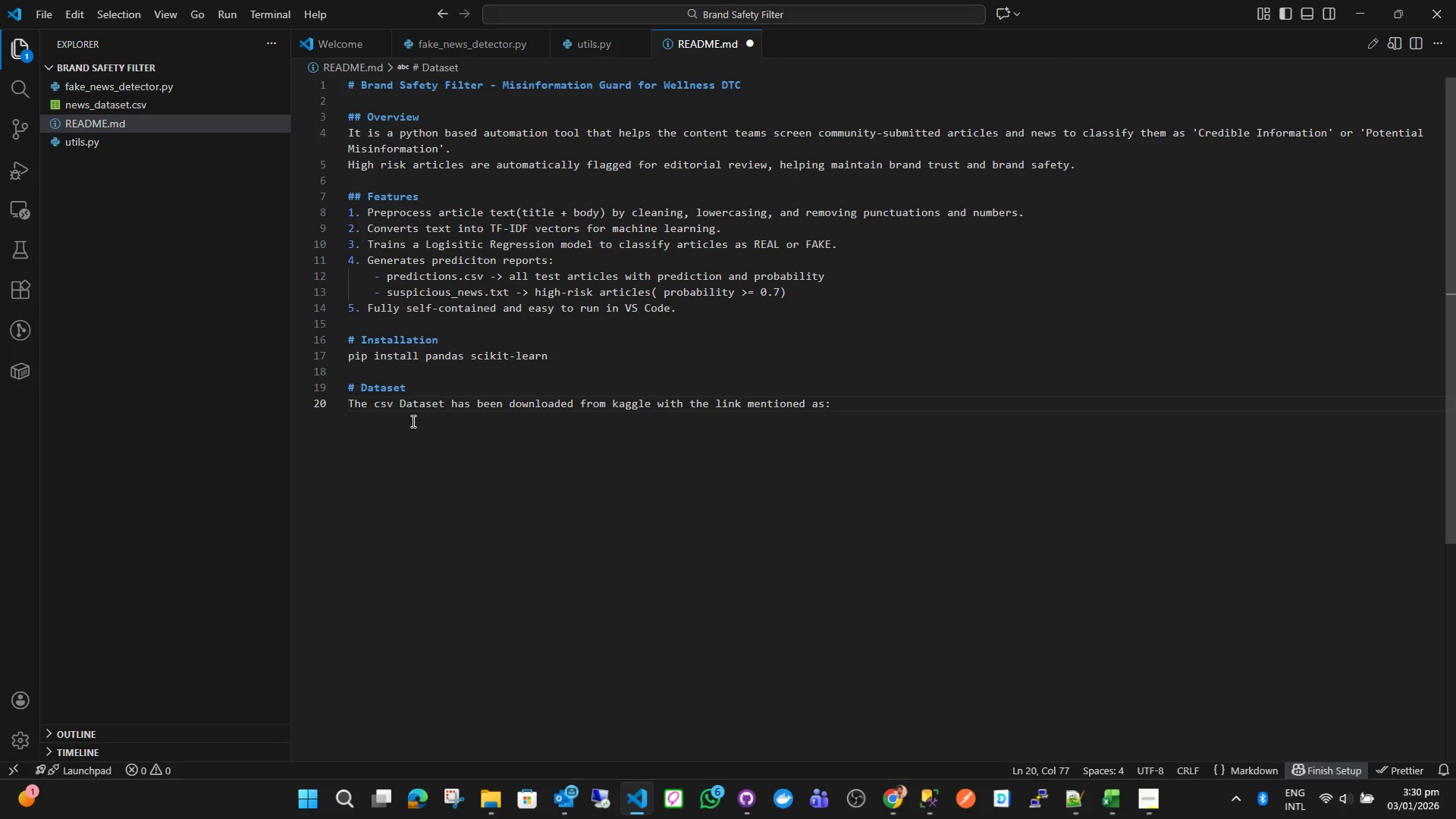 
key(Control+ControlLeft)
 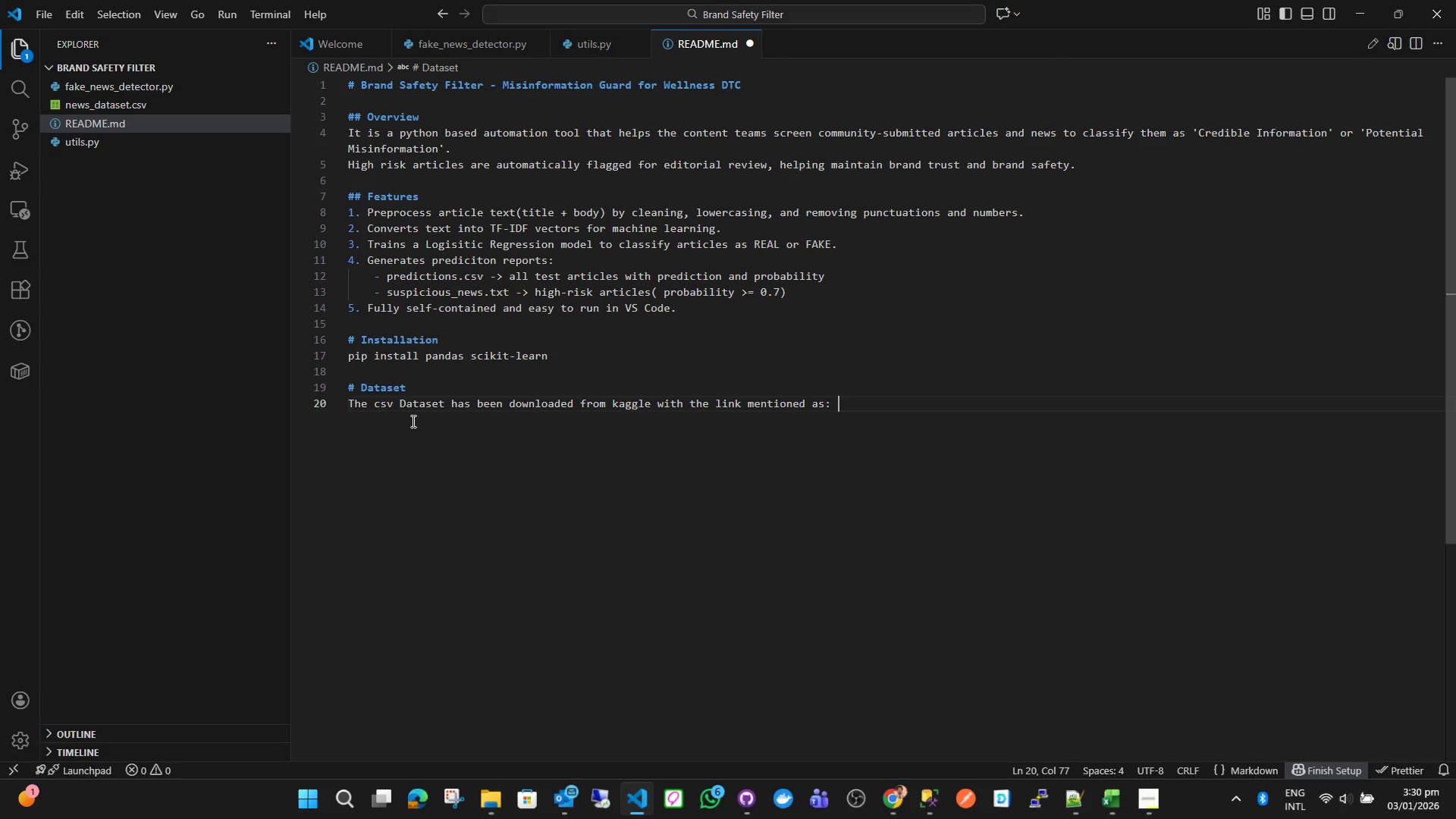 
key(Control+V)
 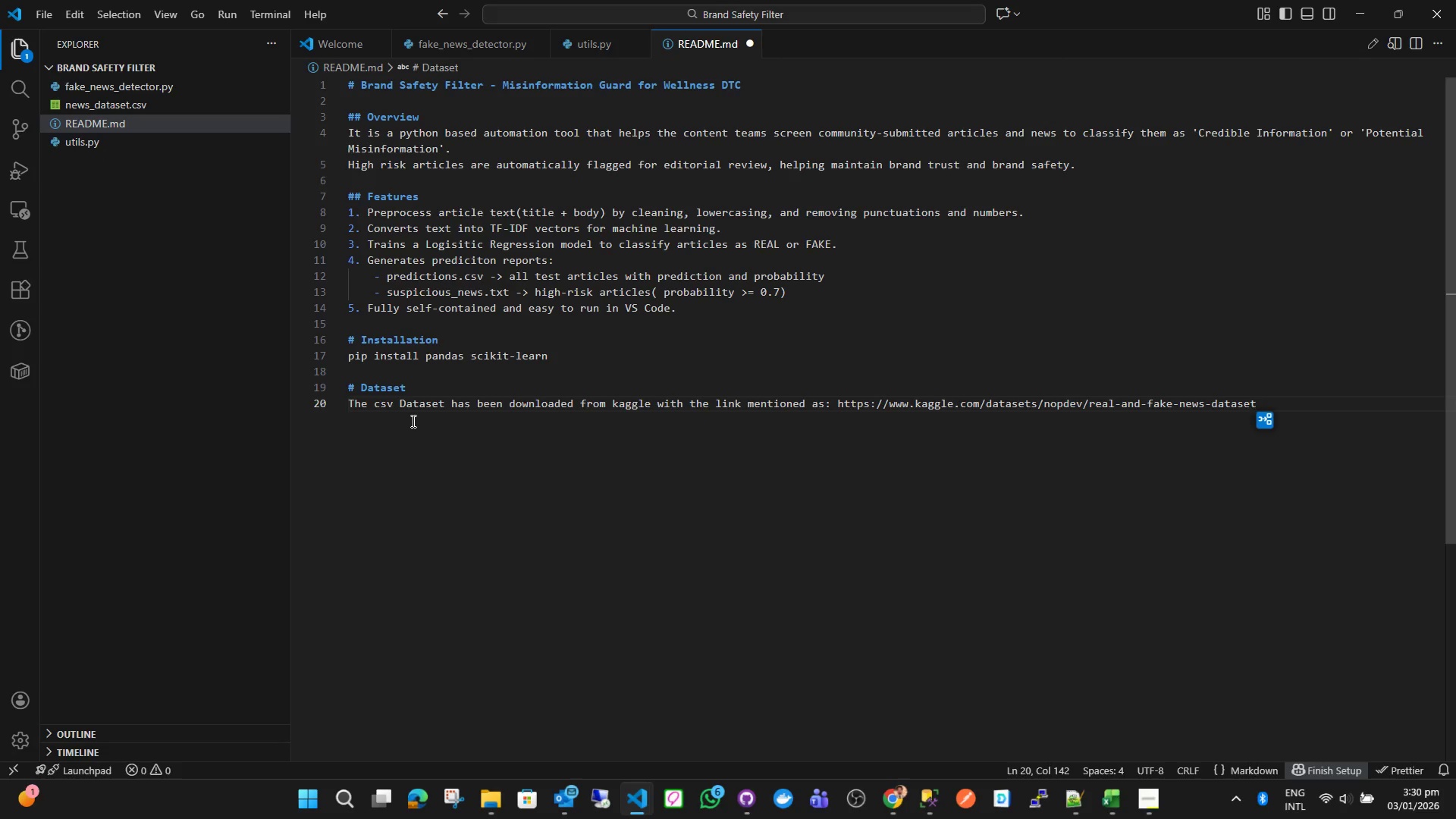 
key(Enter)
 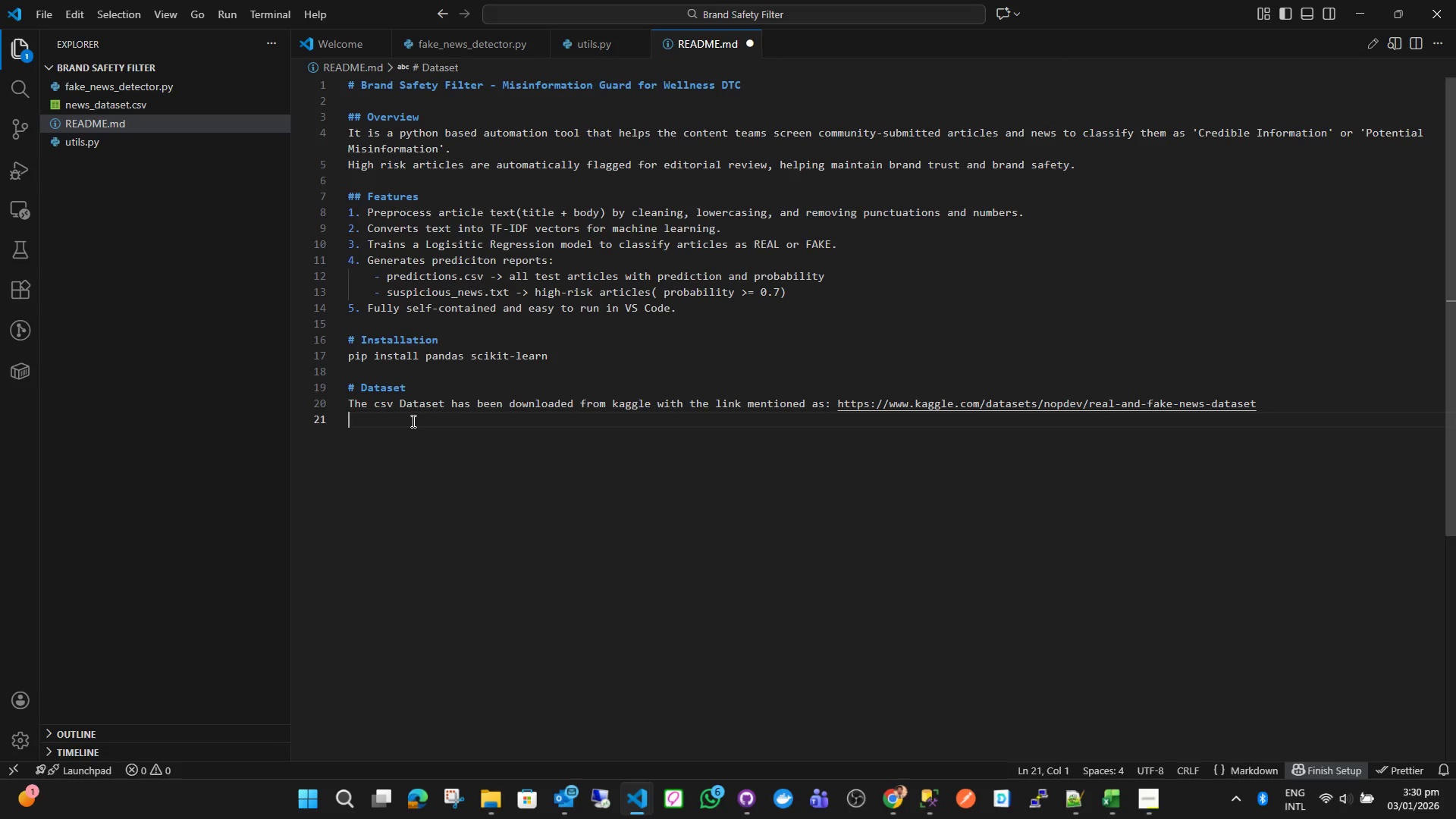 
wait(6.91)
 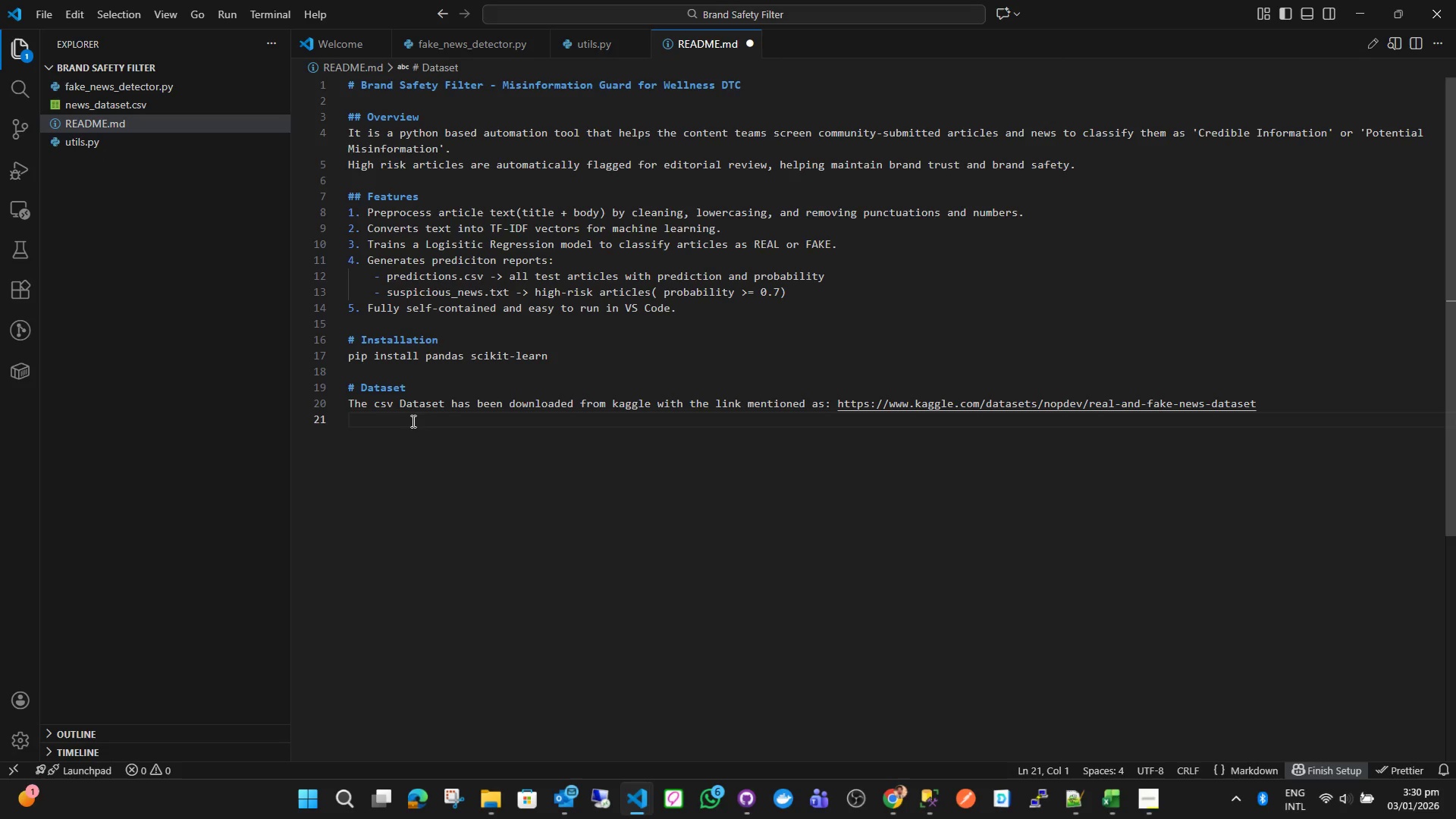 
type(It include following colun)
key(Backspace)
type(mns)
 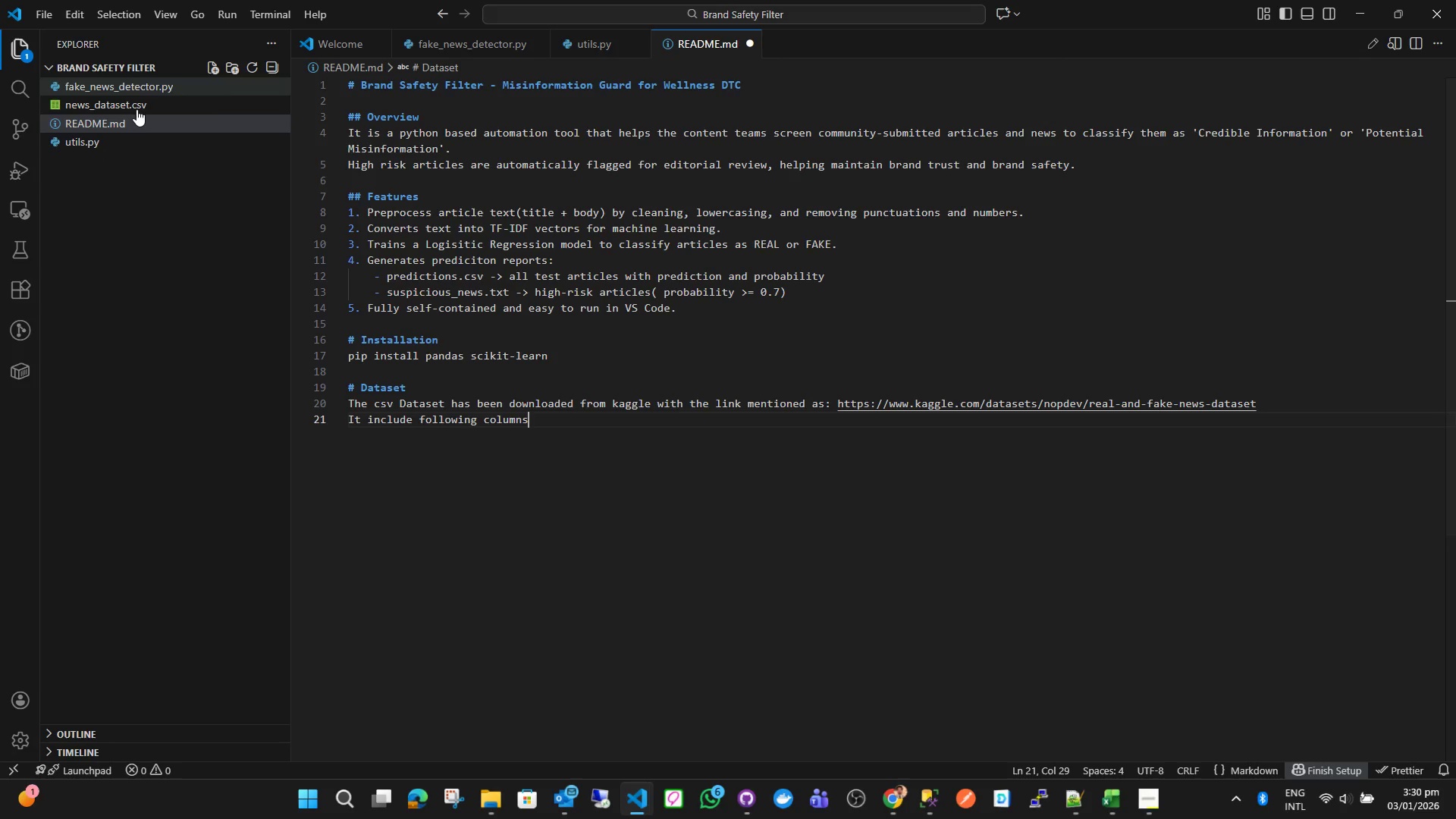 
left_click([147, 105])
 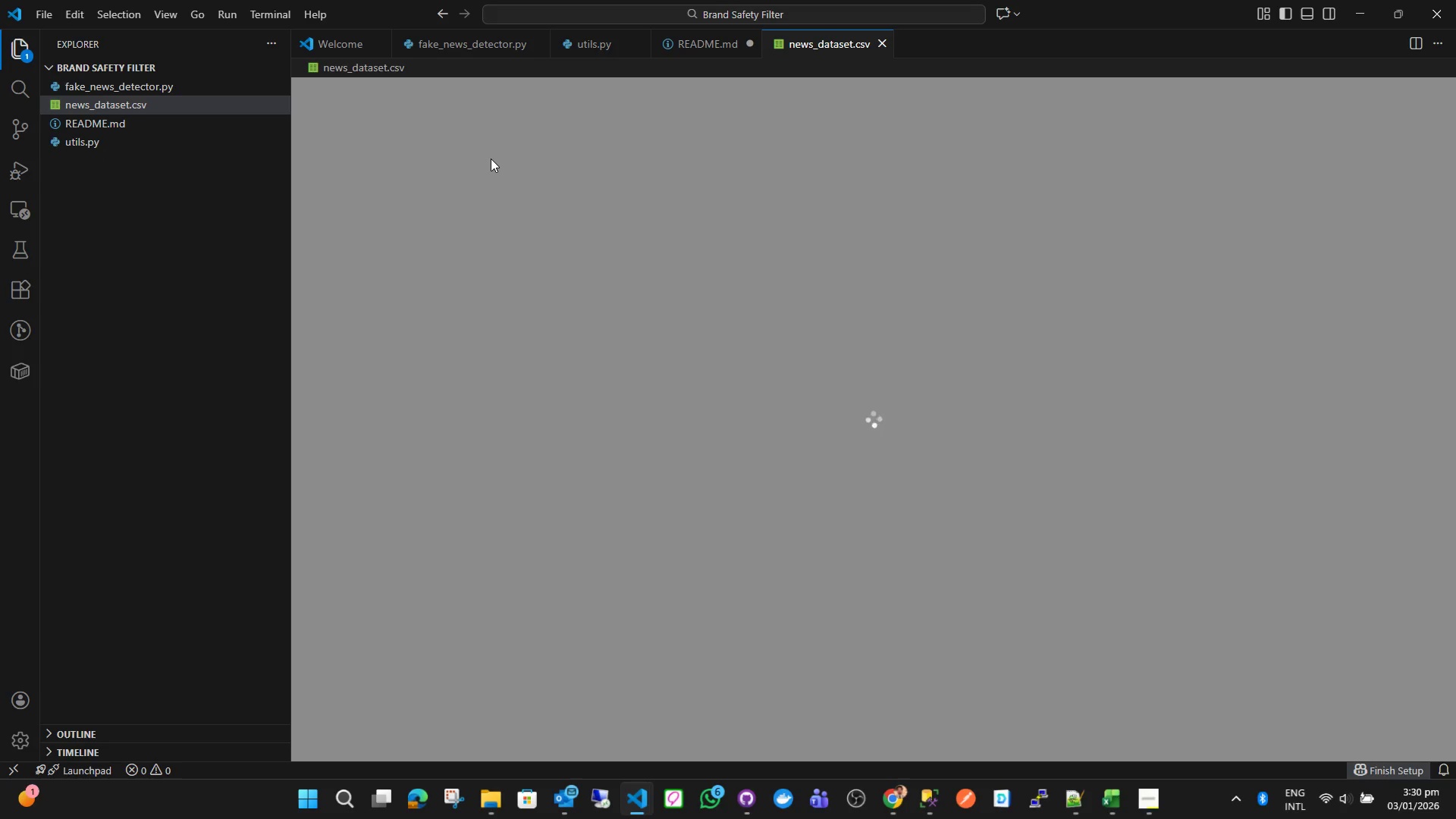 
wait(8.39)
 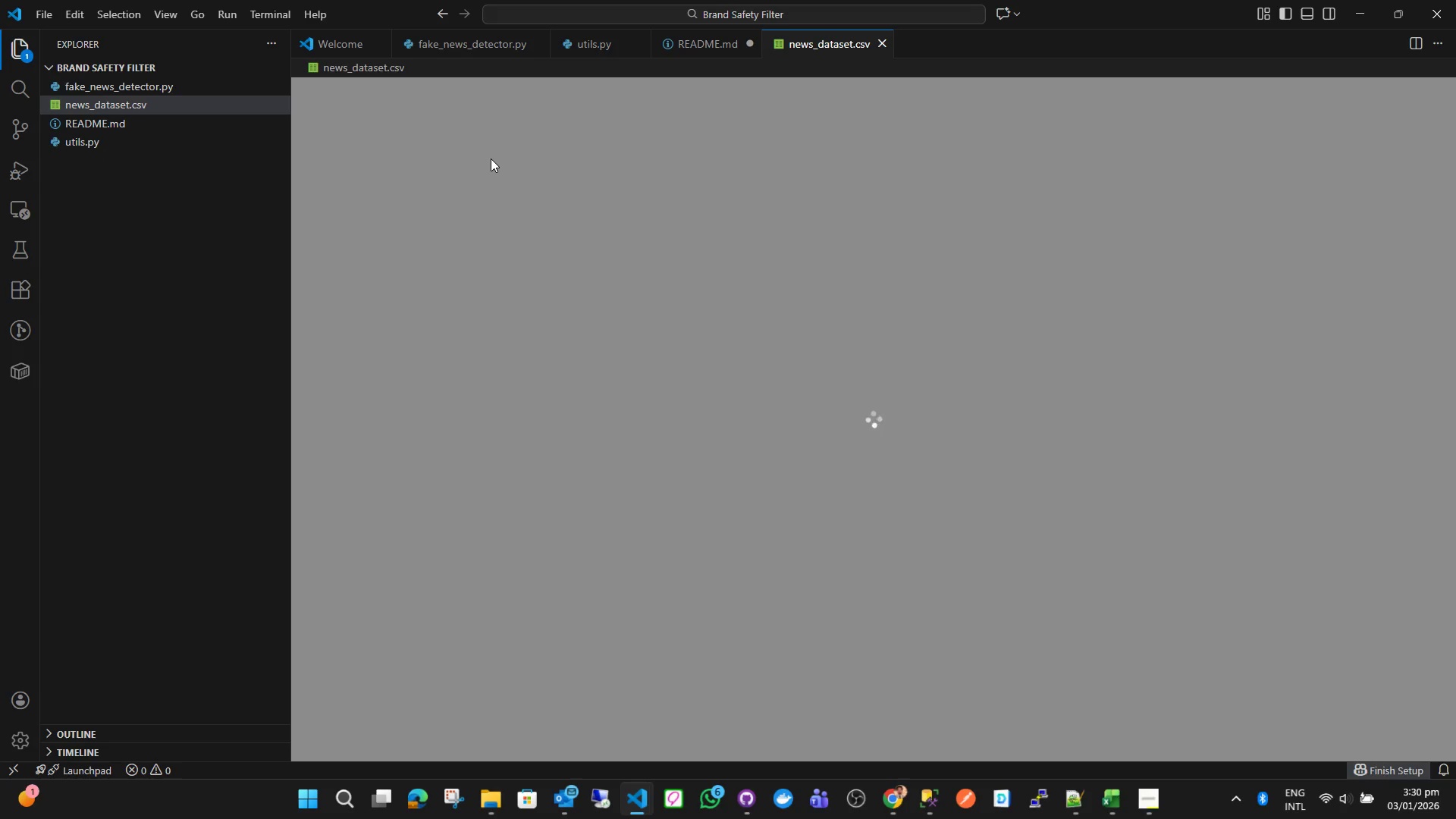 
left_click([366, 83])
 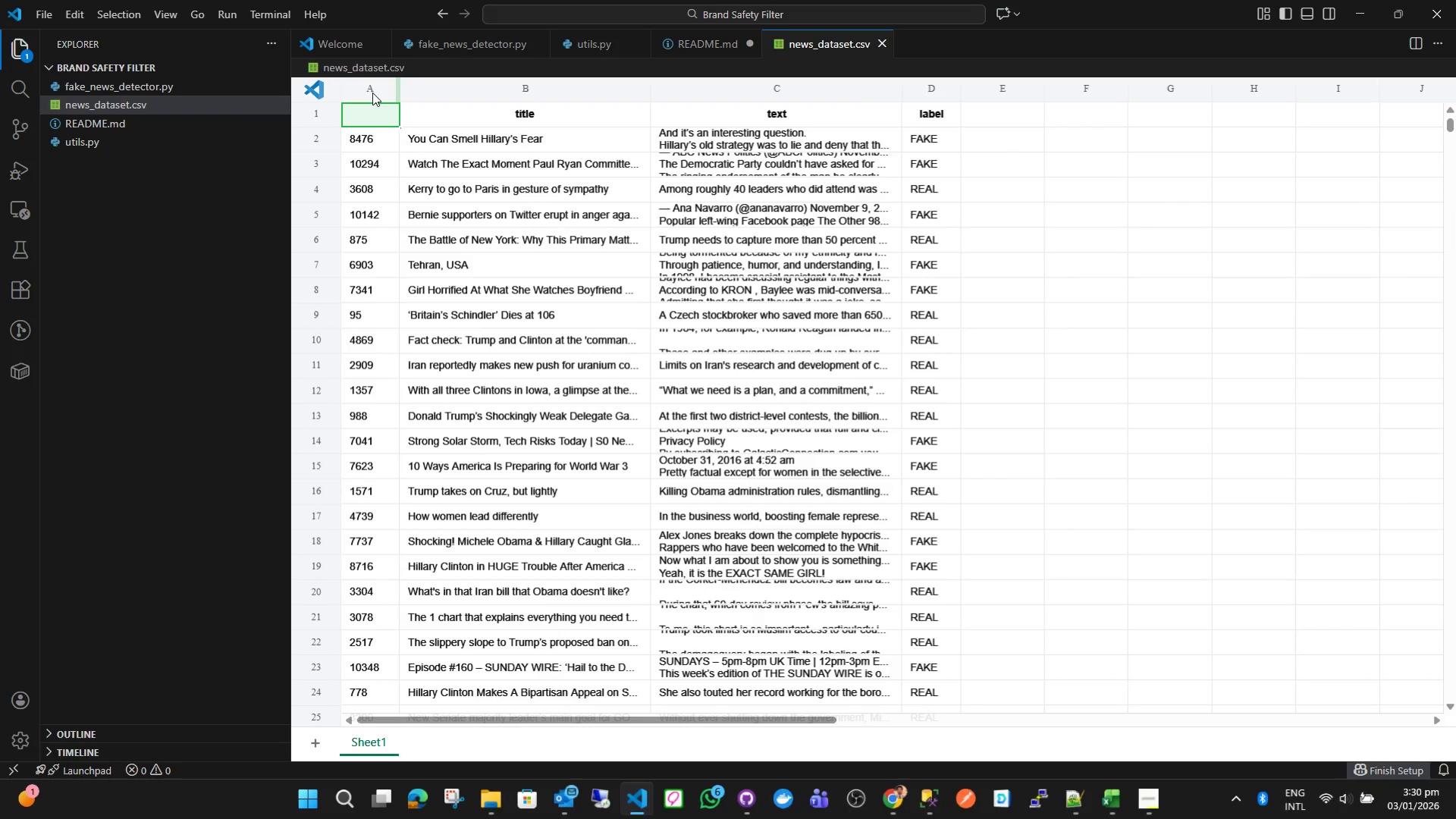 
left_click([374, 89])
 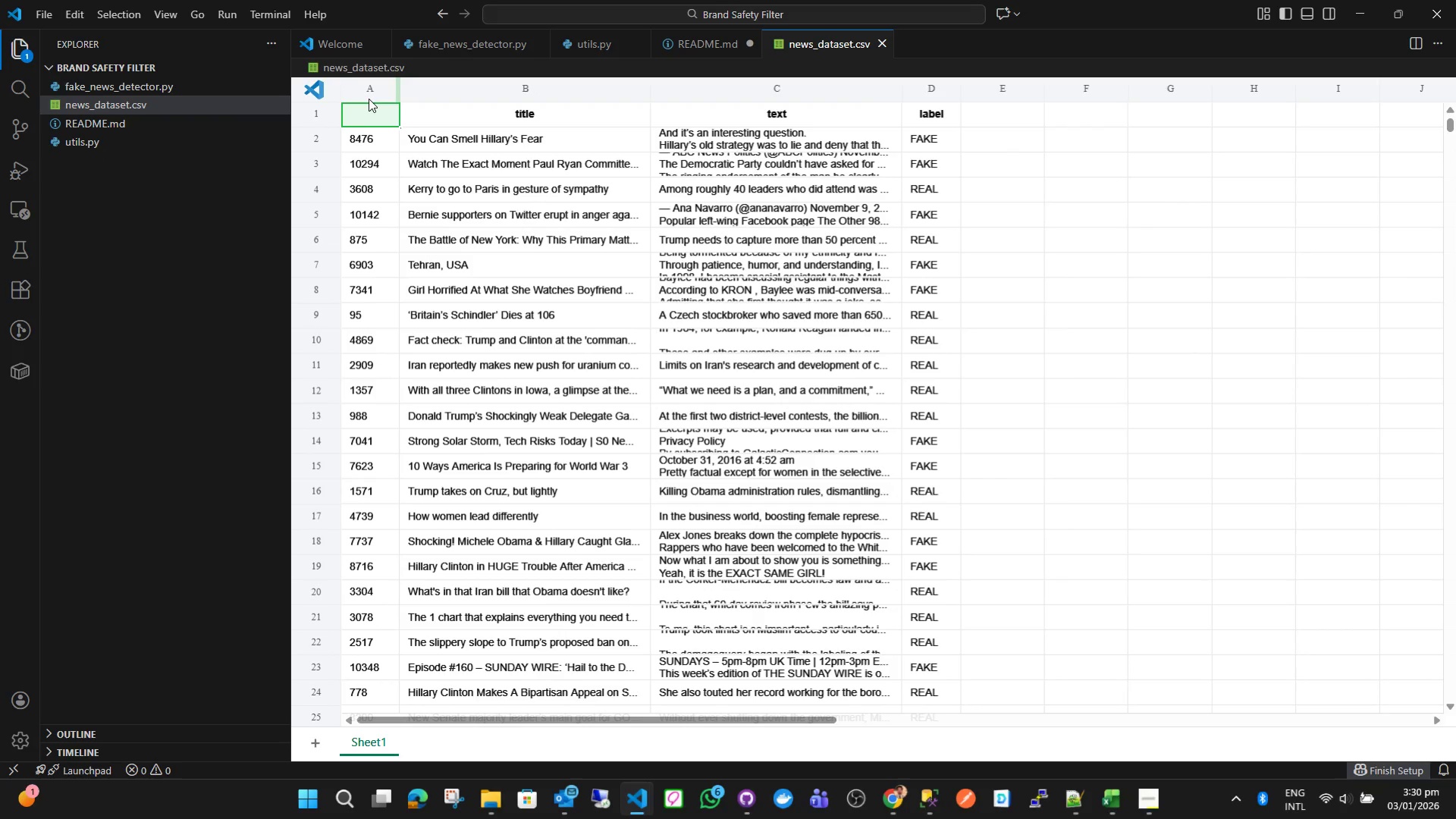 
left_click([369, 91])
 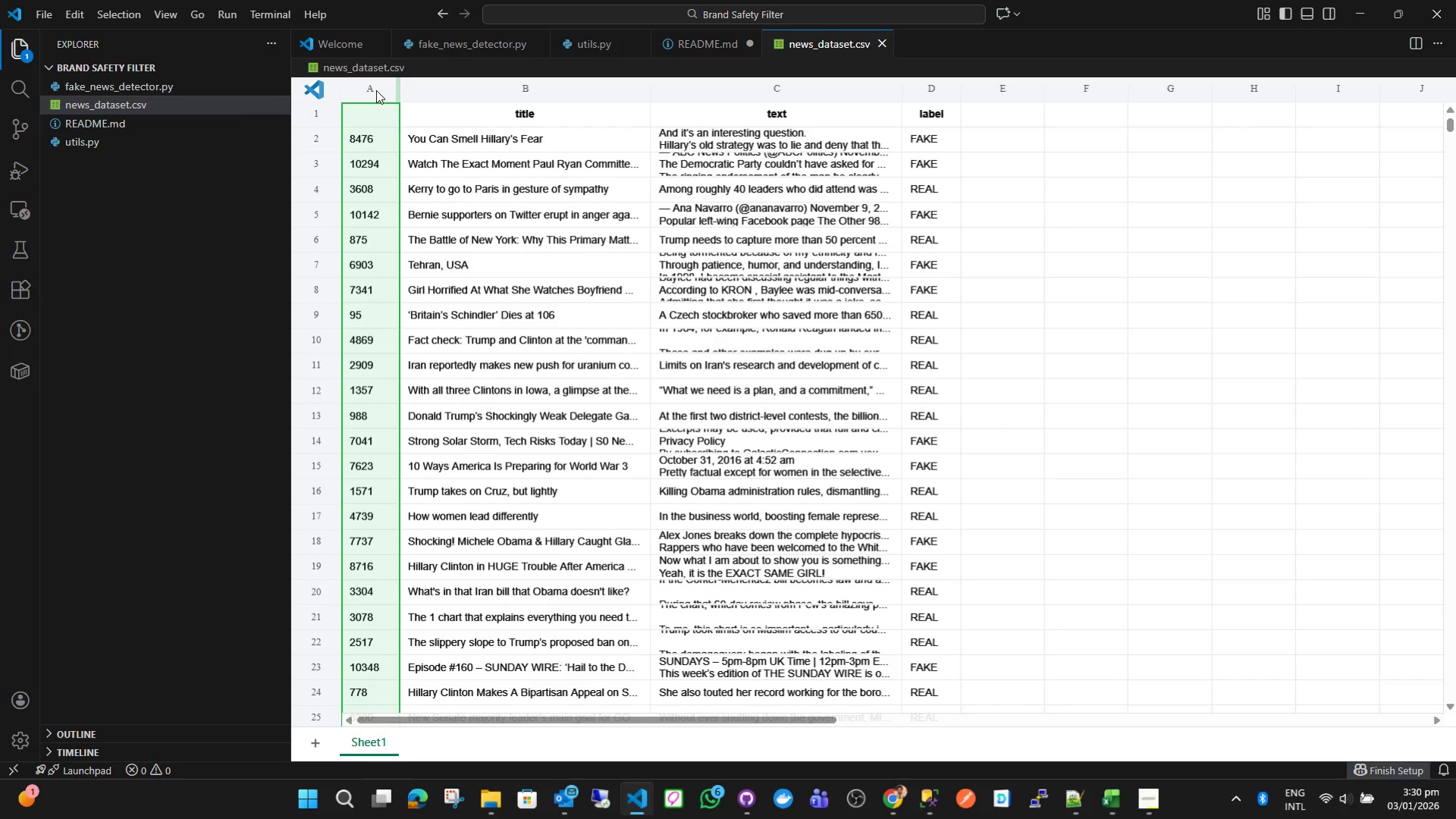 
right_click([366, 153])
 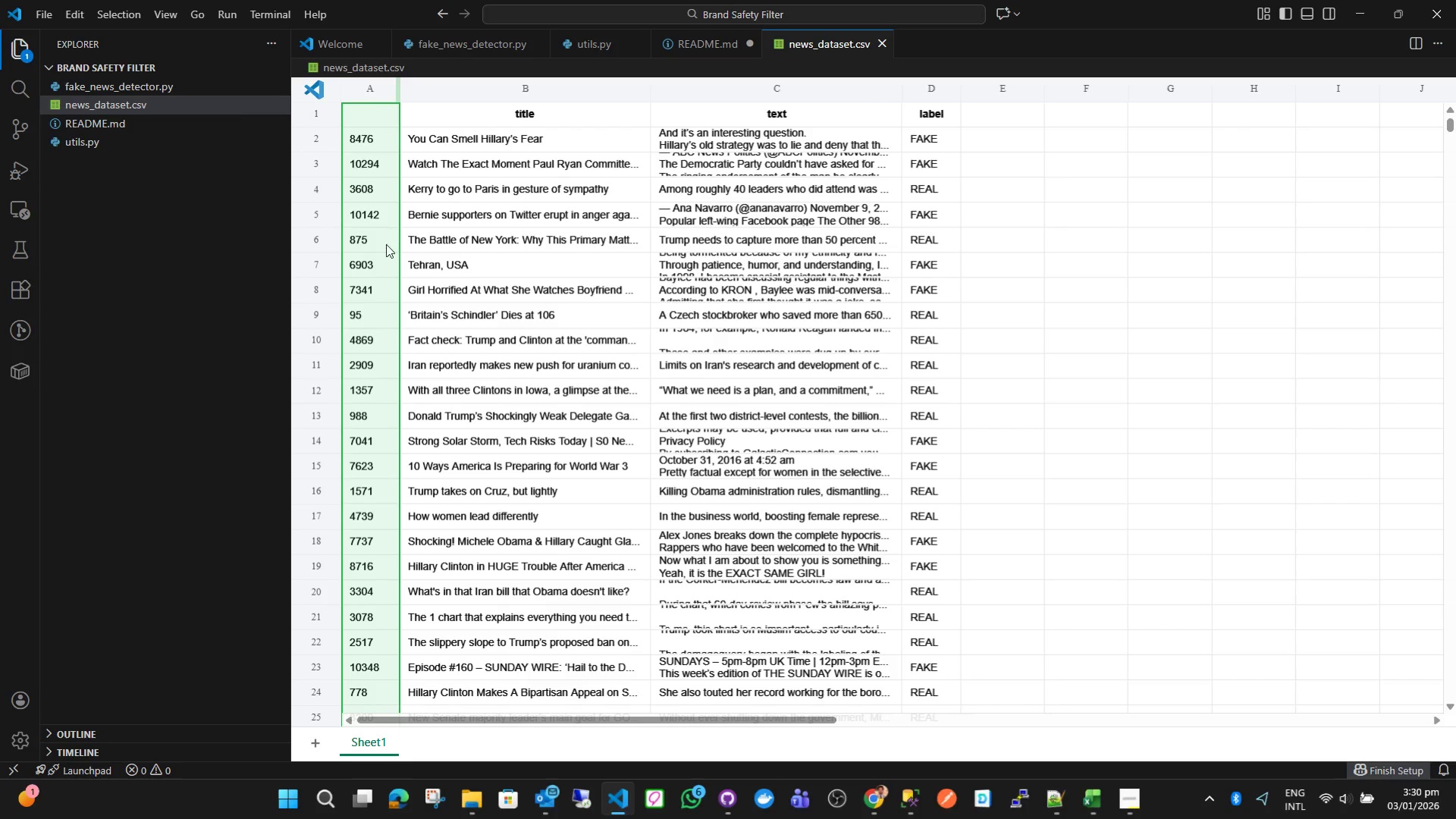 
mouse_move([402, 278])
 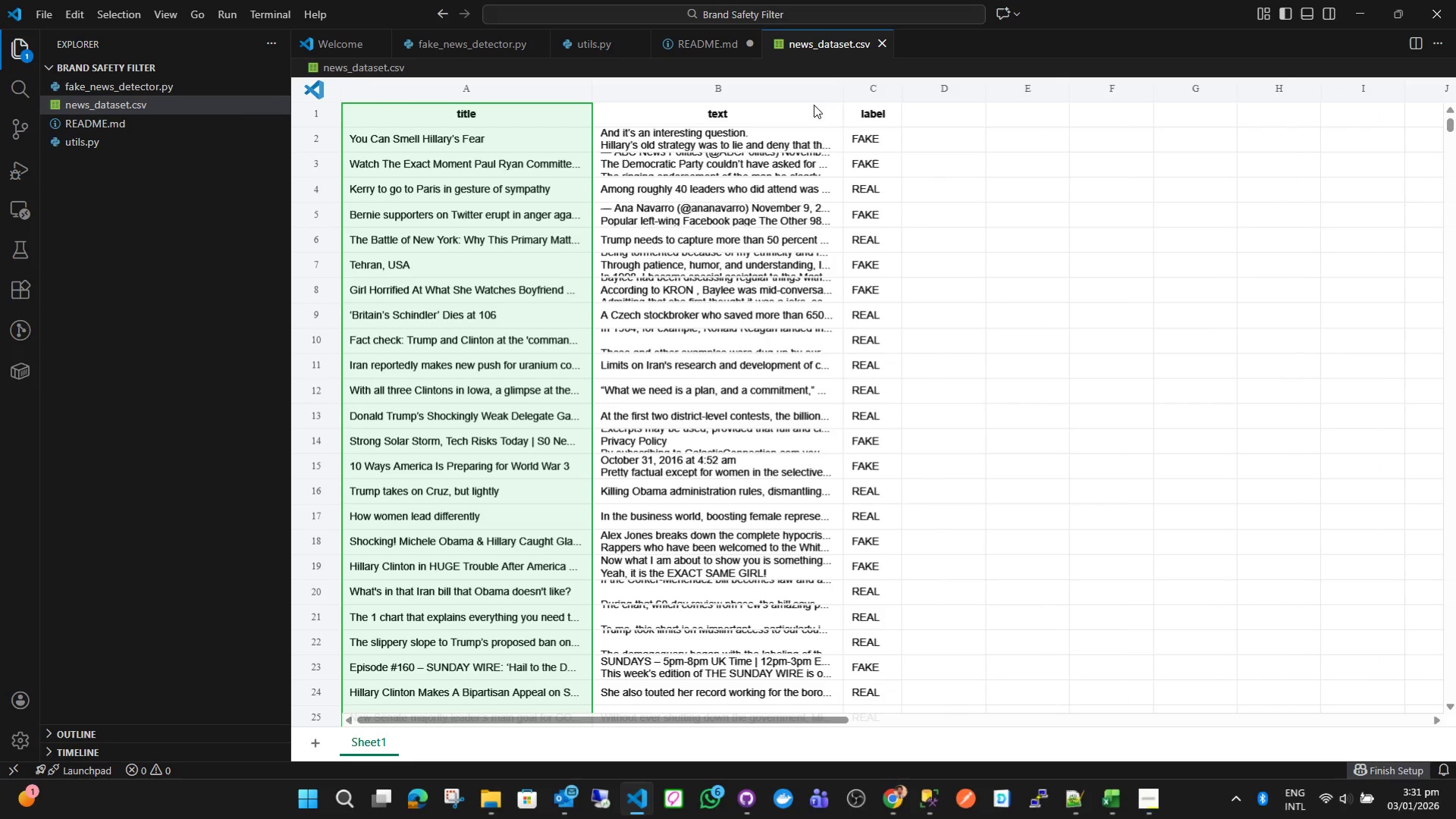 
wait(6.25)
 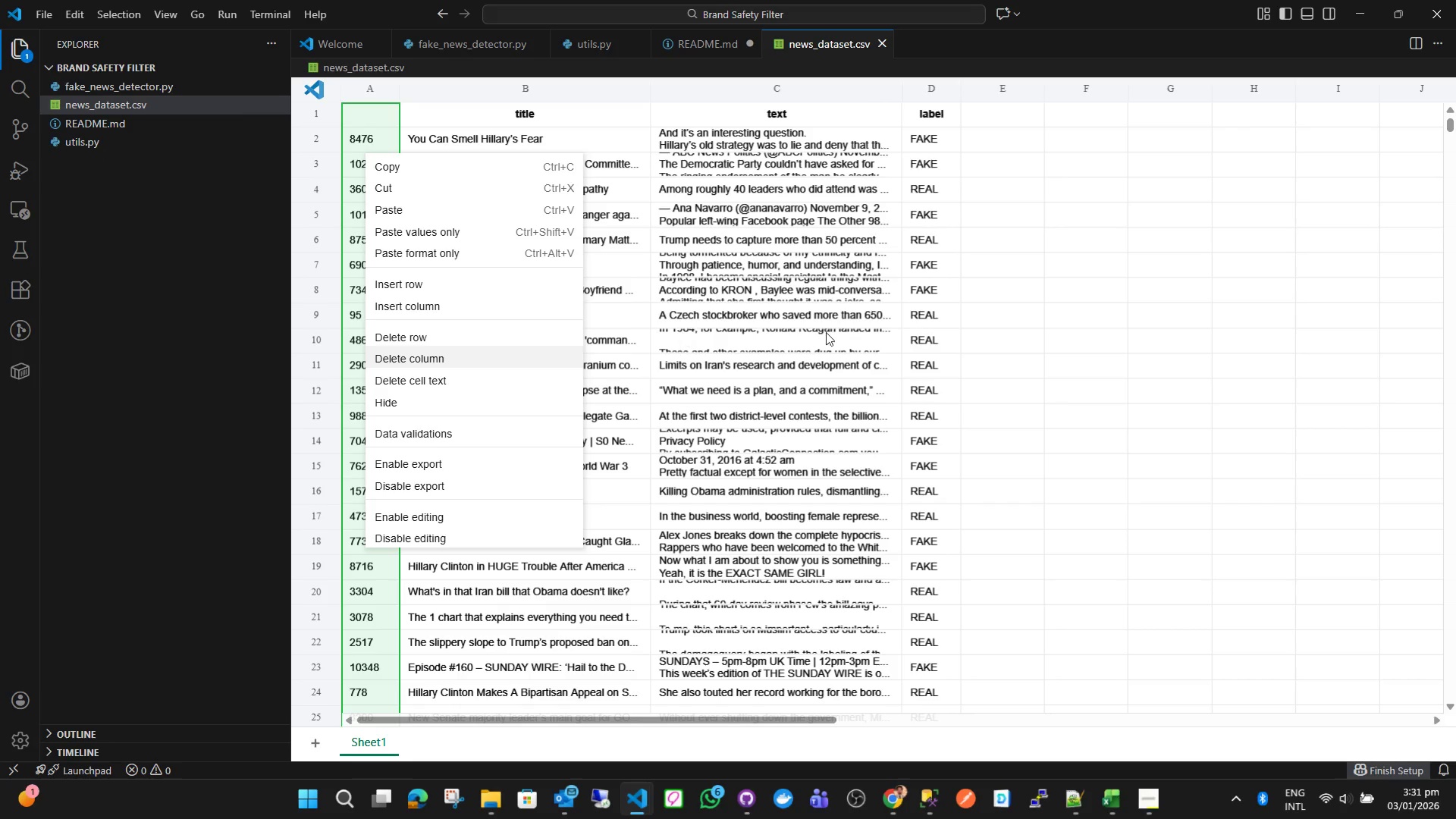 
left_click([720, 46])
 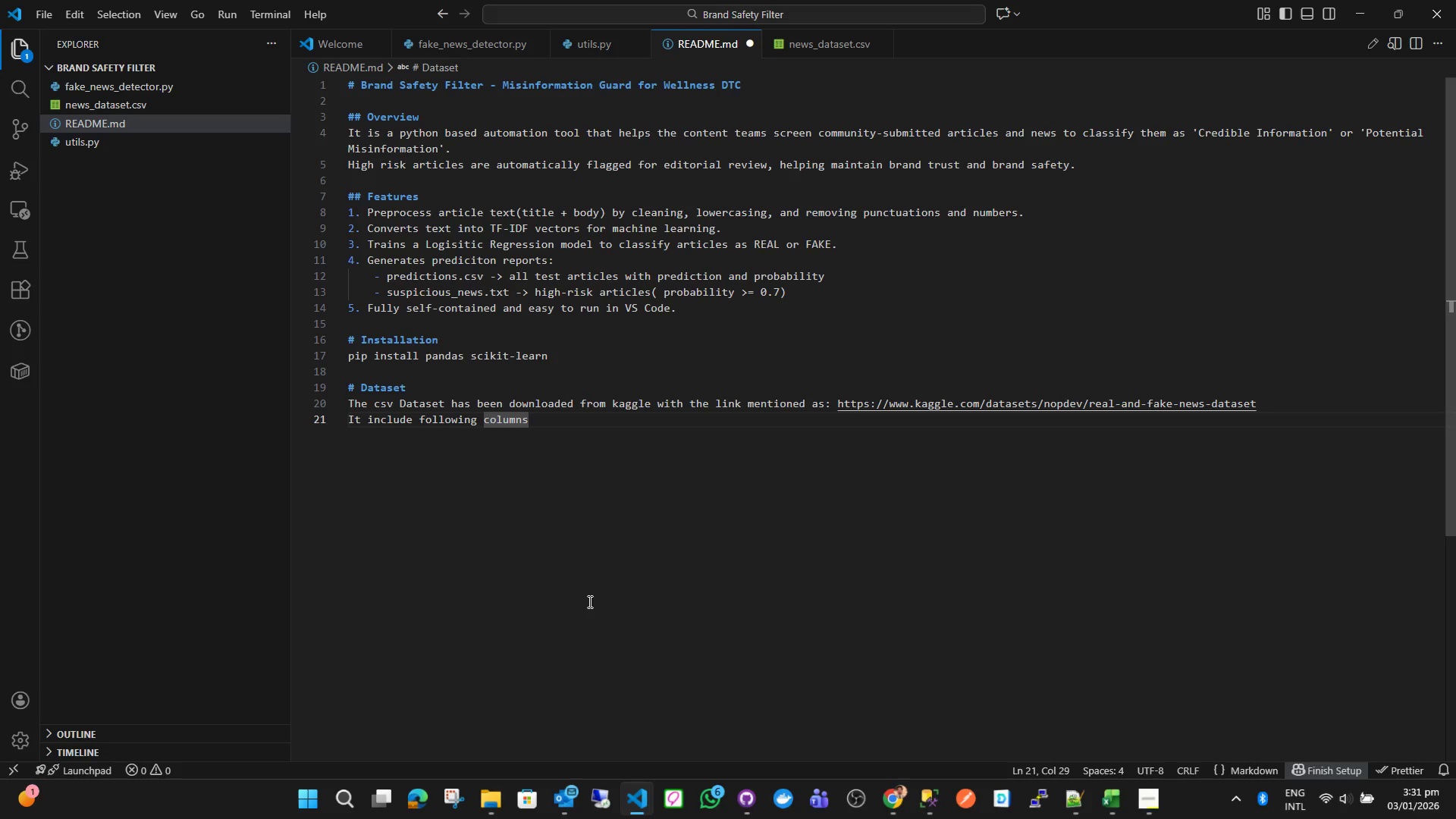 
key(Shift+ShiftLeft)
 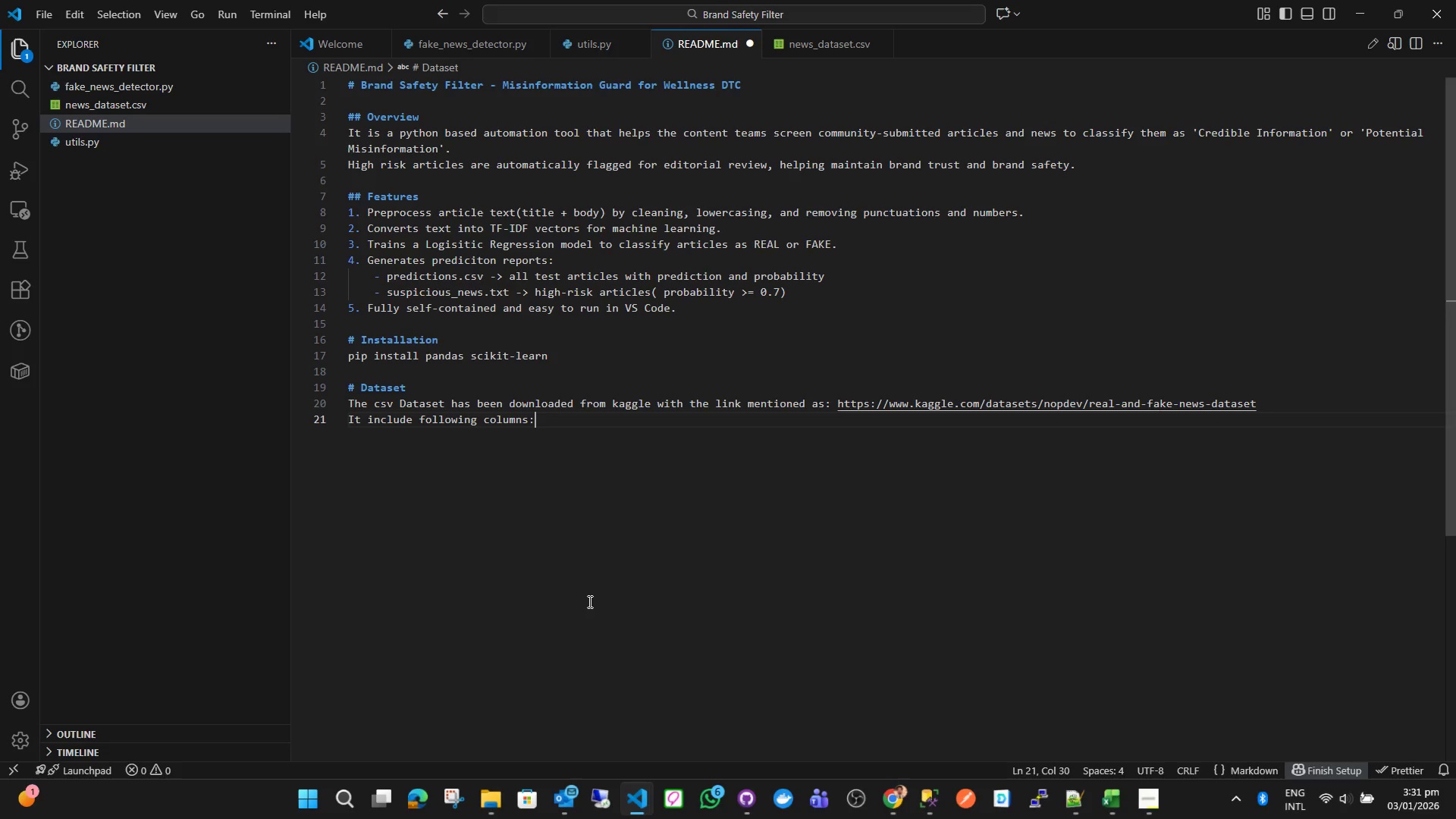 
key(Shift+Semicolon)
 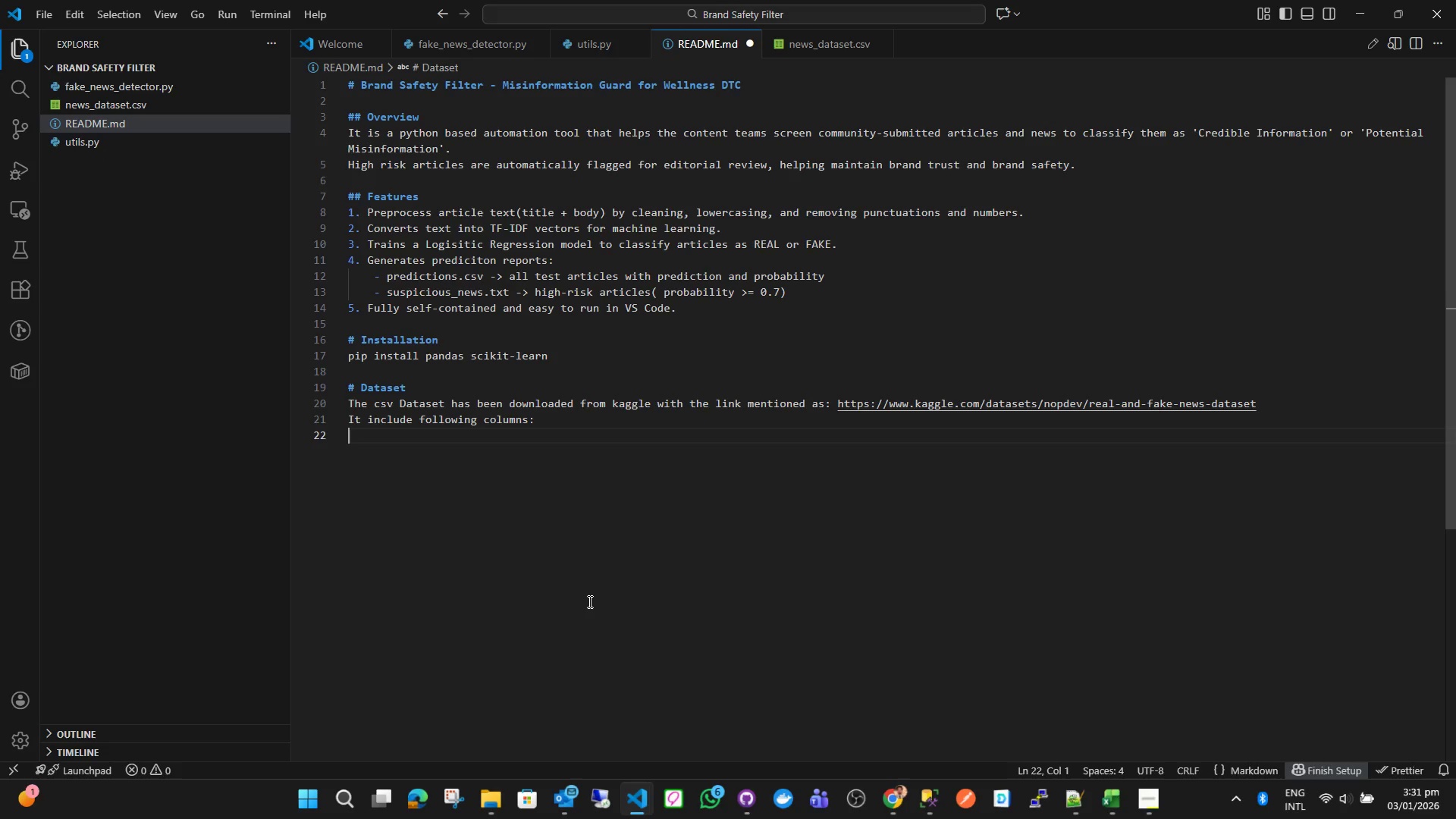 
key(Enter)
 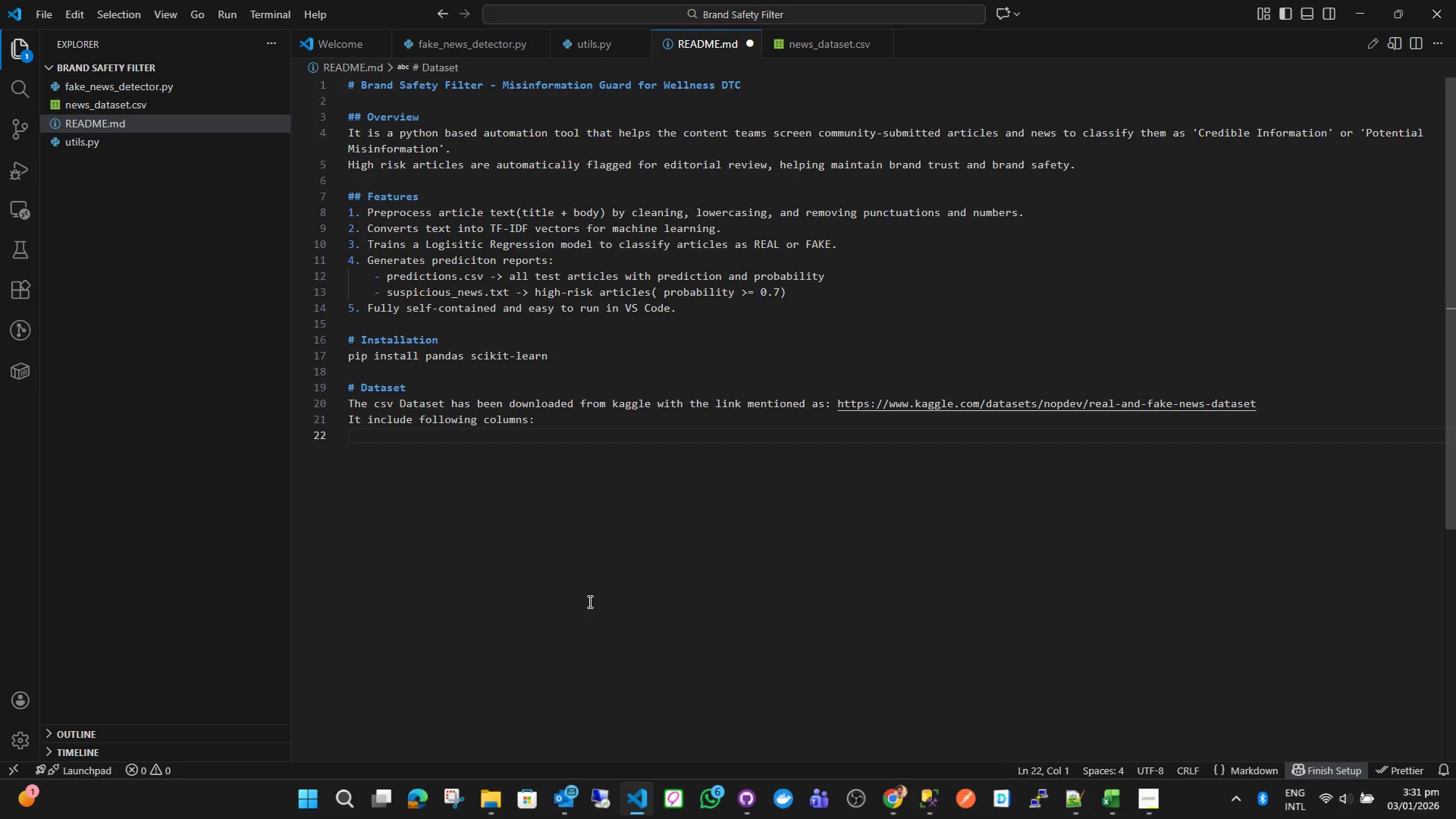 
type(1. title -> Artivl)
key(Backspace)
key(Backspace)
type(cle headline)
 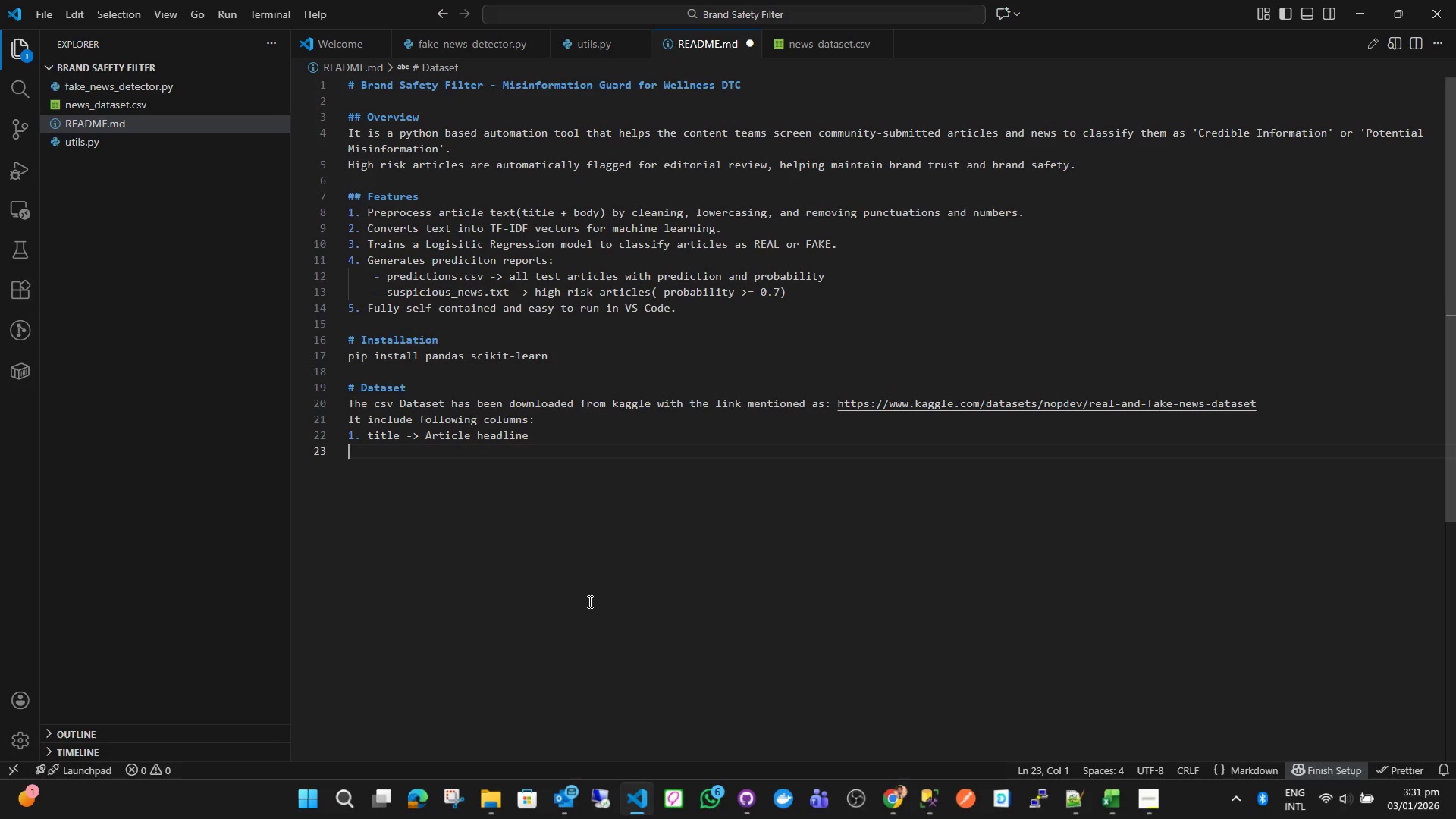 
 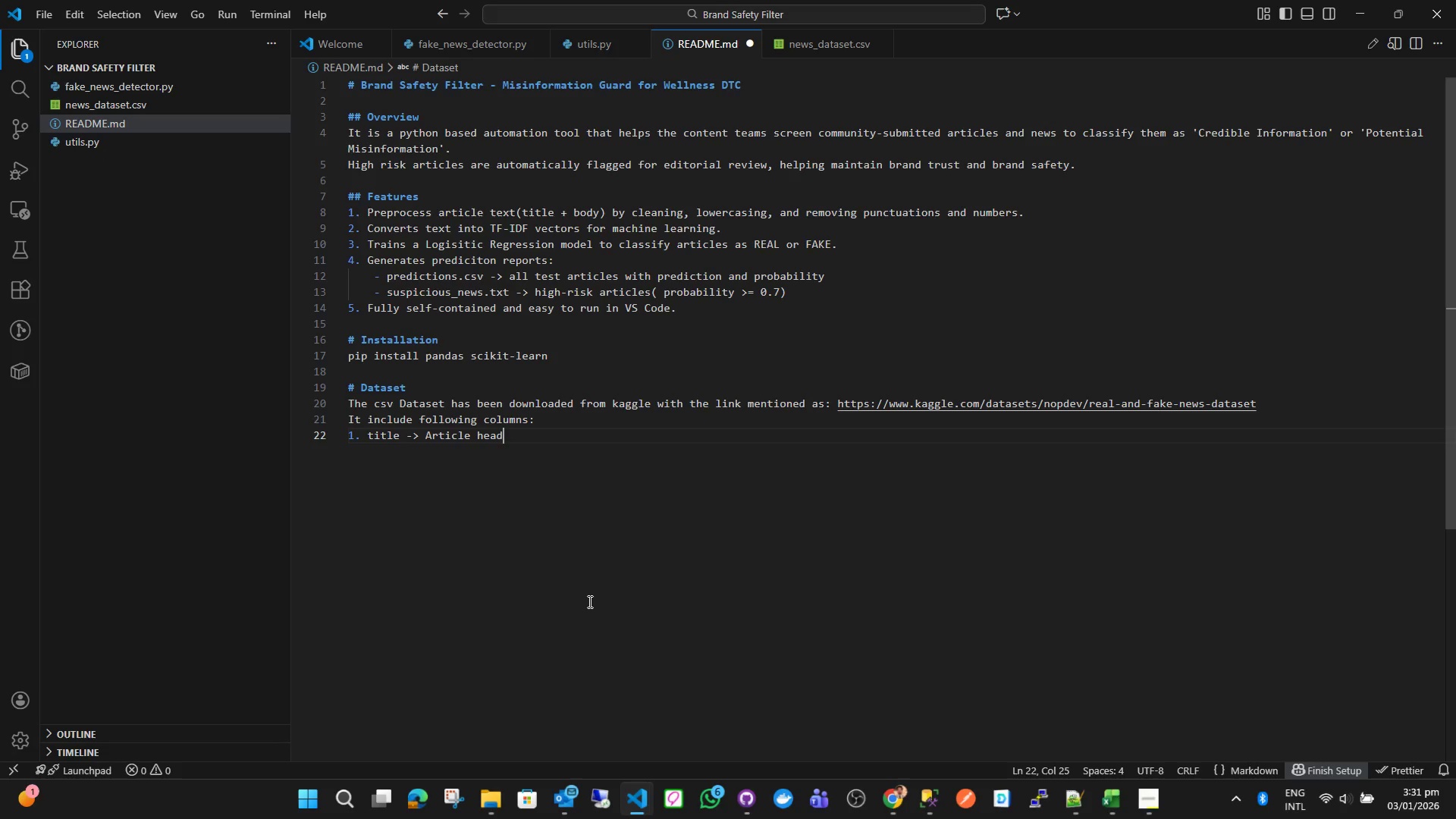 
key(Enter)
 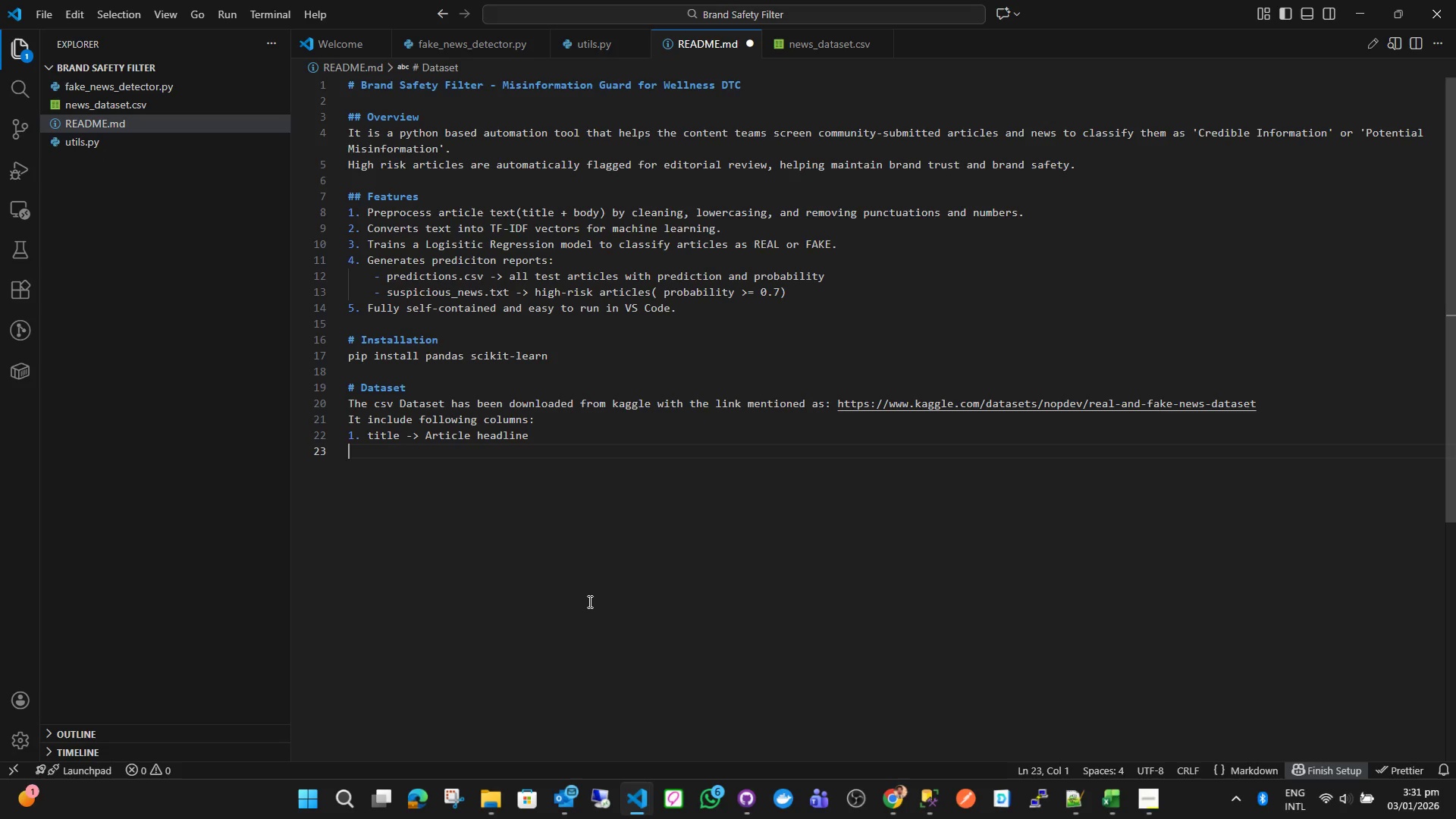 
type(2. text -> Artivl)
key(Backspace)
key(Backspace)
type(cle content)
 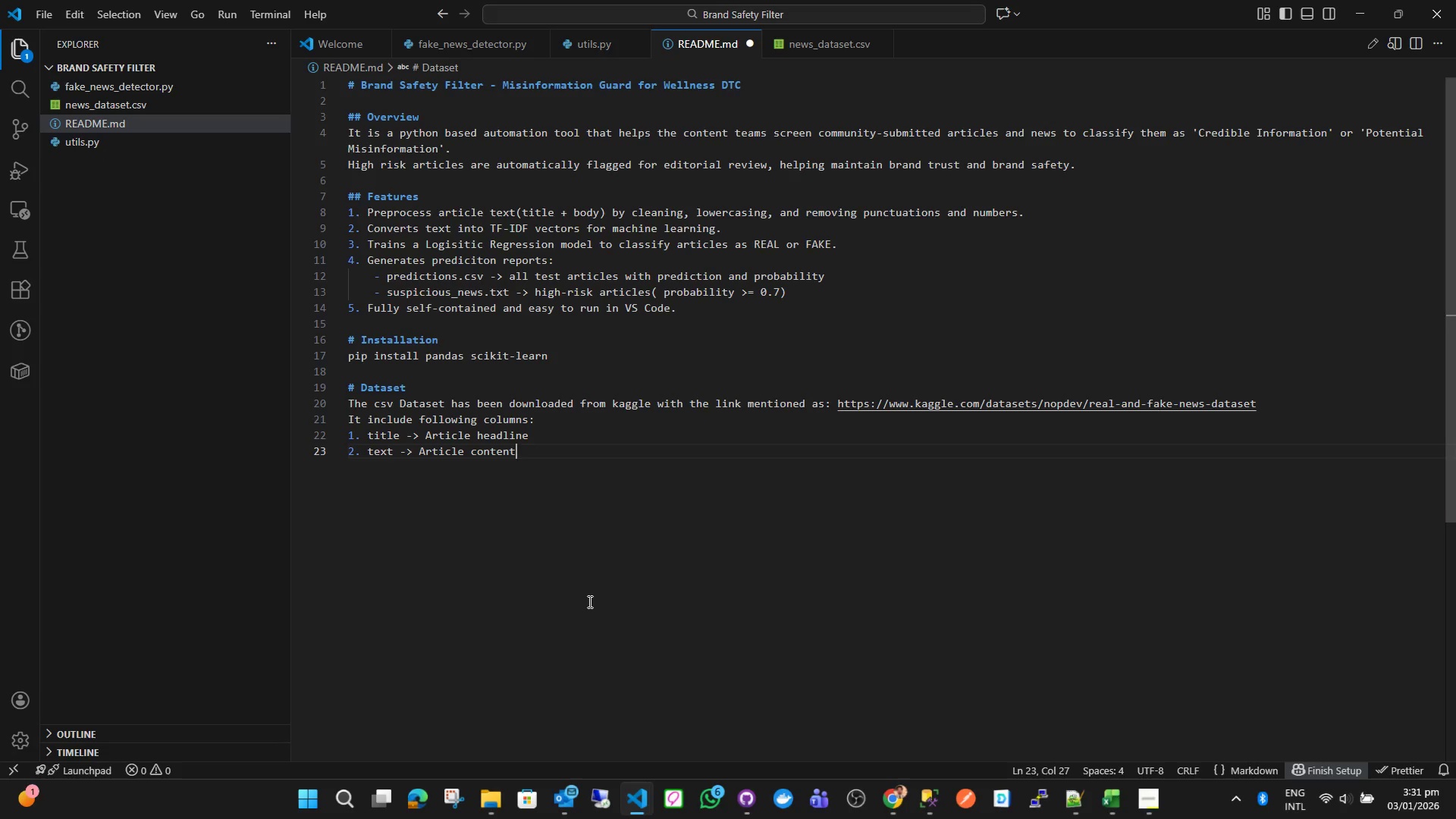 
key(Enter)
 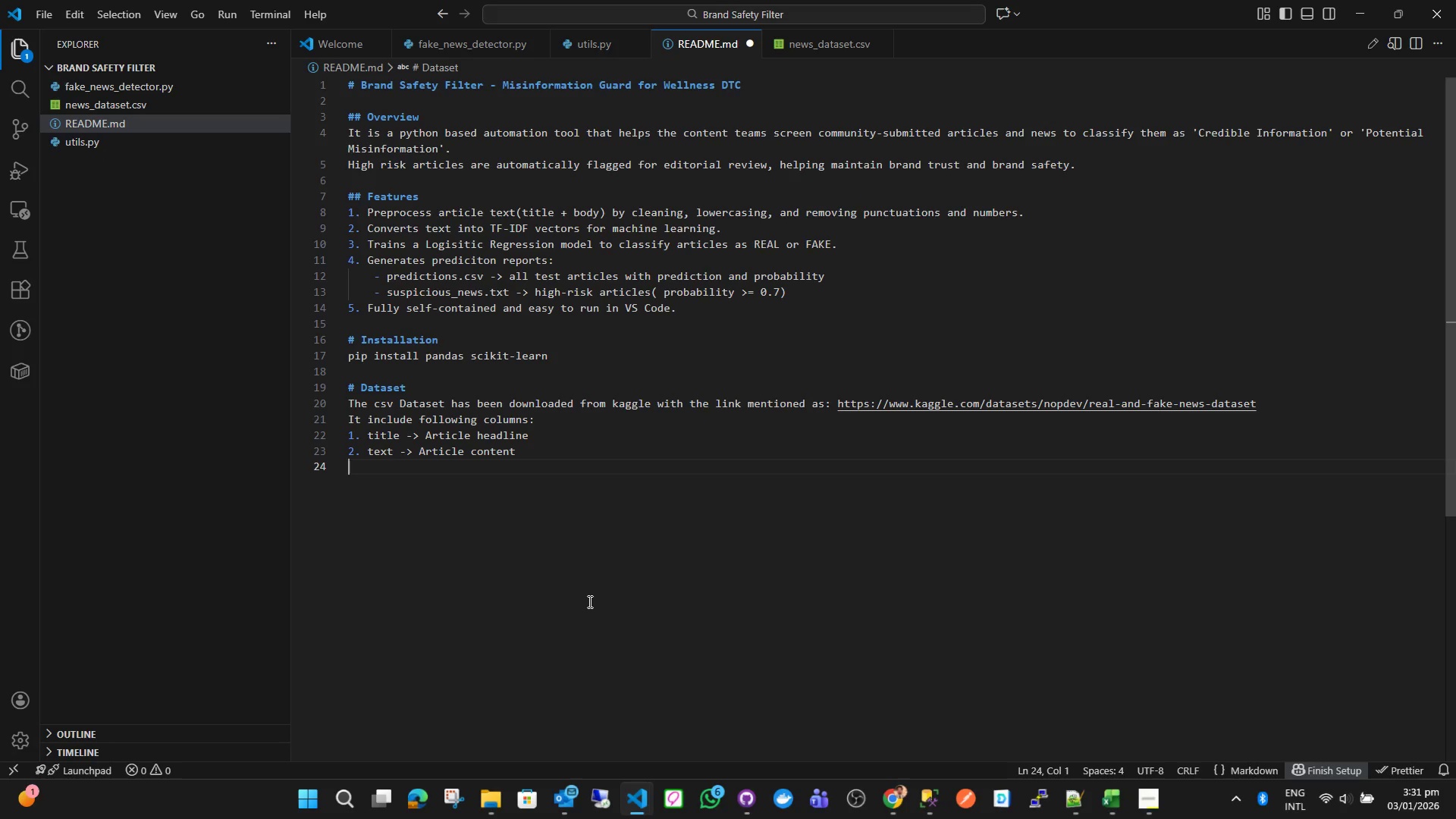 
type(3. label -> Real or Fake)
 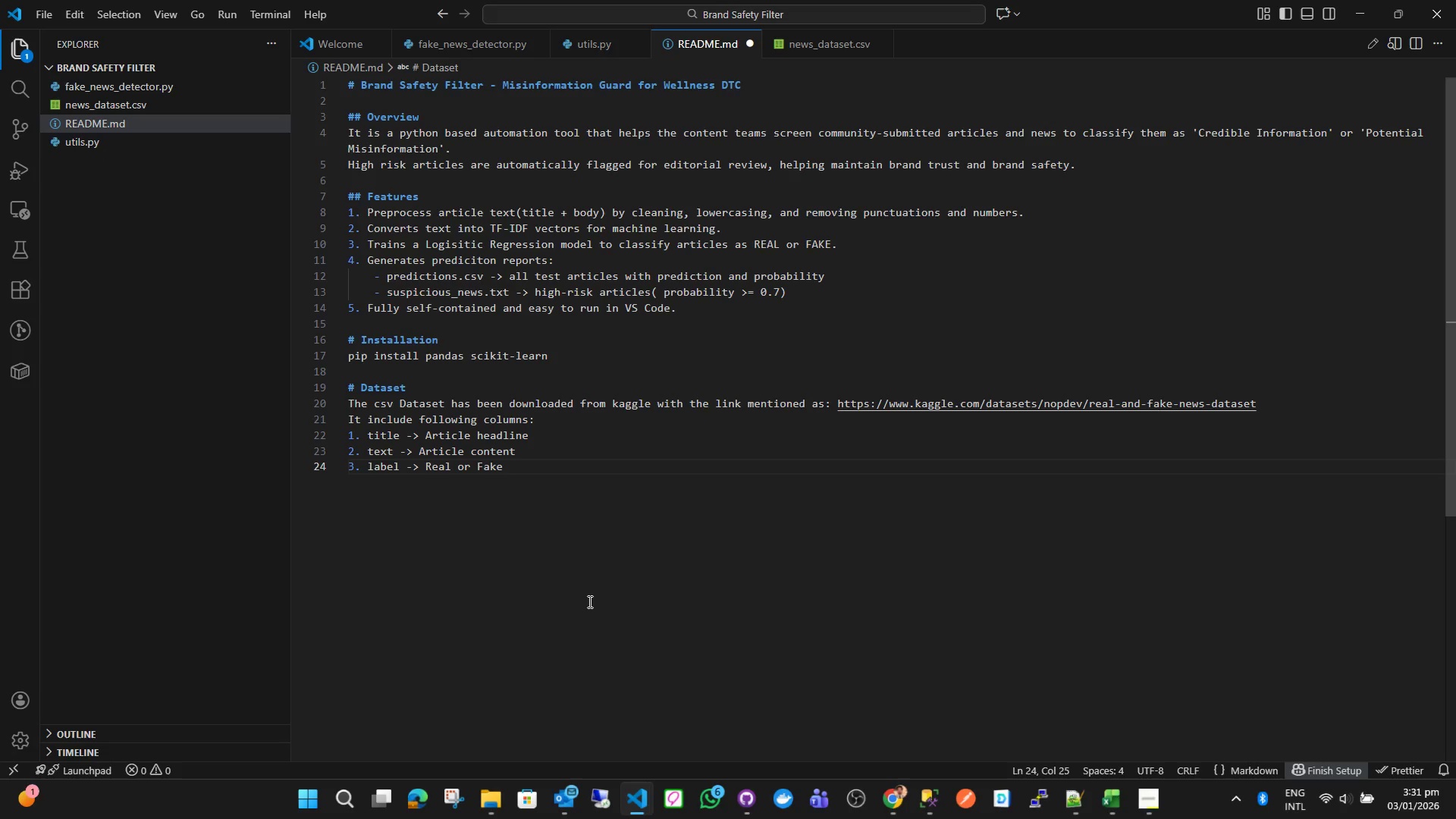 
wait(16.23)
 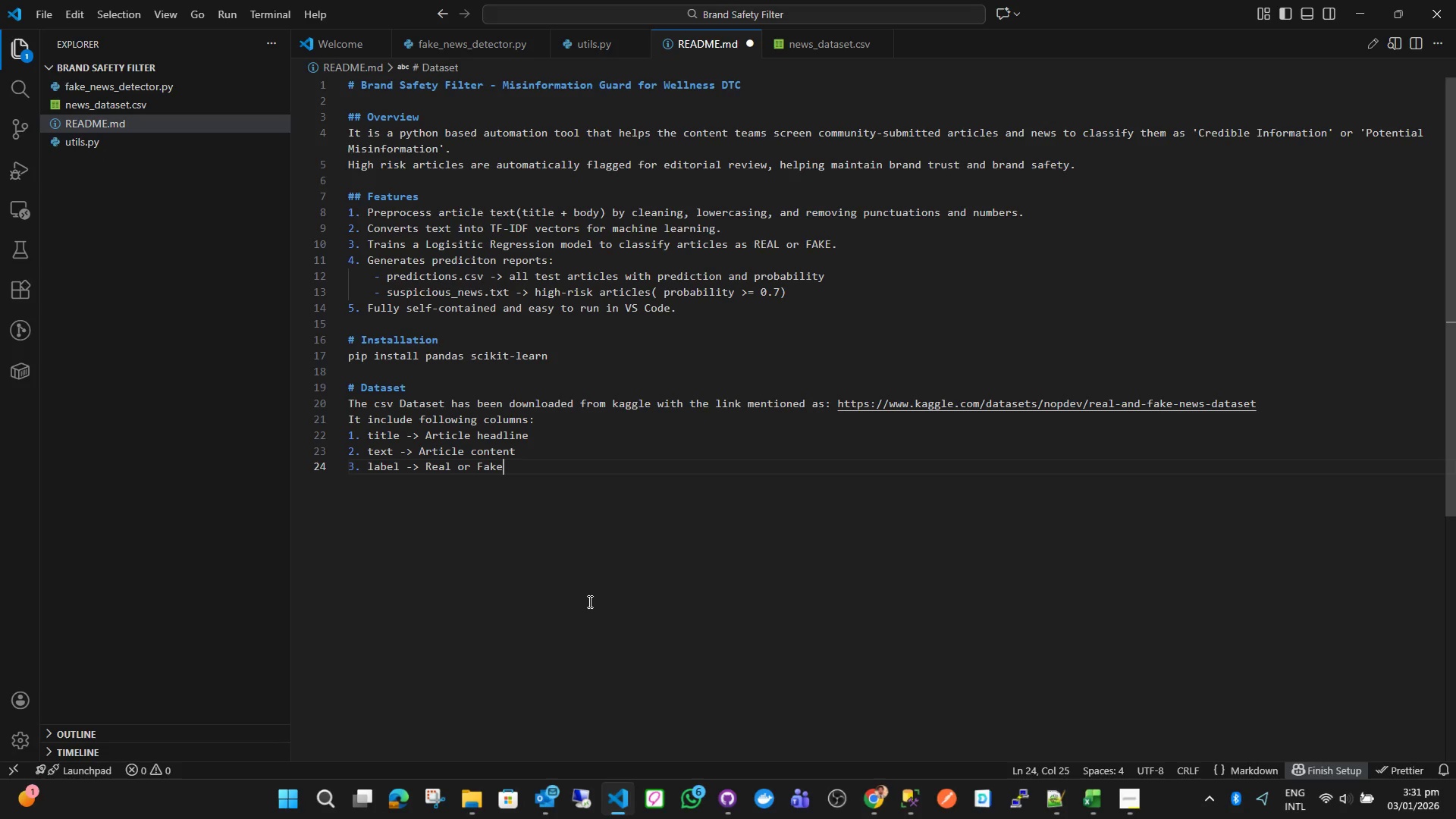 
key(Enter)
 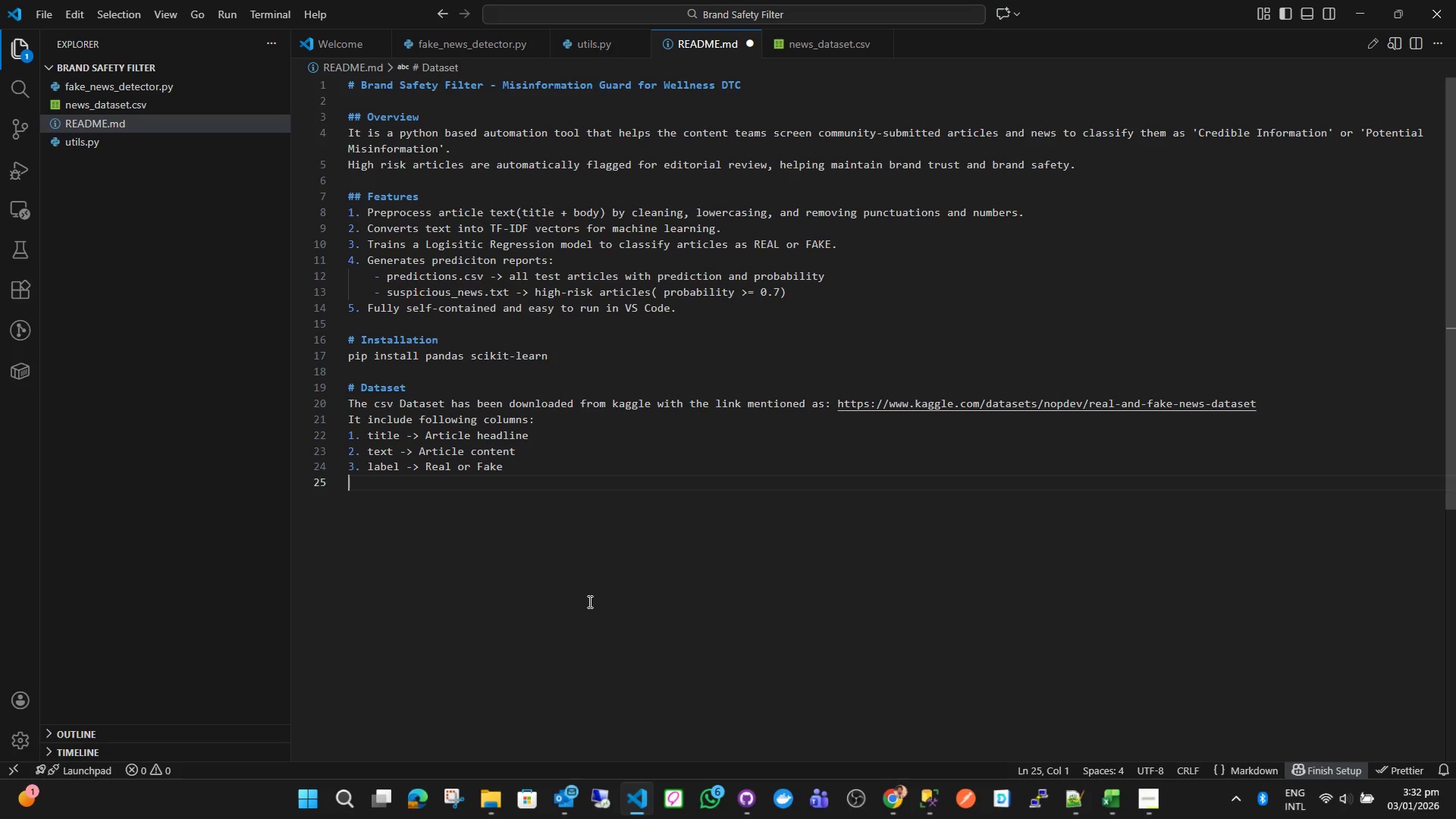 
key(Enter)
 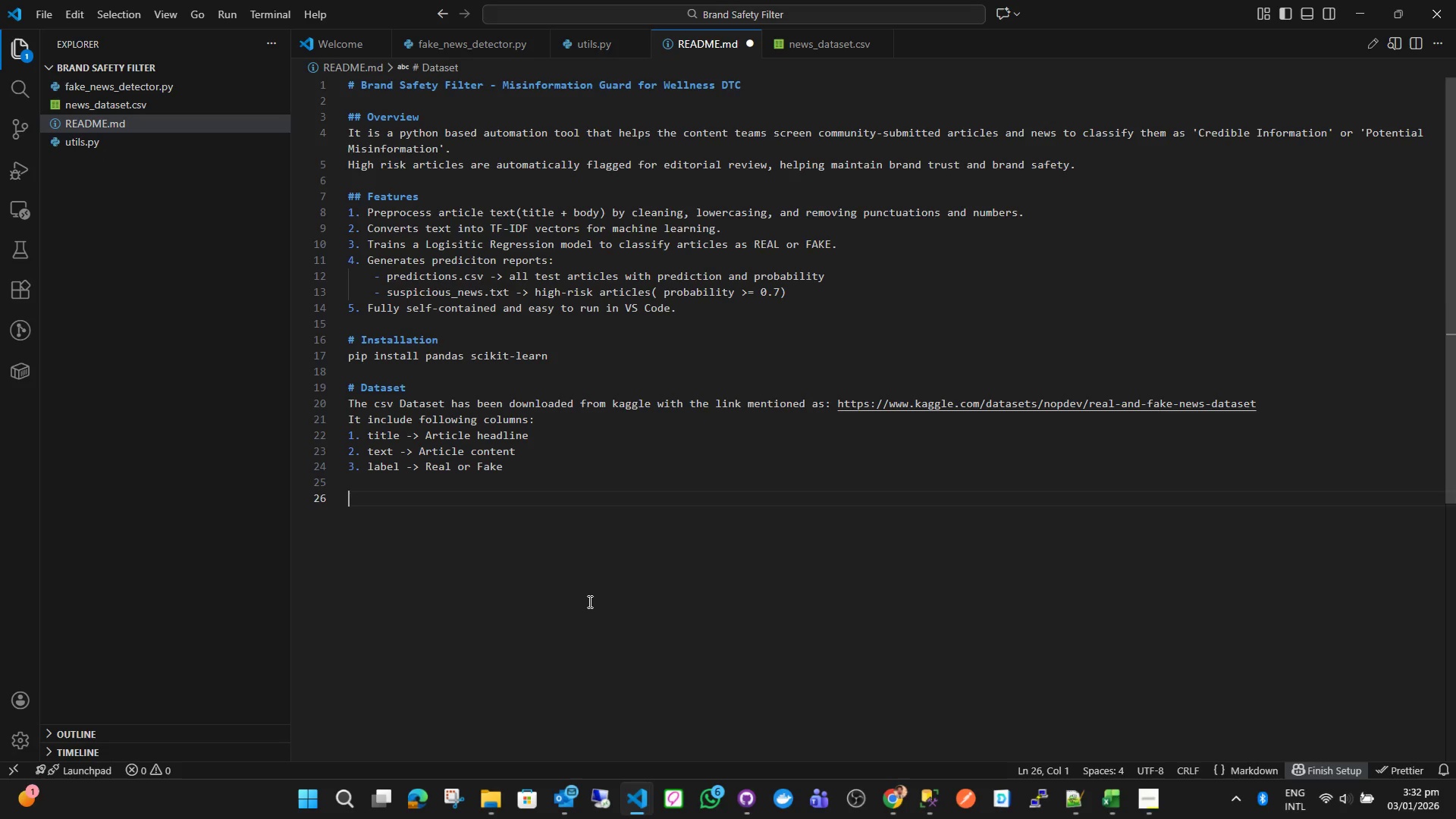 
type($)
key(Backspace)
type(# Run the Tool)
 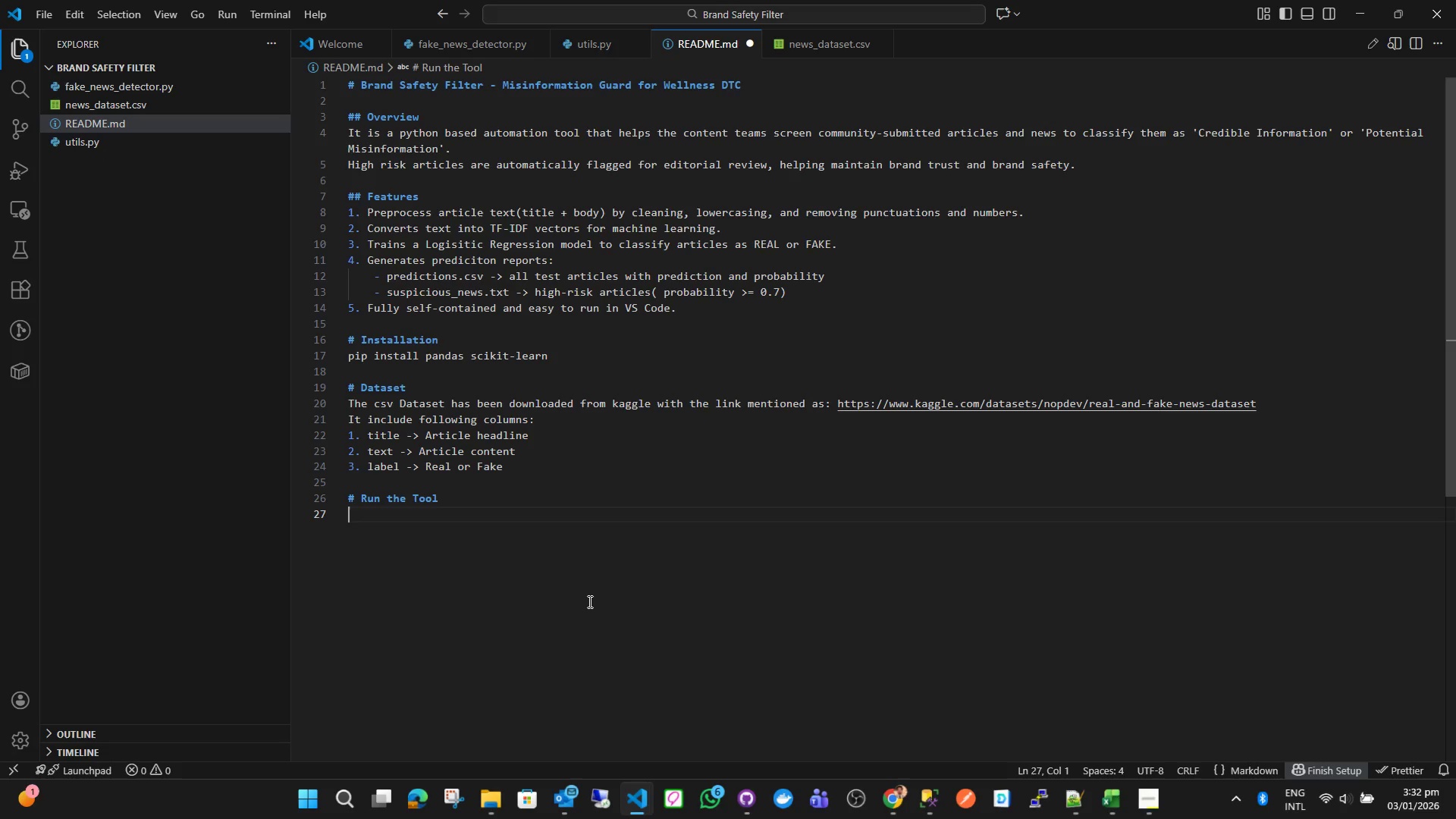 
 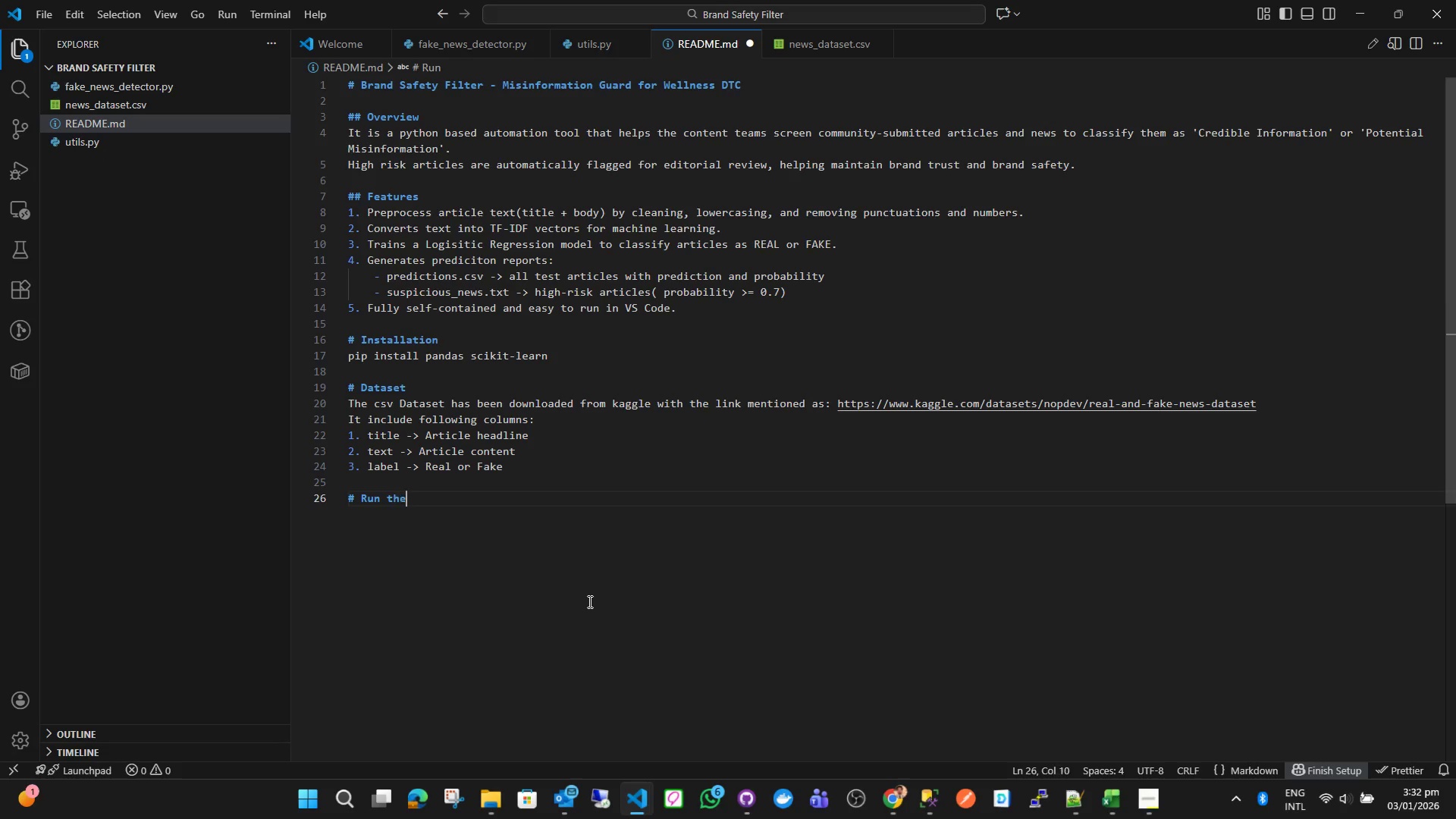 
key(Enter)
 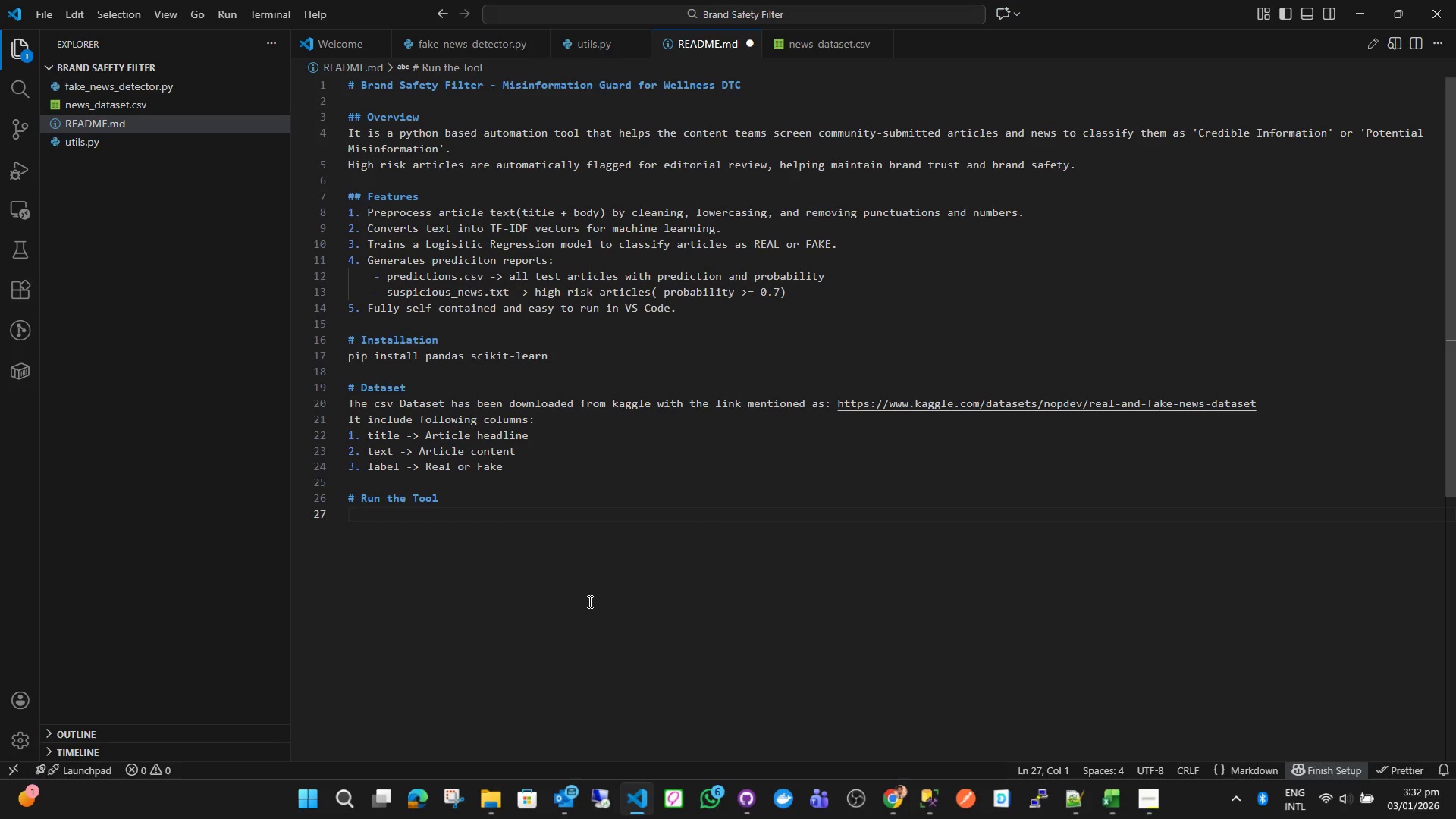 
type(python fake_m)
key(Backspace)
type(news_detector.py)
 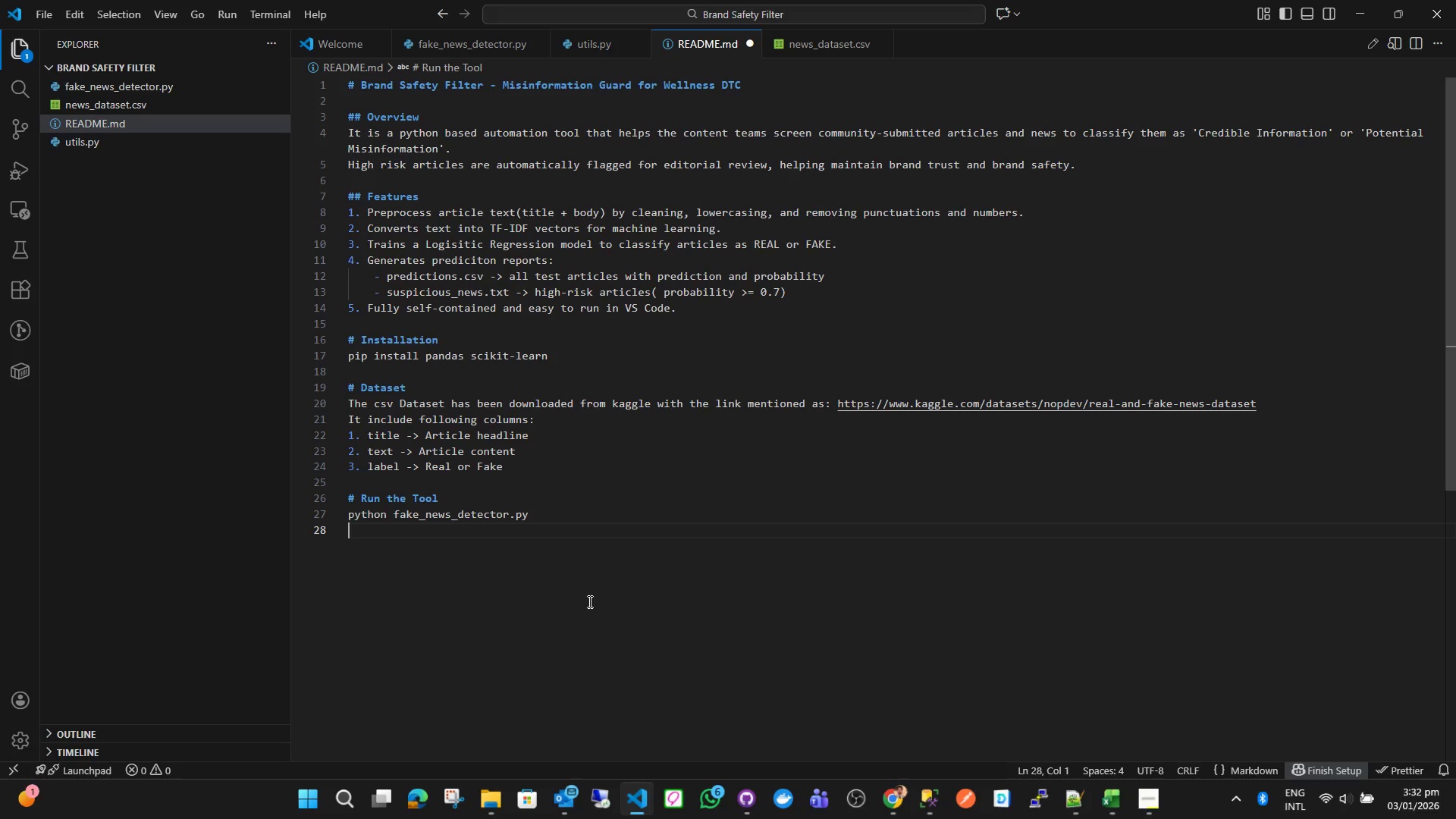 
 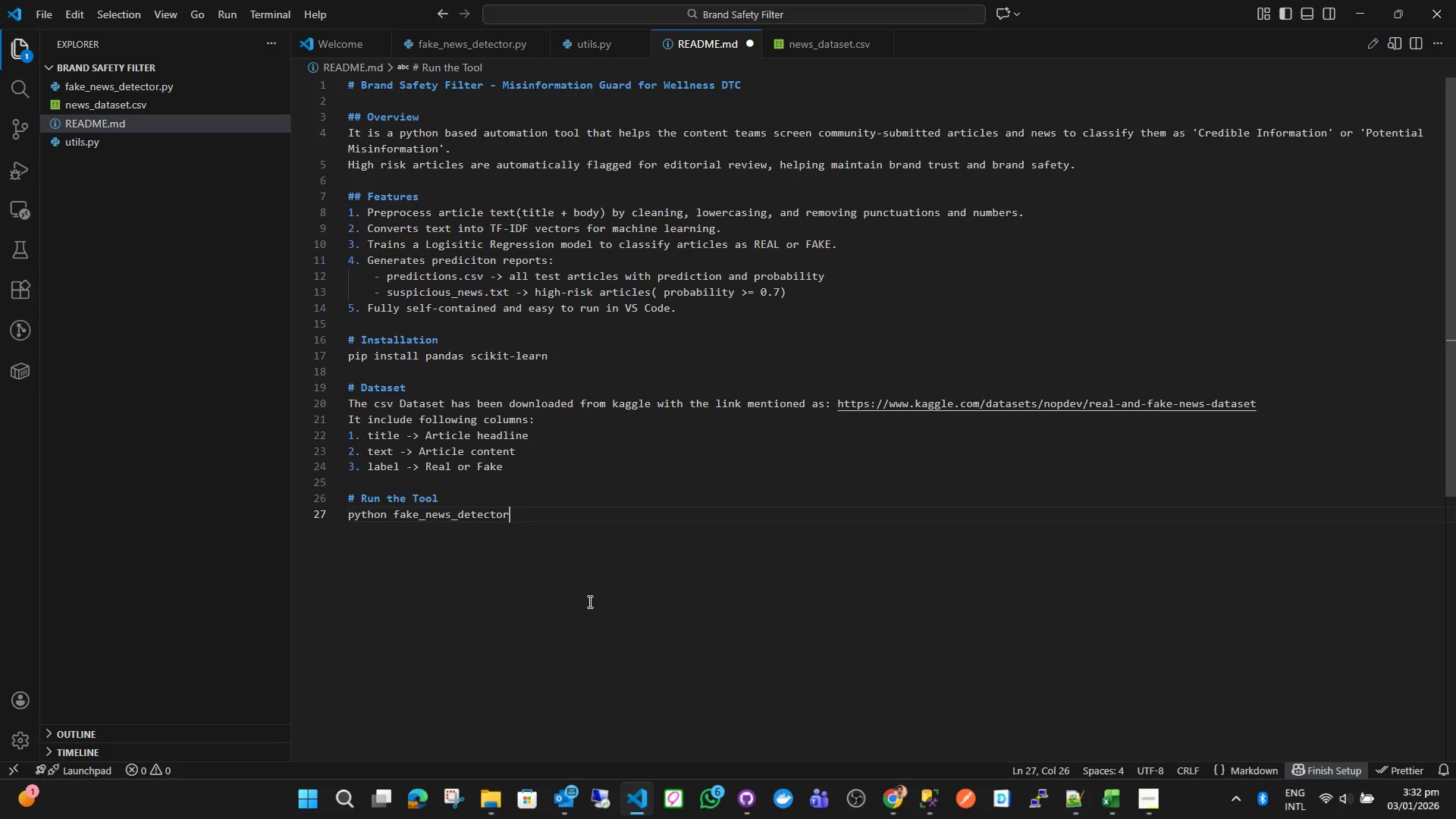 
key(Enter)
 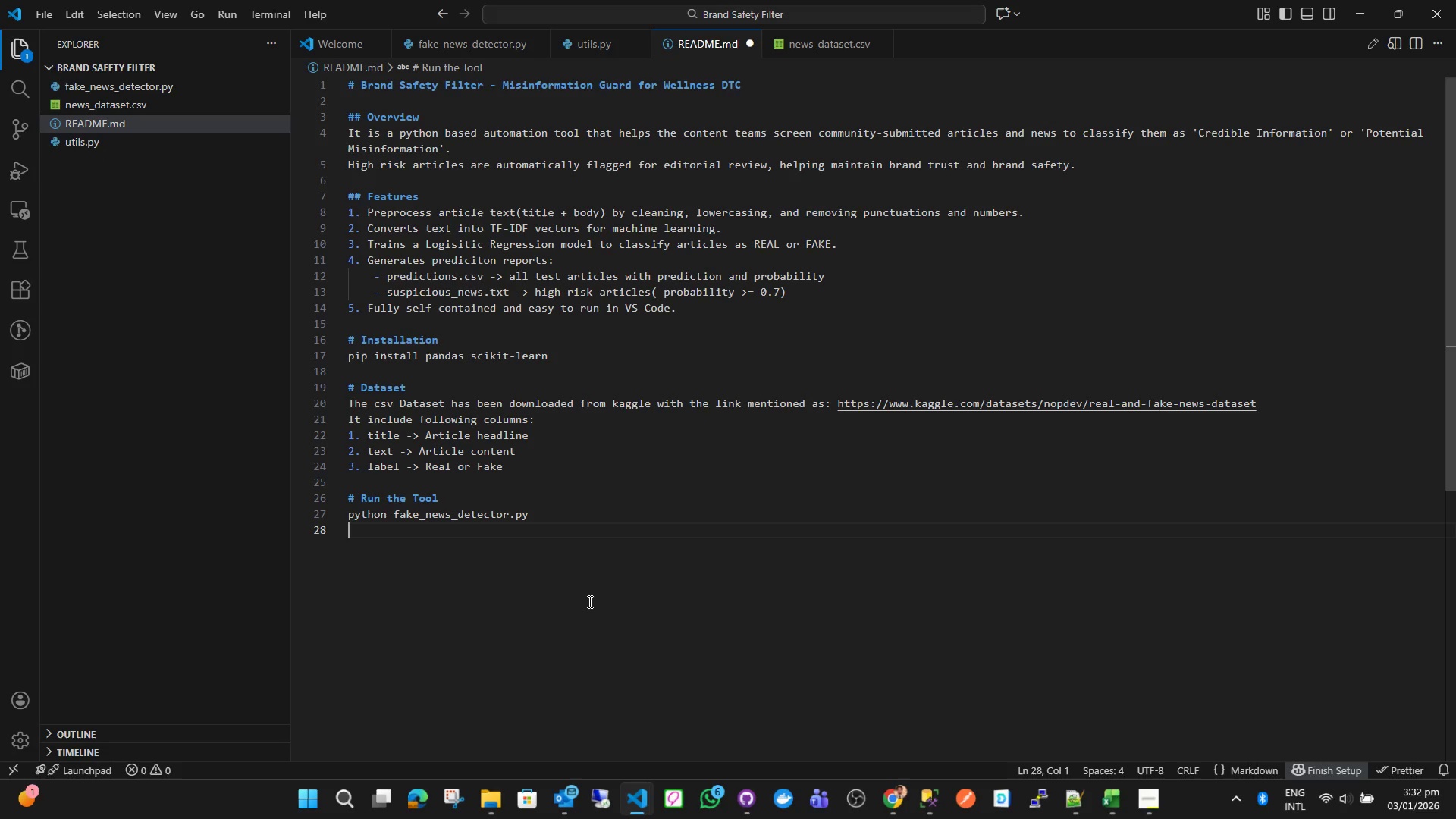 
key(Control+S)
 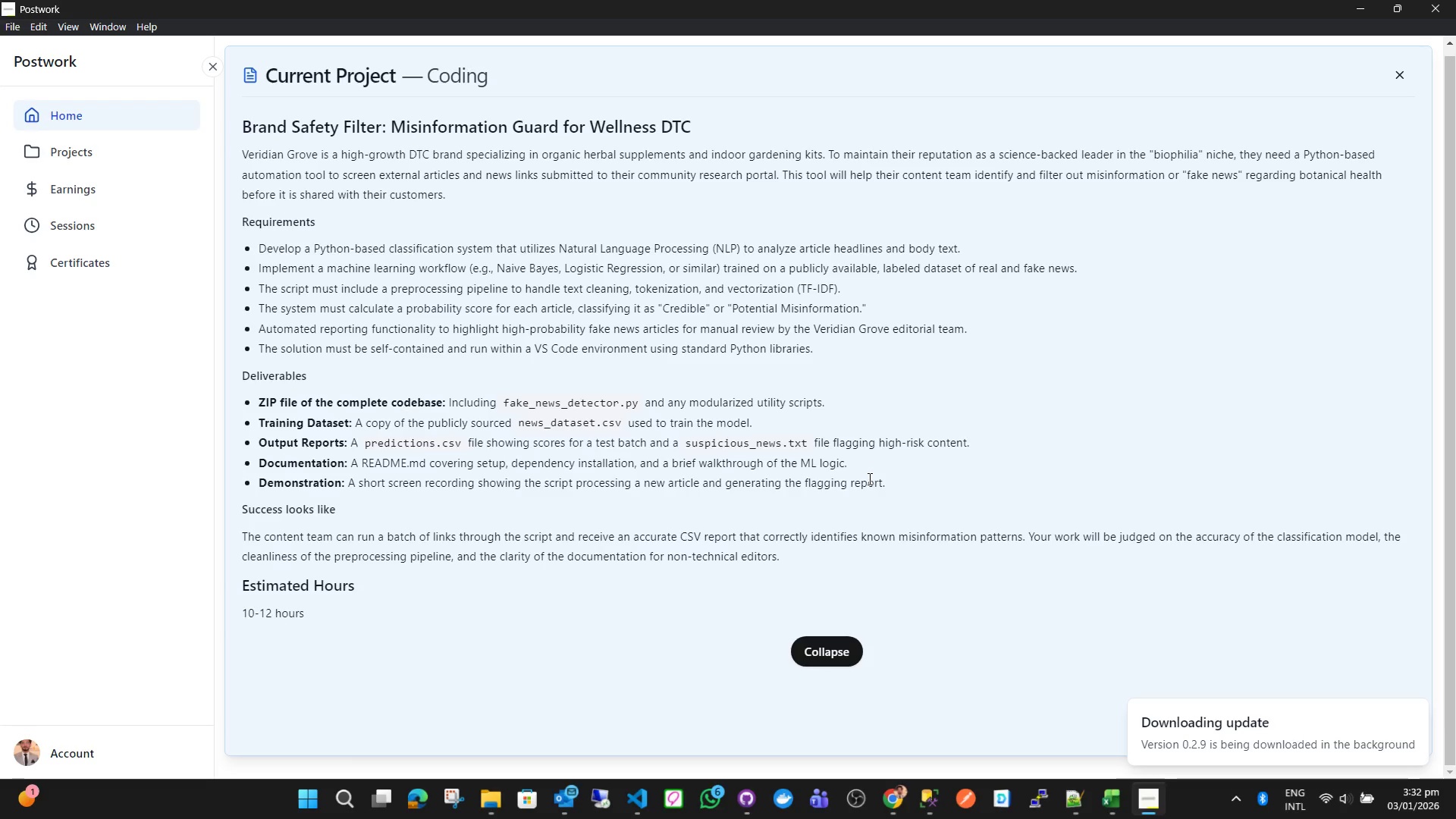 
wait(16.91)
 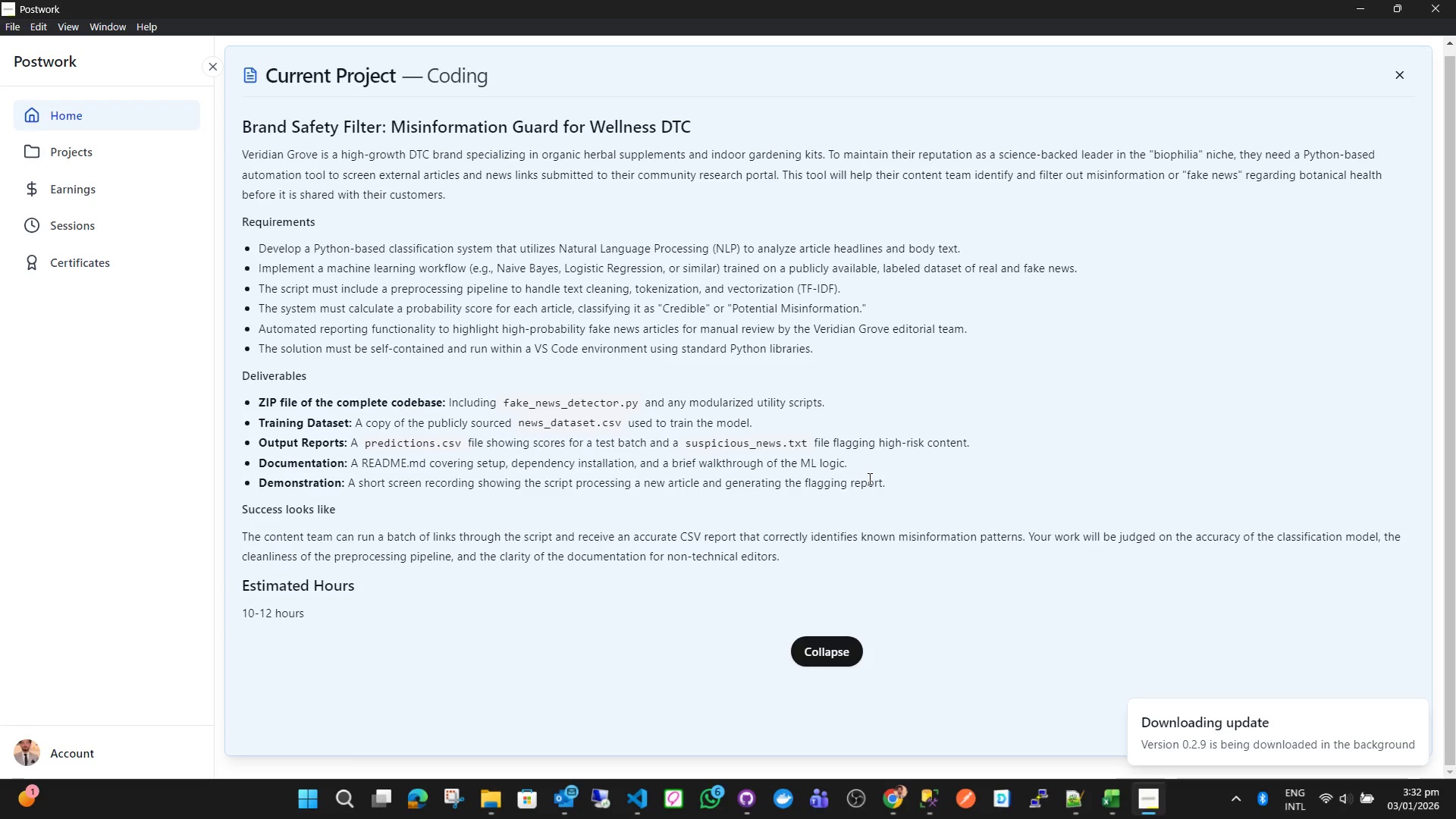 
left_click_drag(start_coordinate=[542, 526], to_coordinate=[347, 520])
 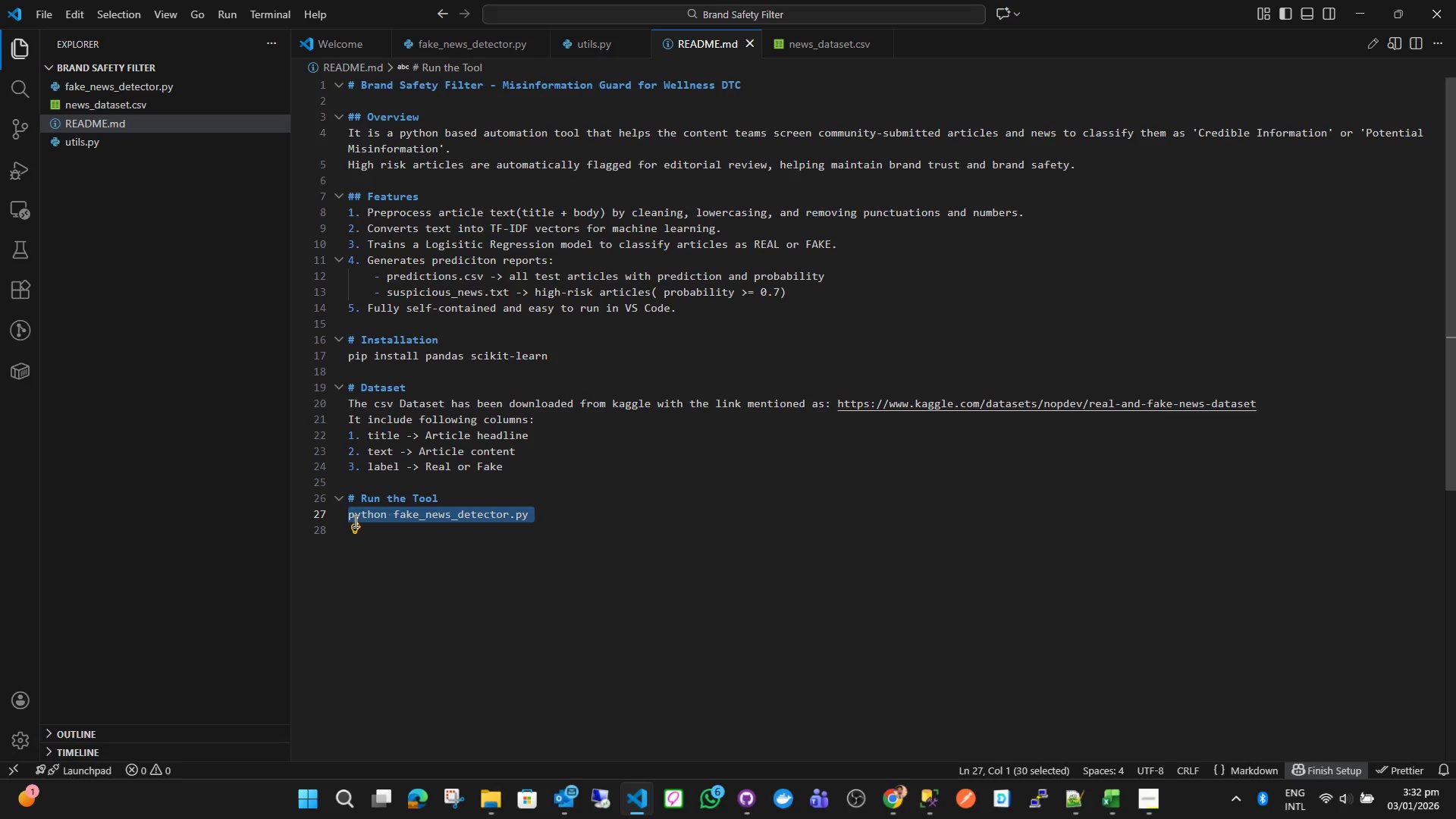 
key(Control+ControlLeft)
 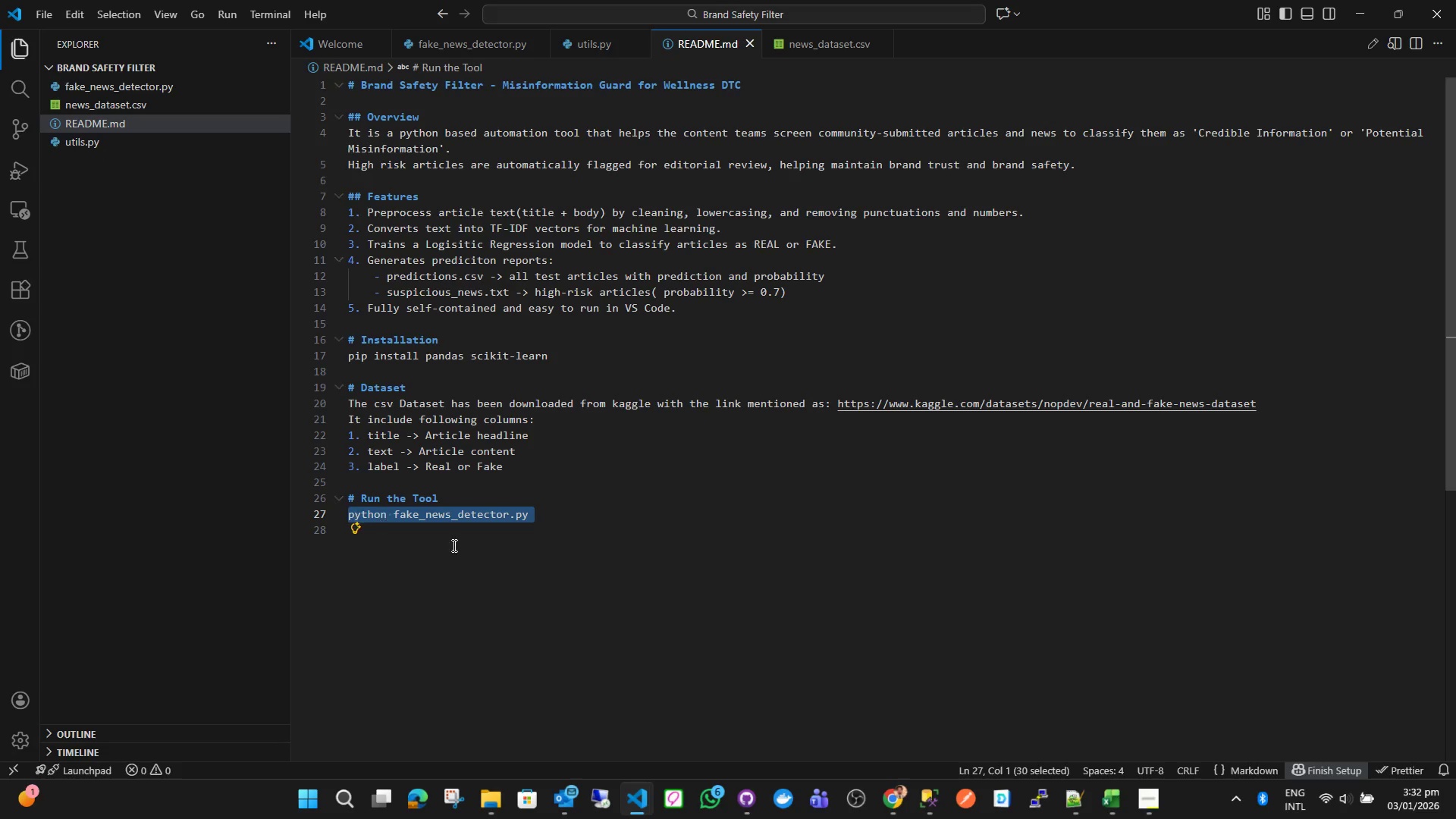 
key(Control+C)
 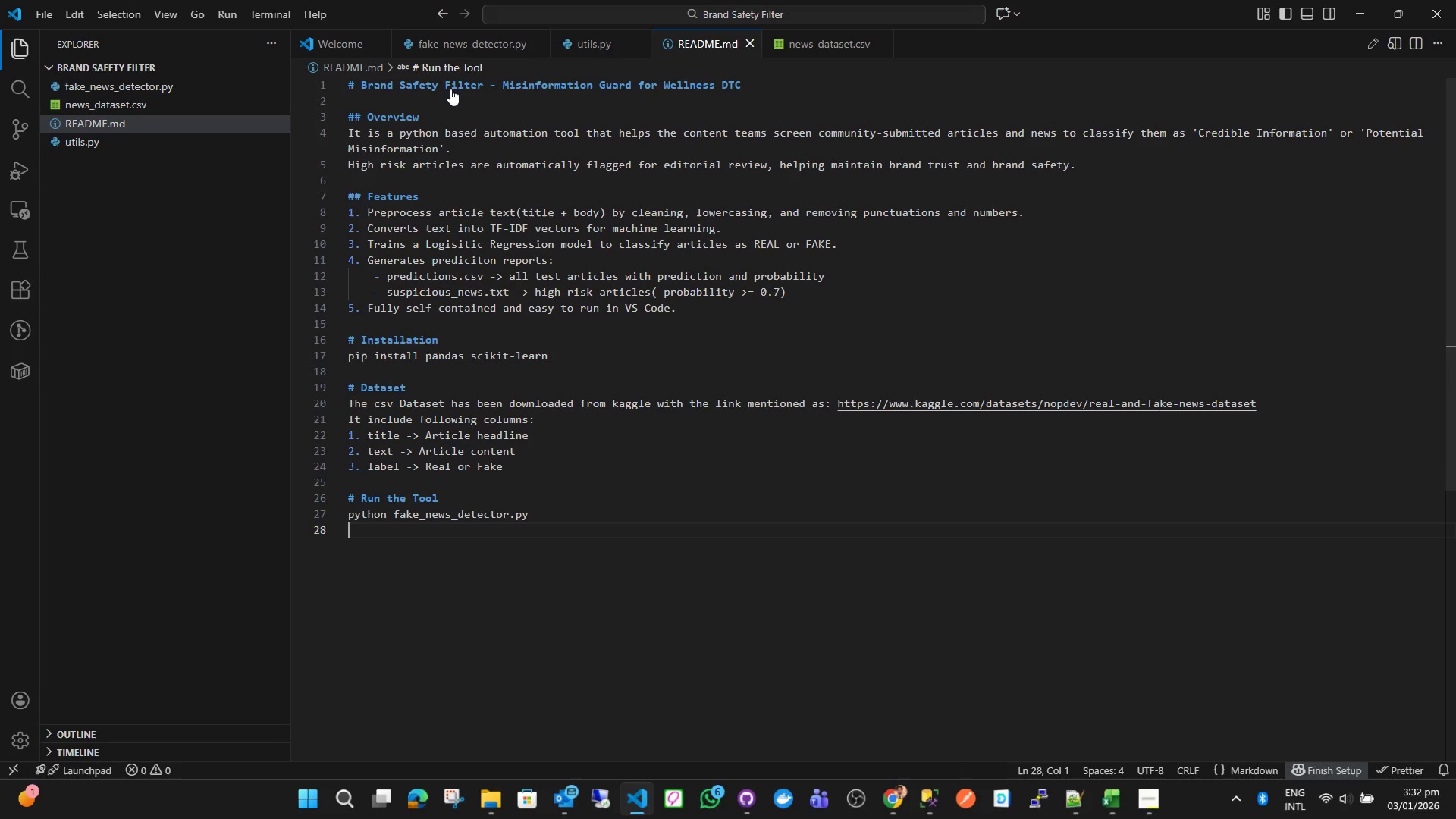 
key(Control+Shift+Backquote)
 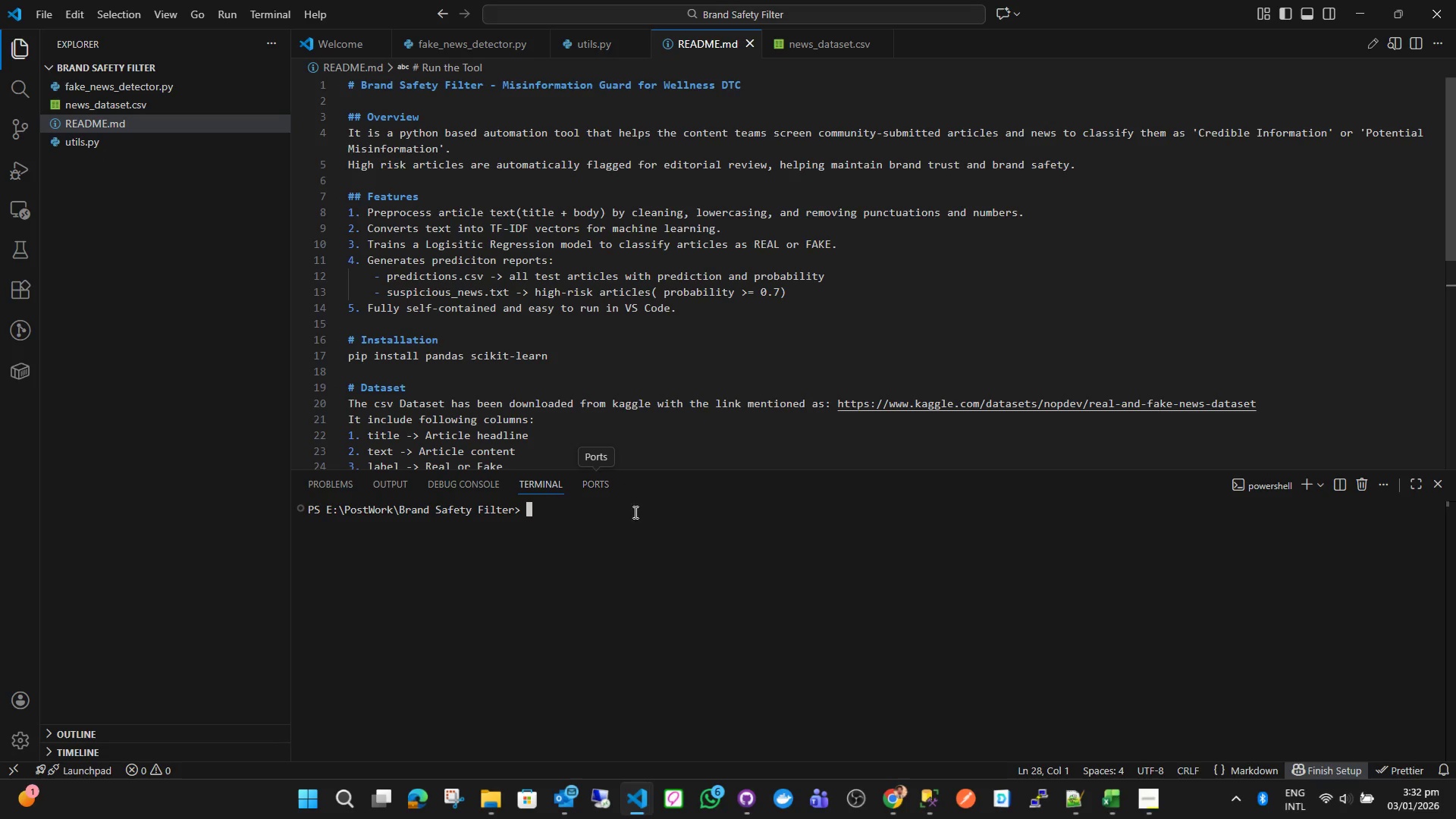 
right_click([651, 587])
 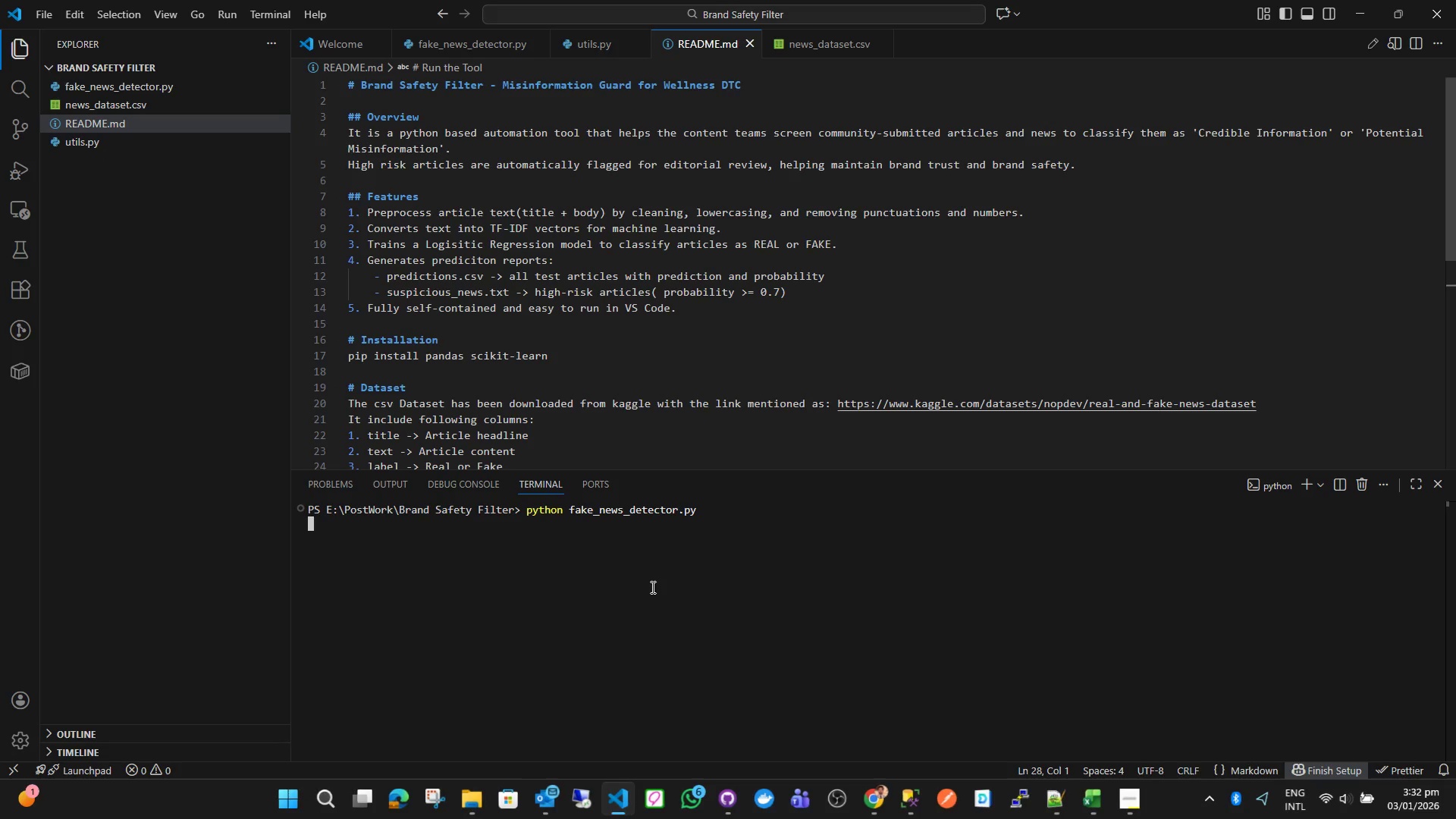 
key(Backspace)
 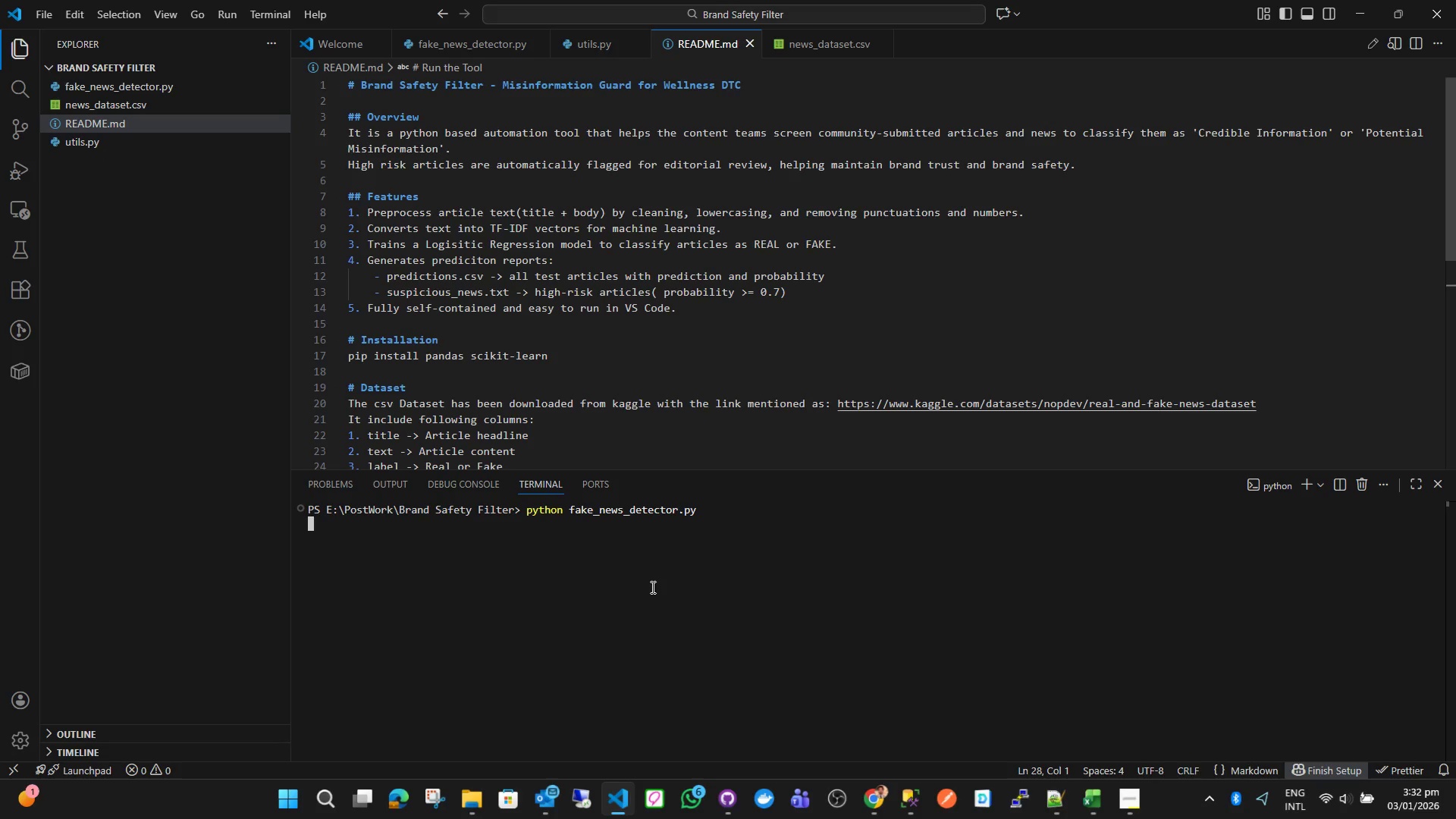 
key(Enter)
 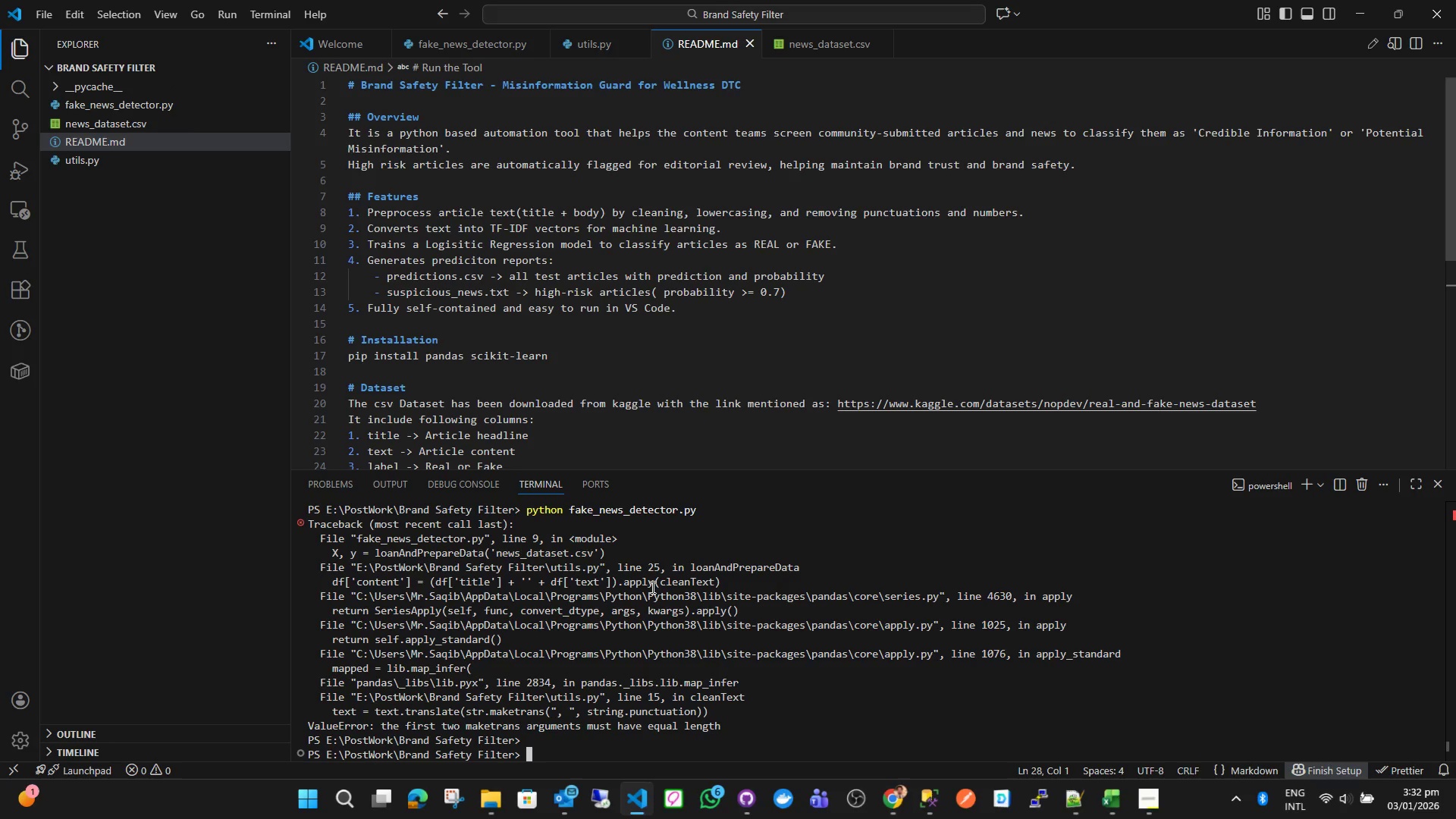 
wait(12.72)
 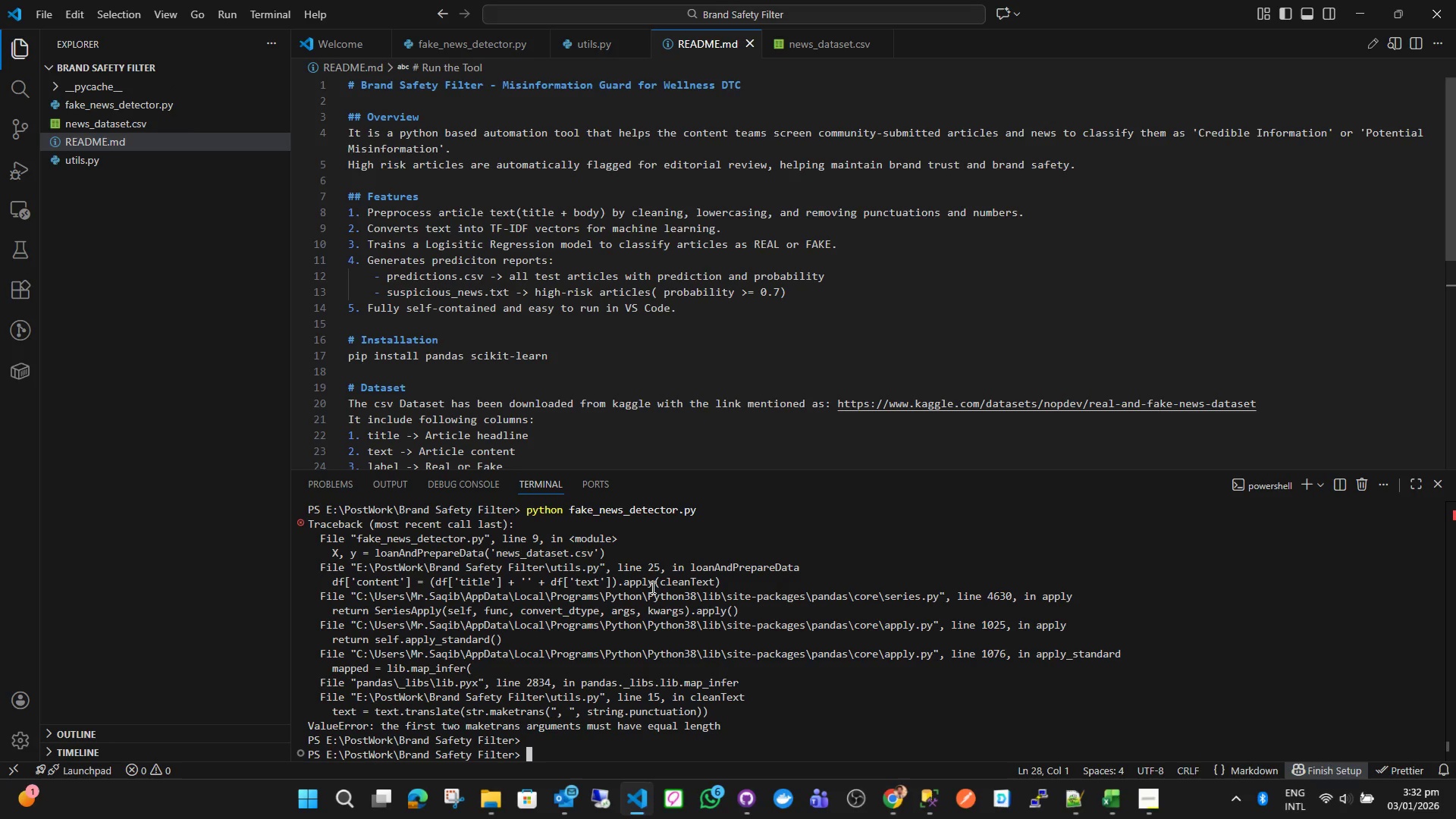 
double_click([479, 48])
 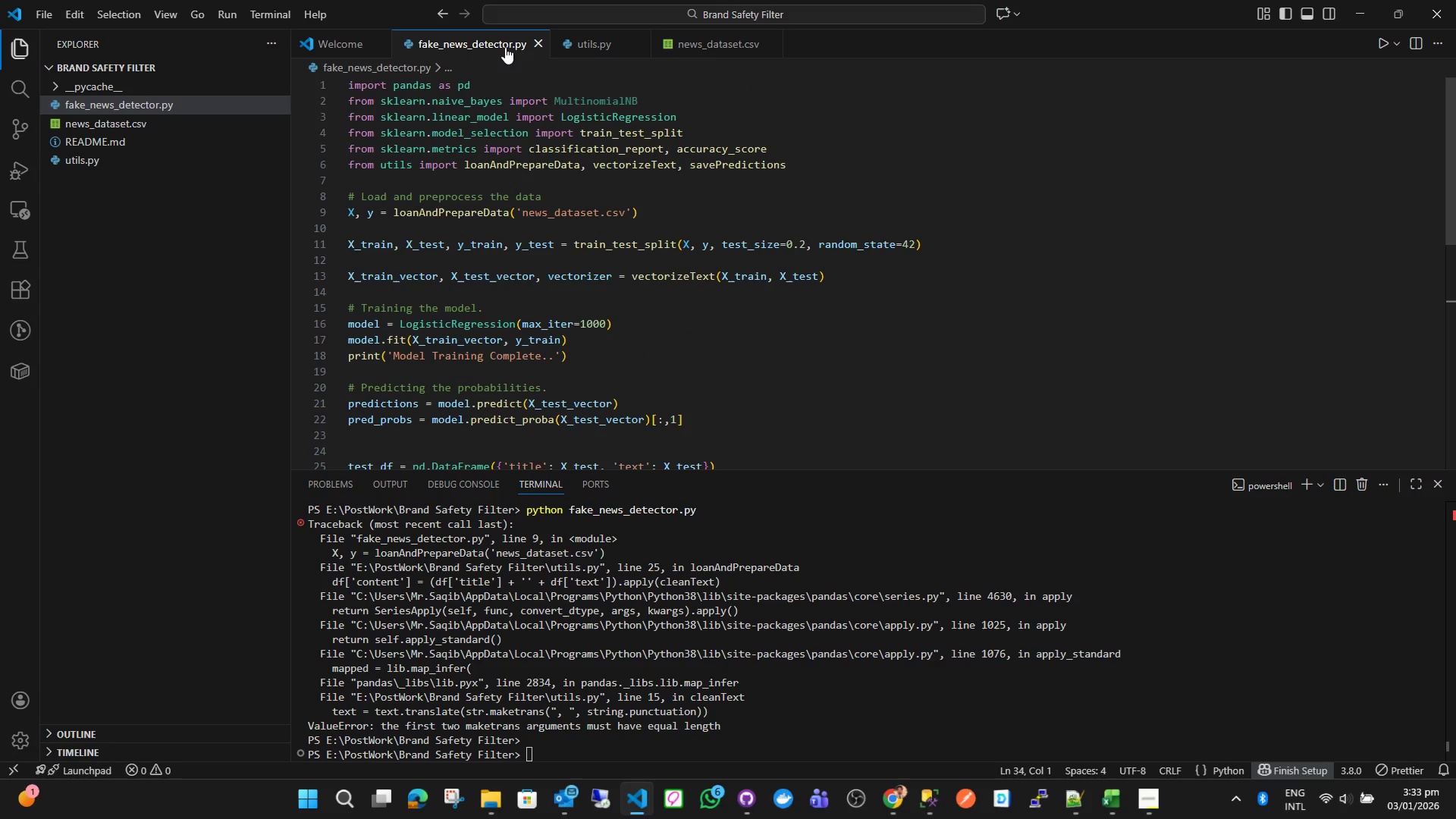 
left_click([582, 45])
 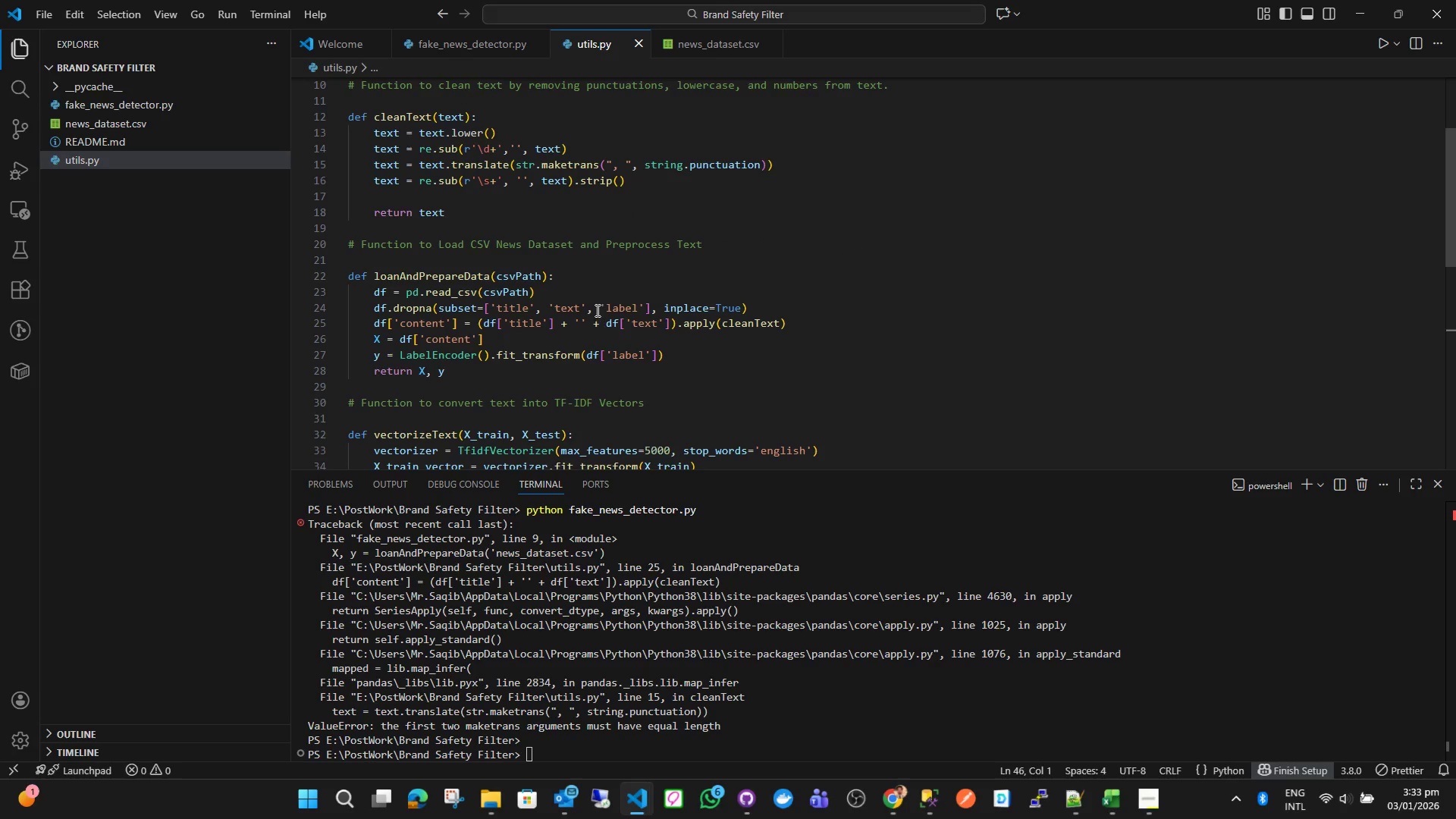 
scroll: coordinate [595, 306], scroll_direction: up, amount: 1.0
 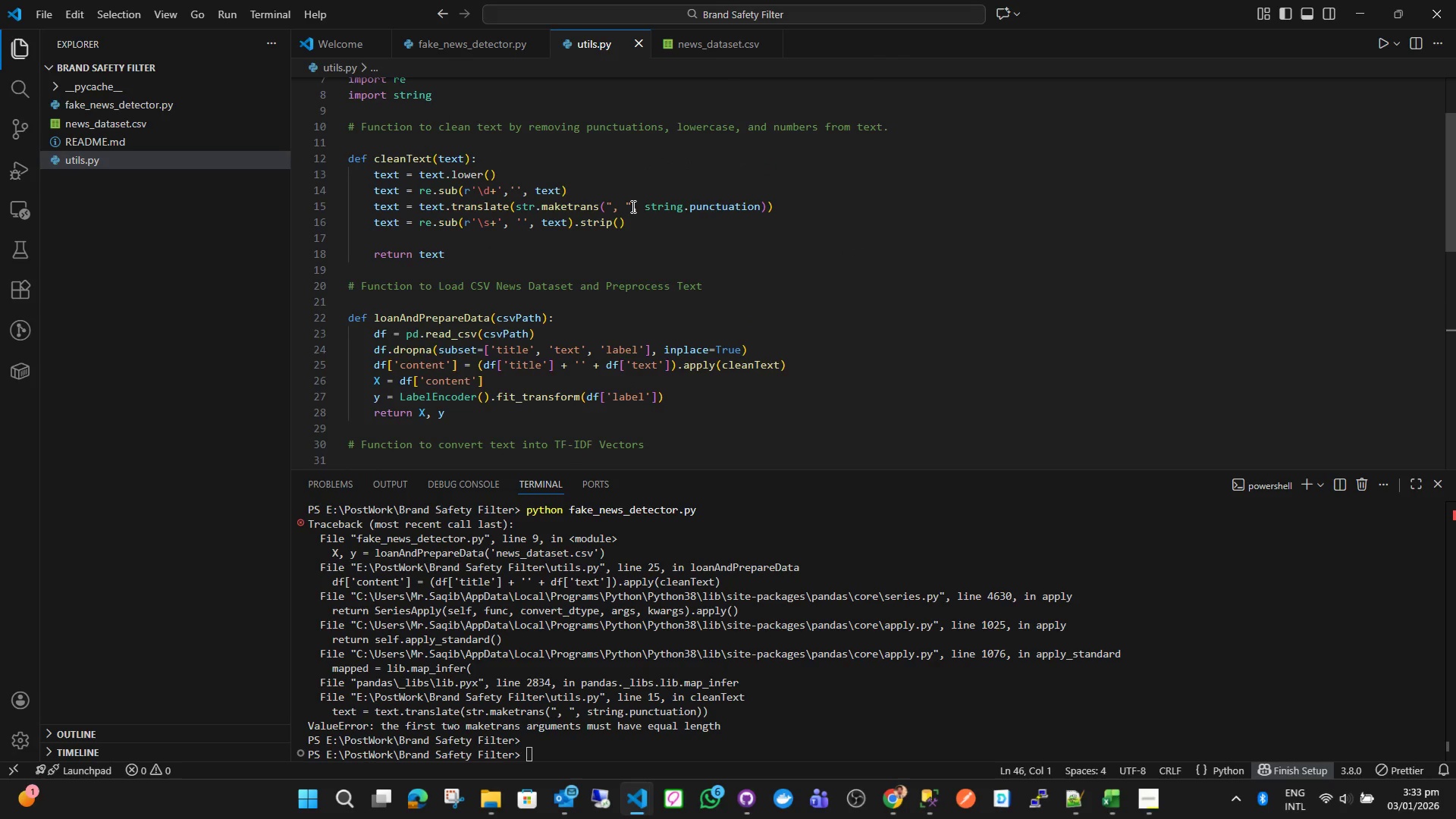 
left_click([1070, 310])
 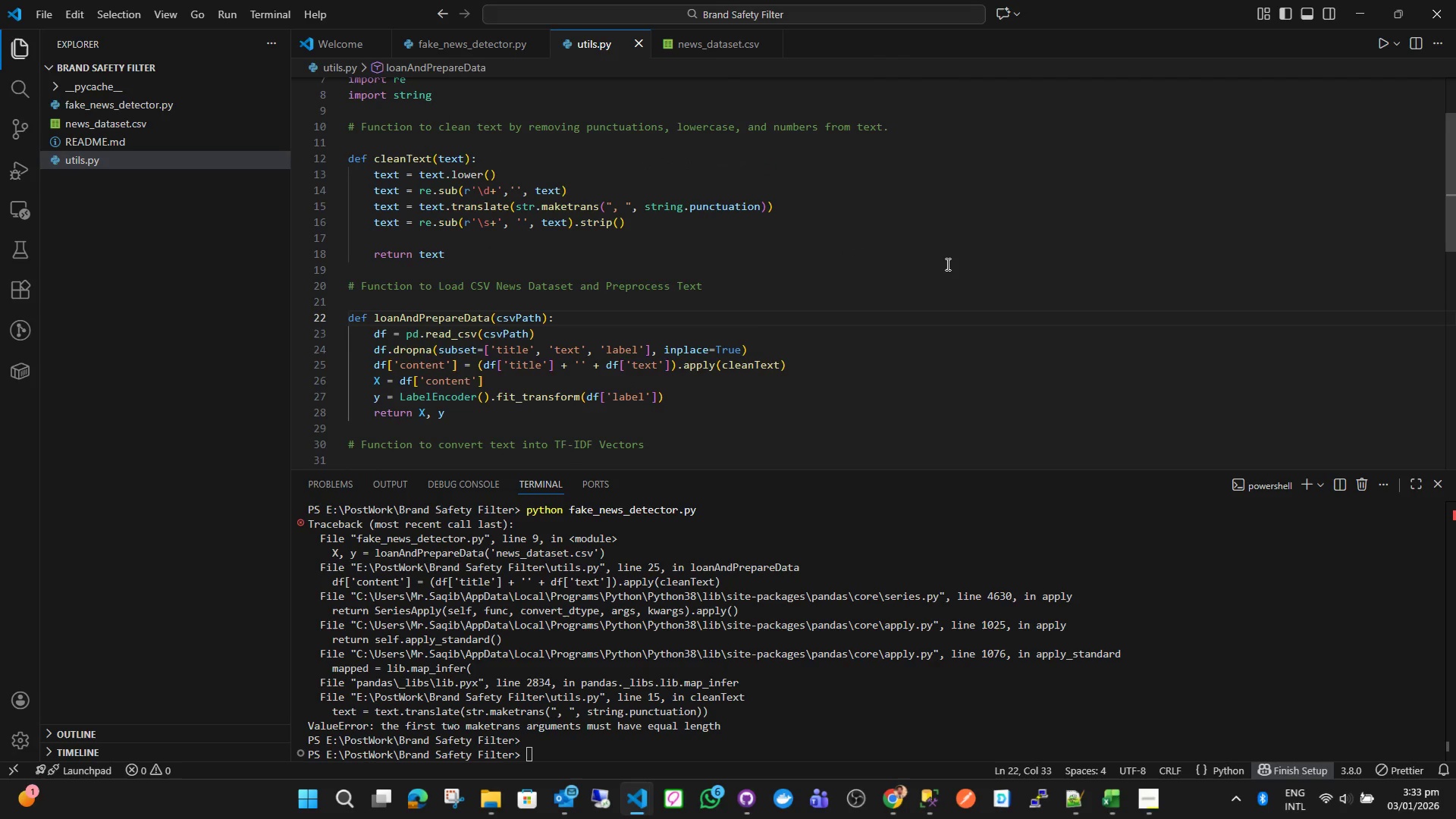 
left_click([927, 251])
 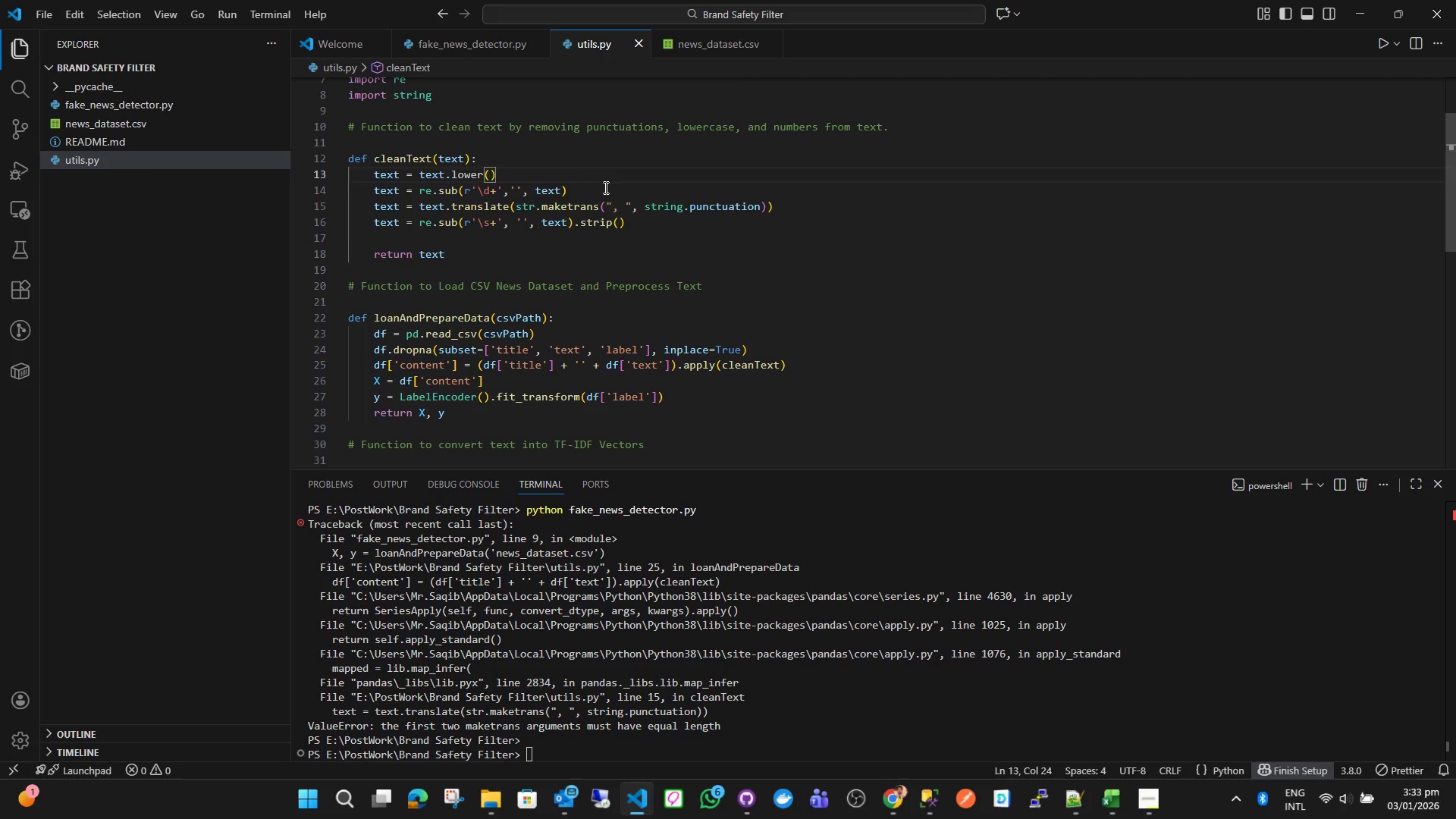 
key(Space)
 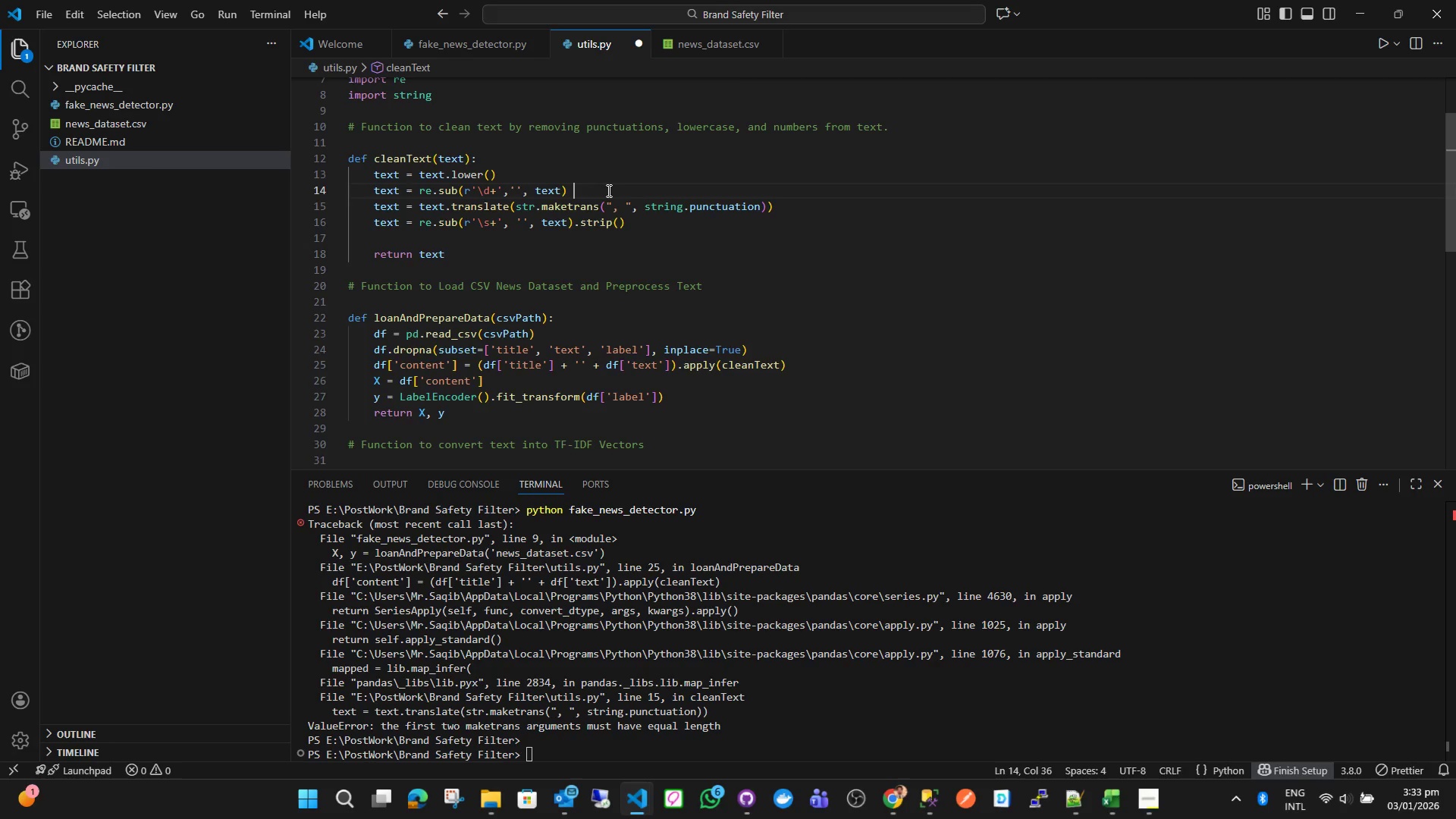 
key(Shift+Quote)
 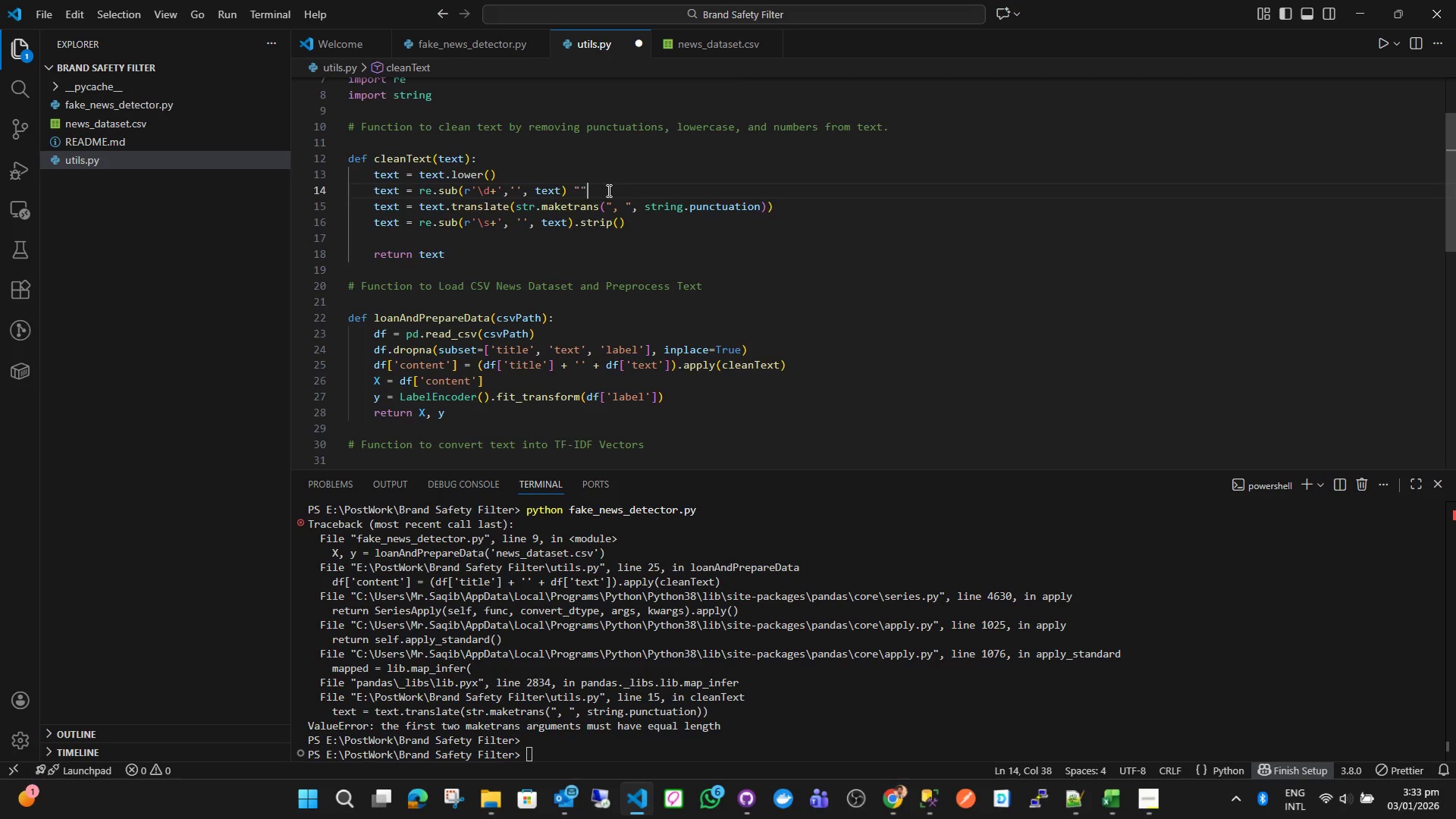 
key(Shift+Quote)
 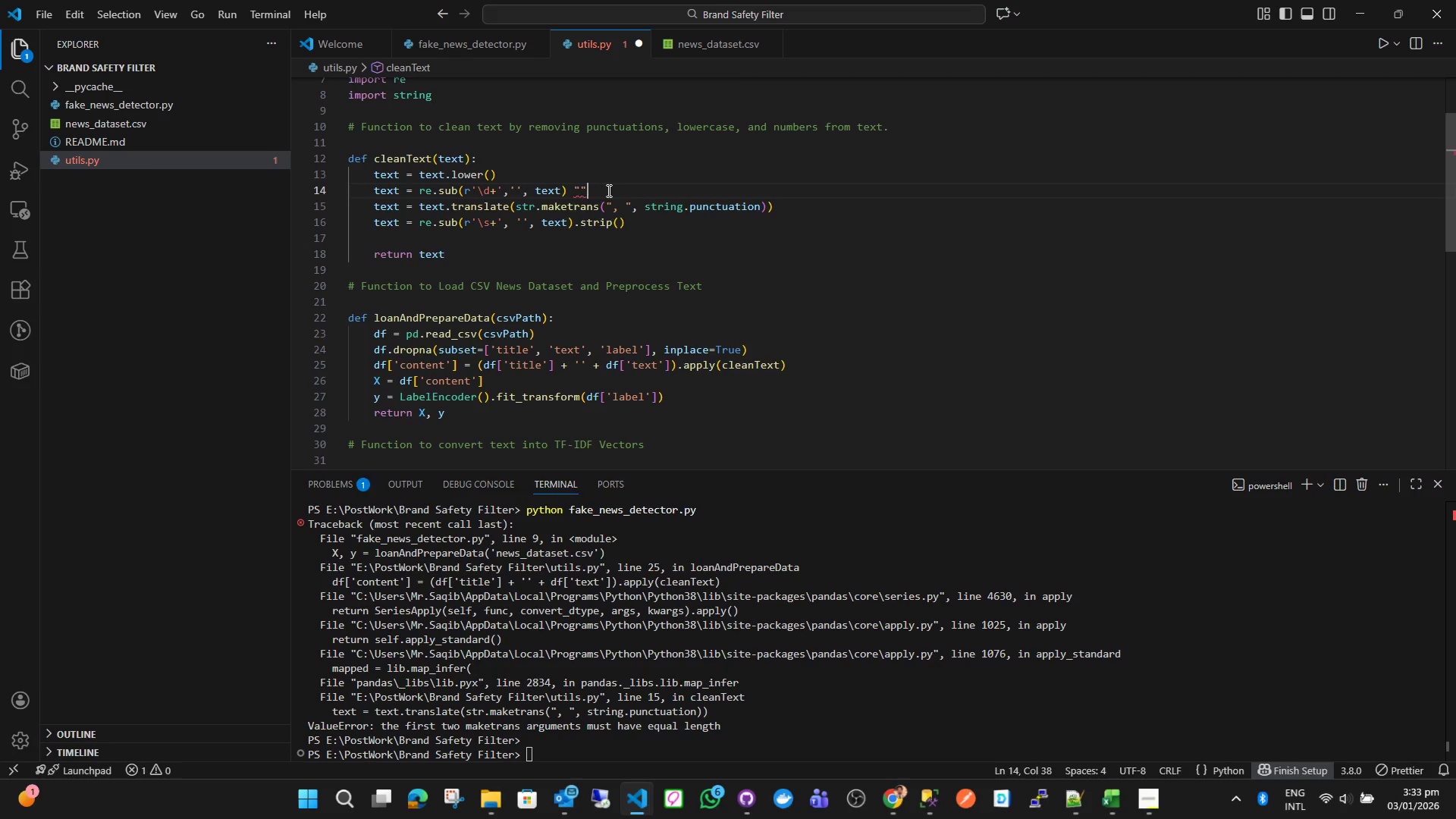 
key(ArrowLeft)
 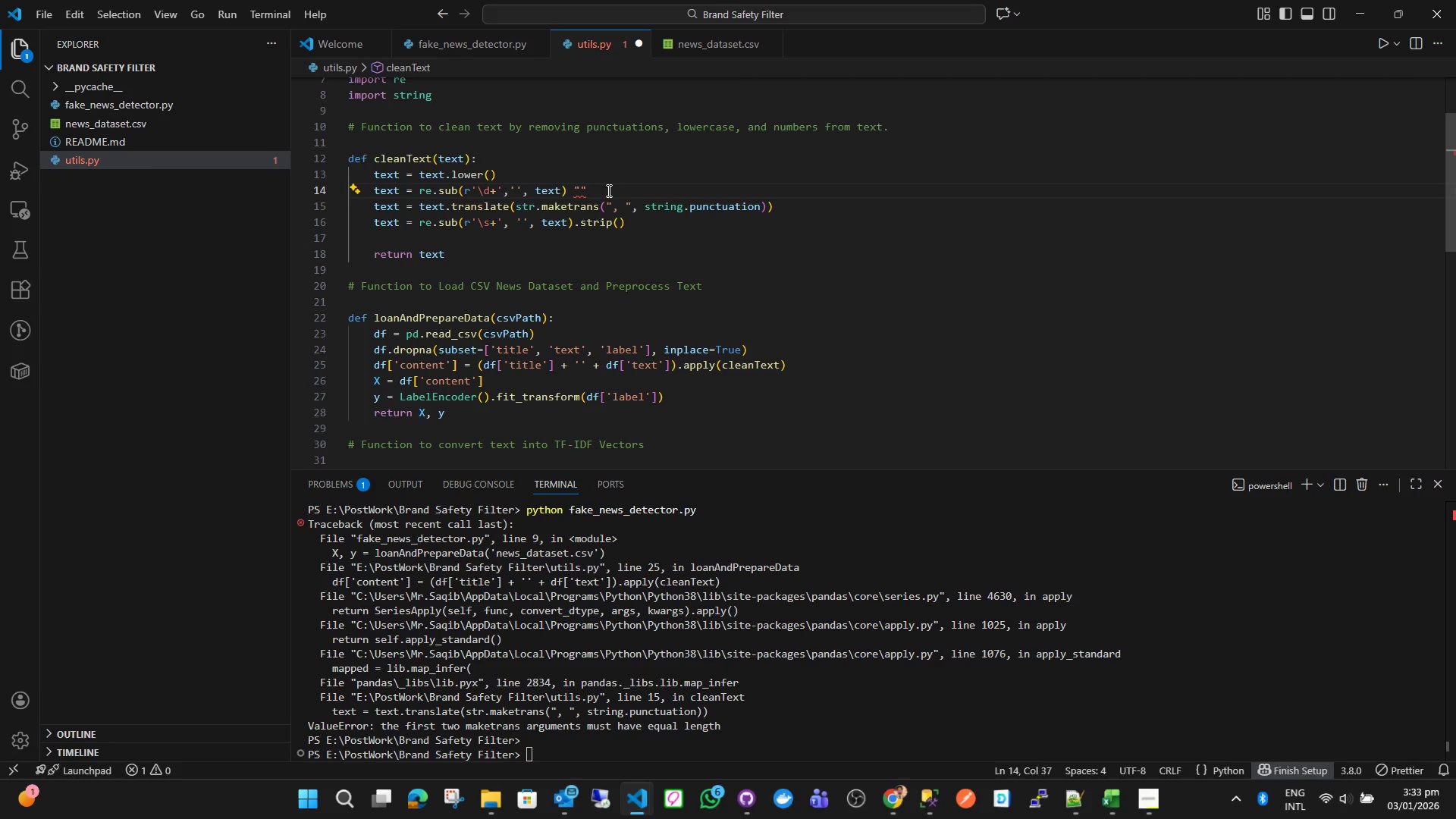 
key(Shift+ArrowRight)
 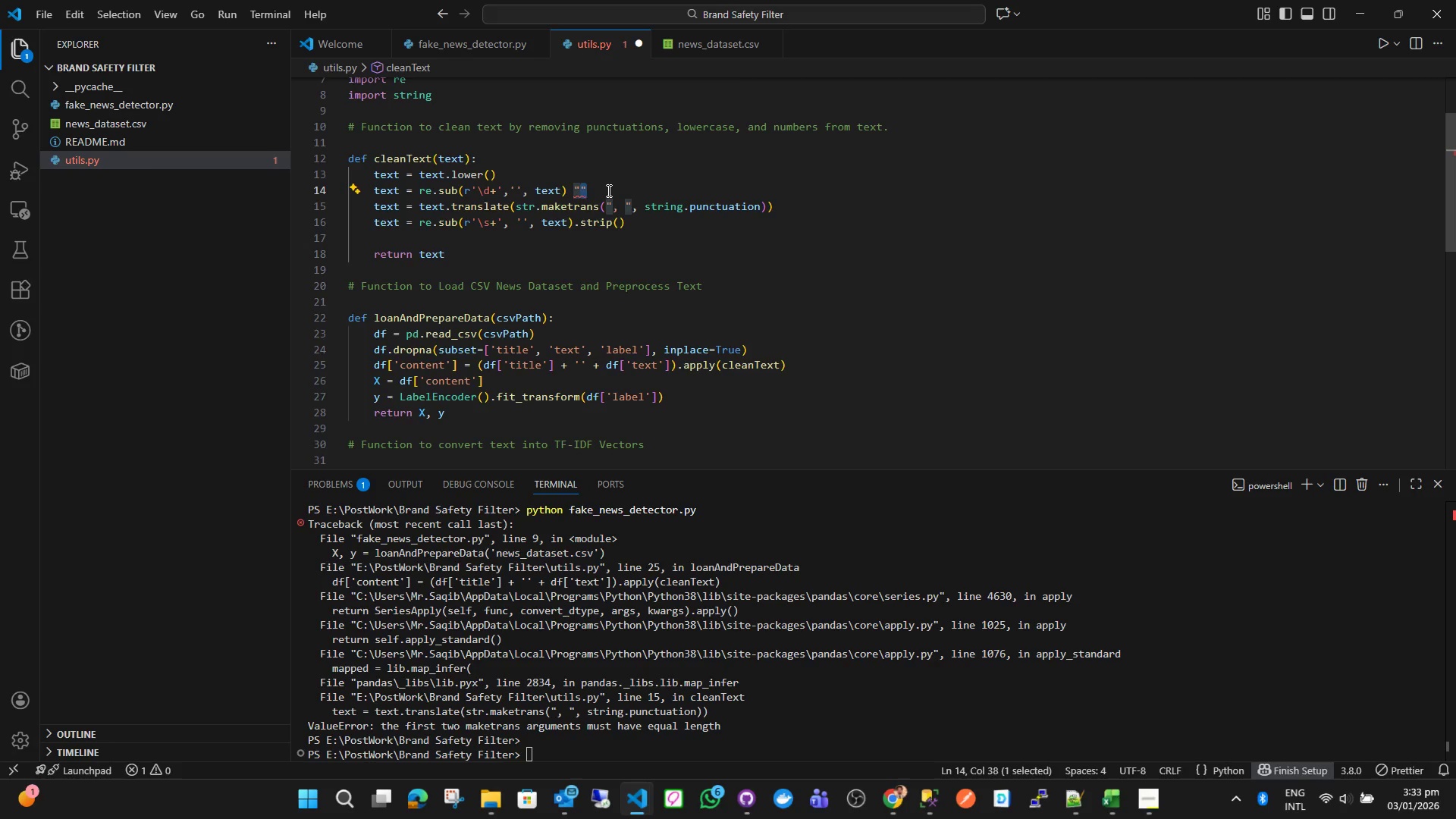 
key(Control+X)
 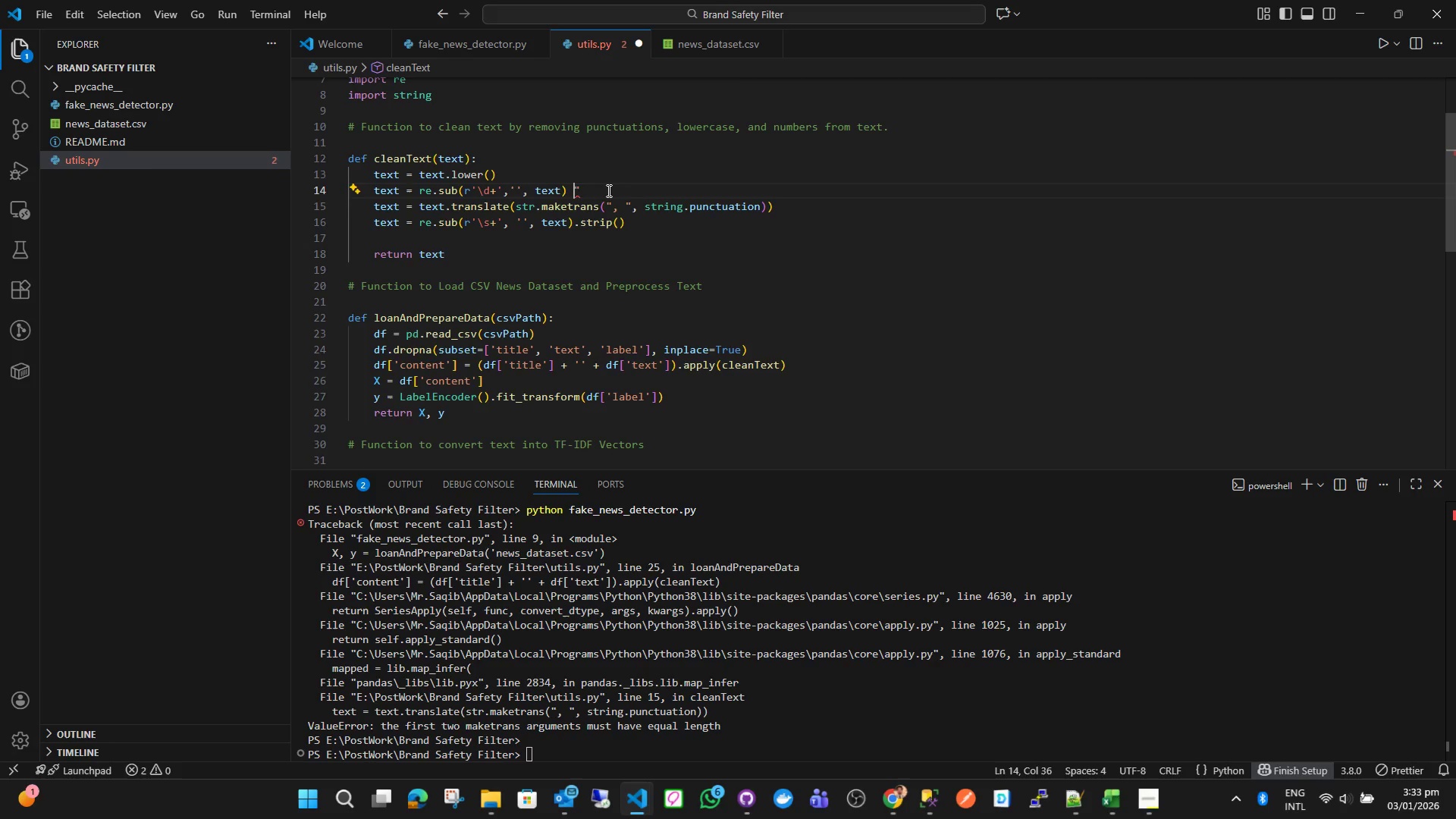 
key(ArrowLeft)
 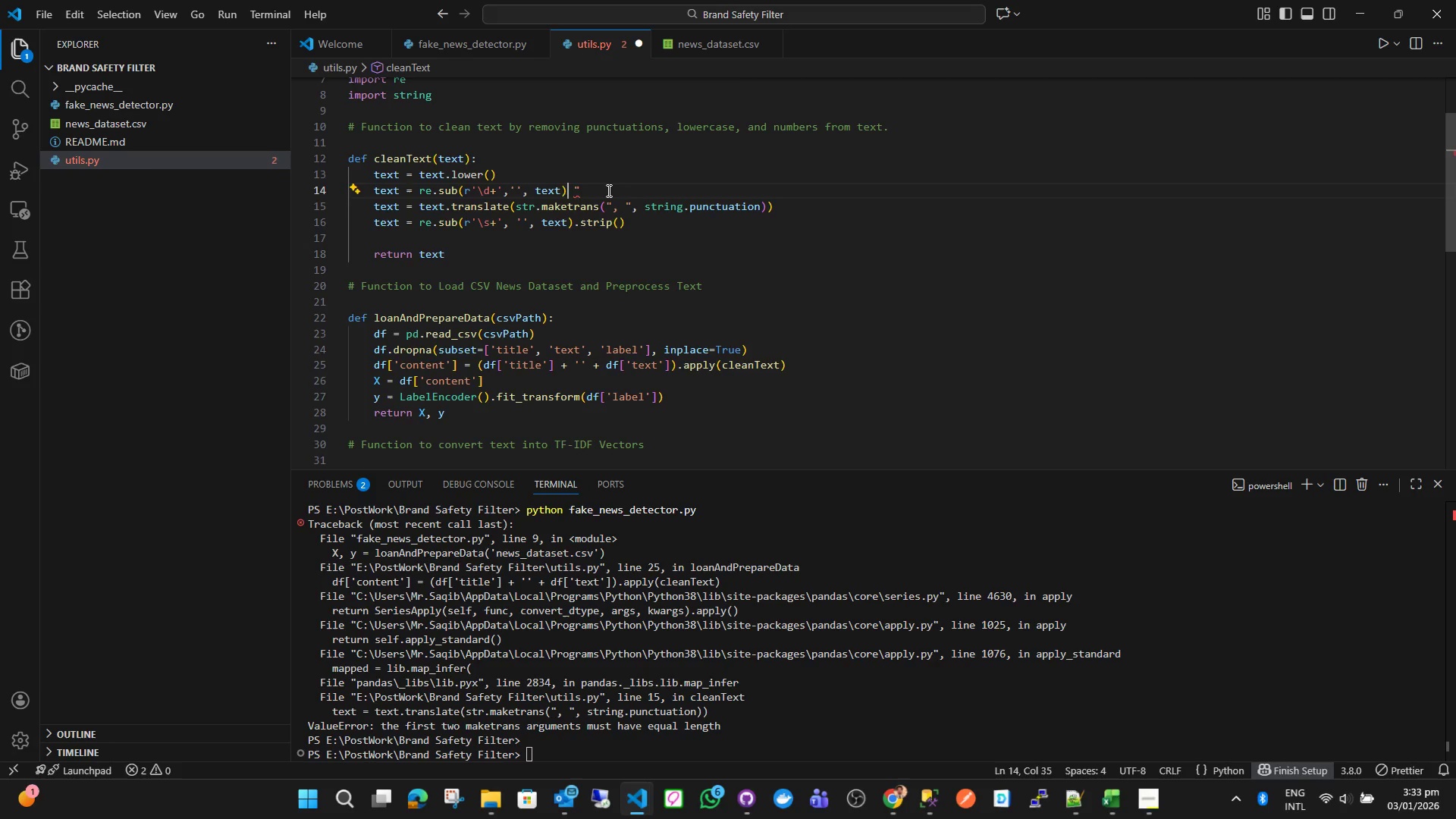 
key(ArrowLeft)
 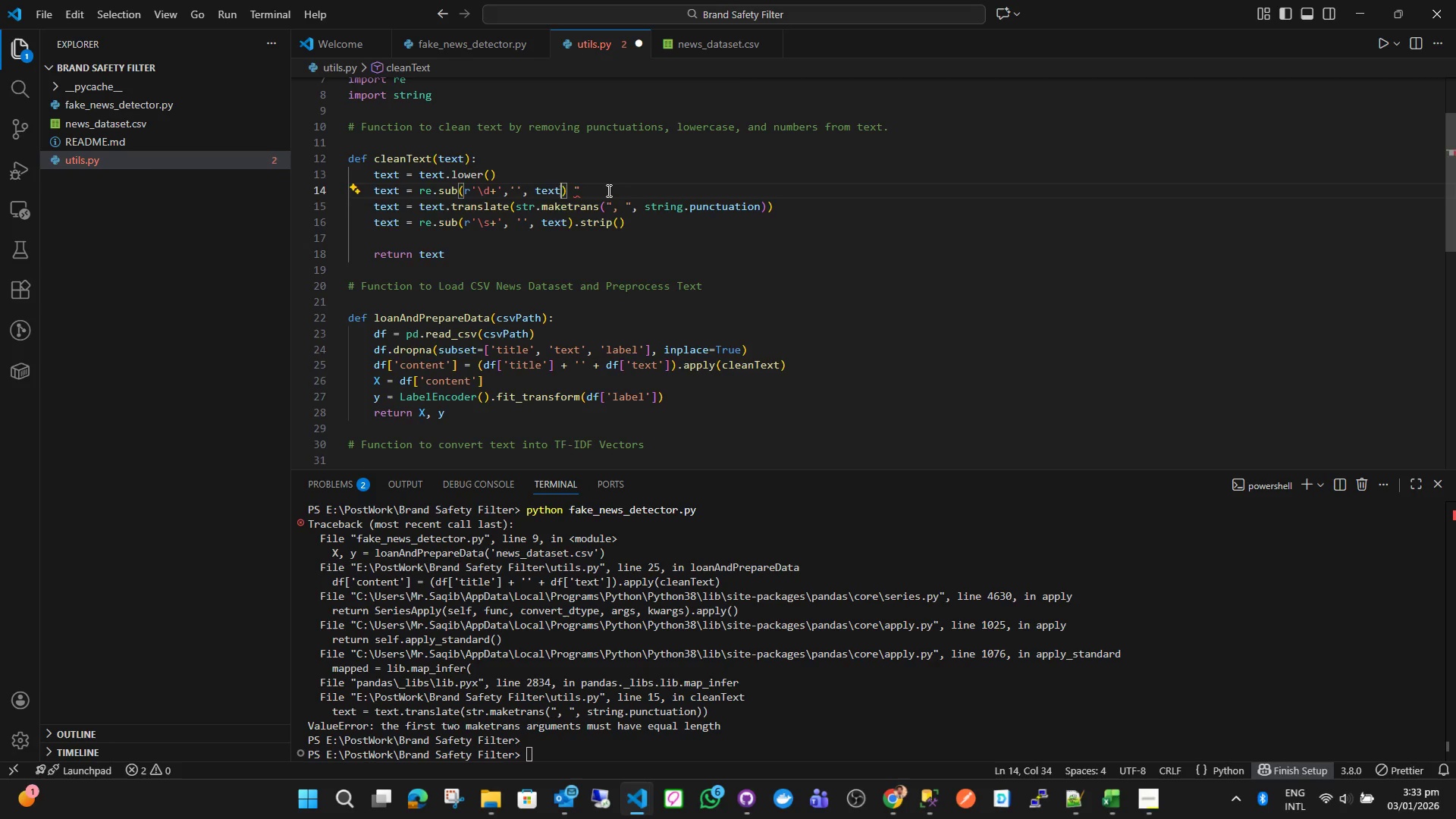 
key(ArrowLeft)
 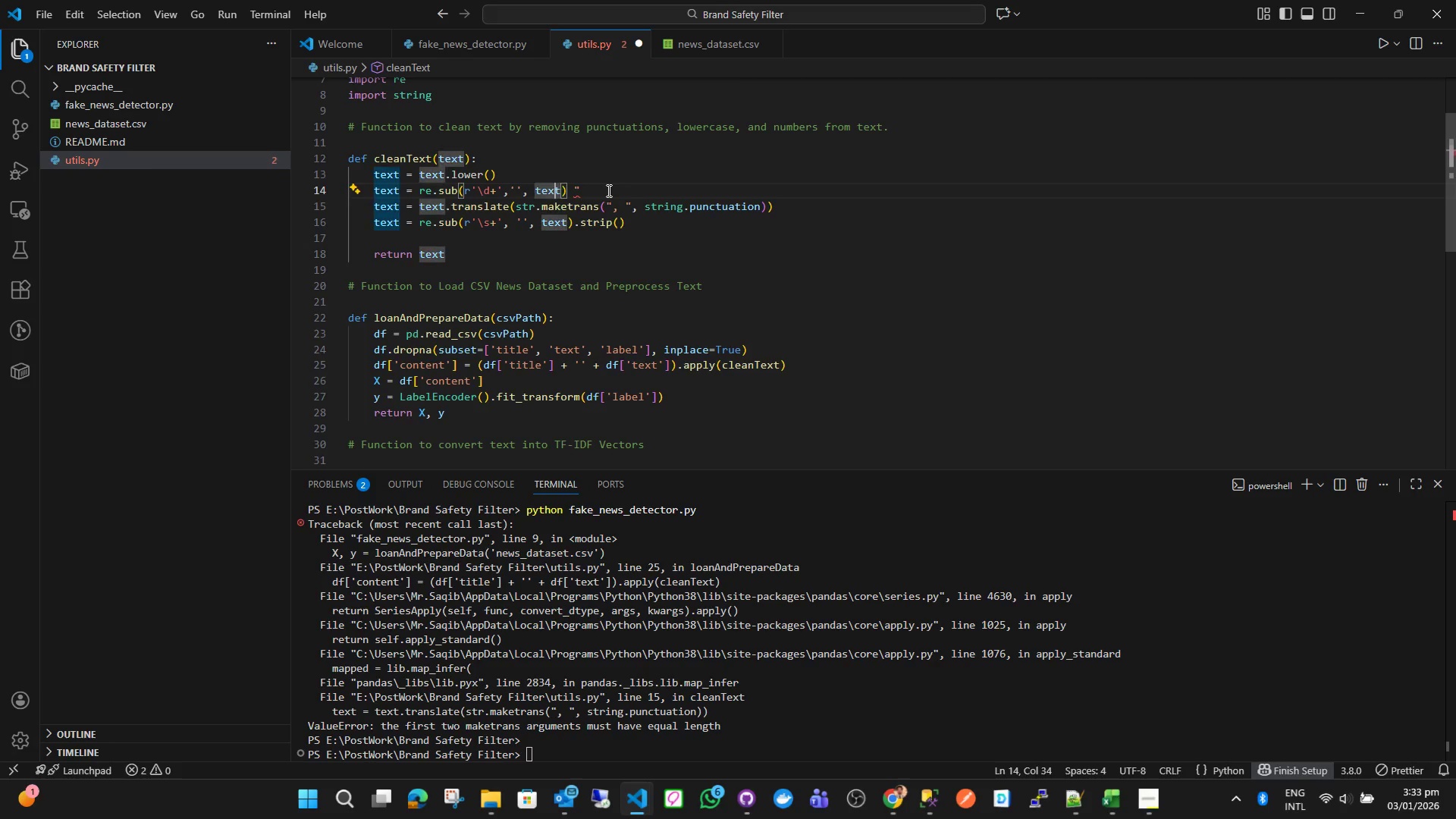 
key(ArrowLeft)
 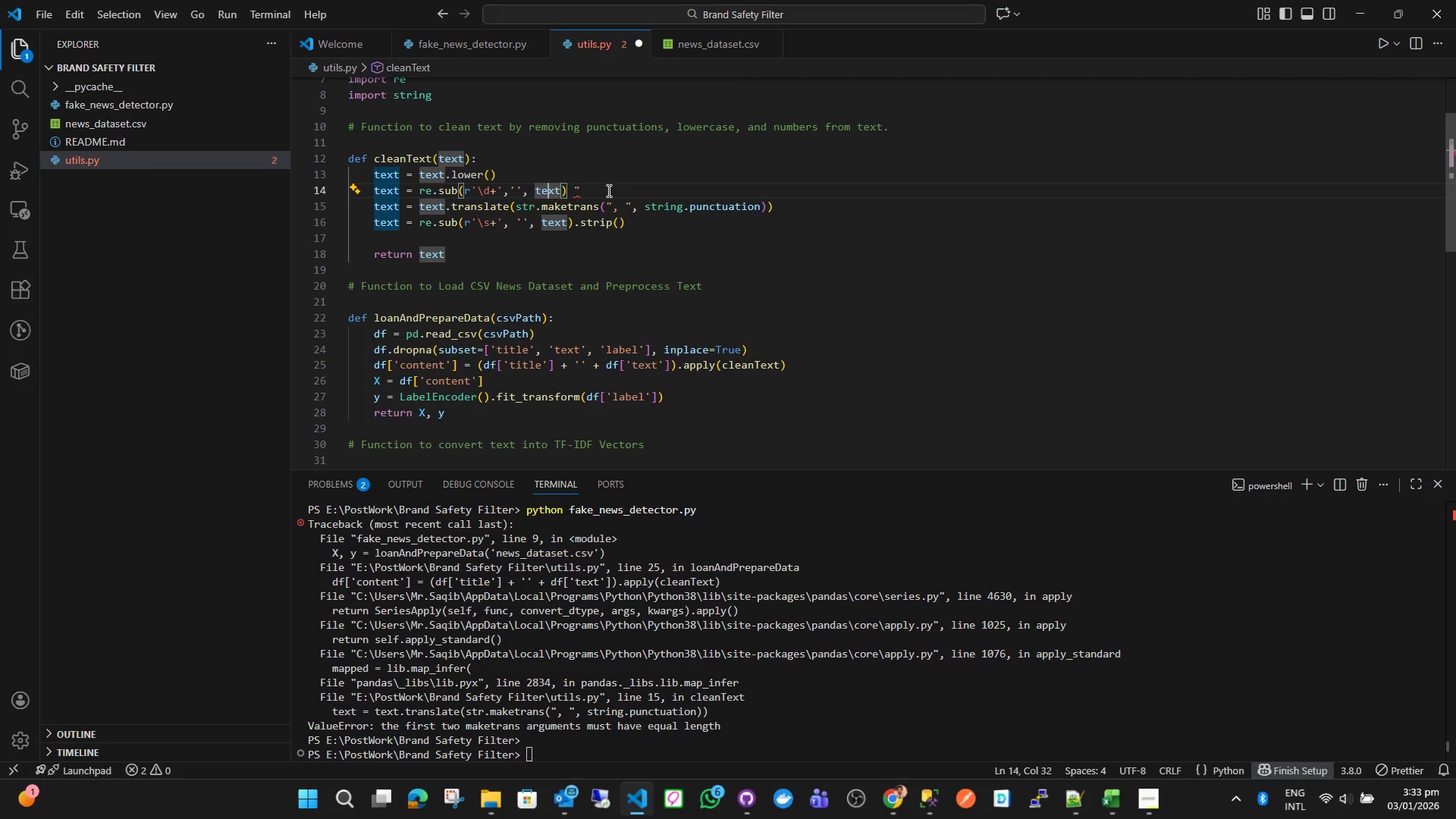 
key(ArrowLeft)
 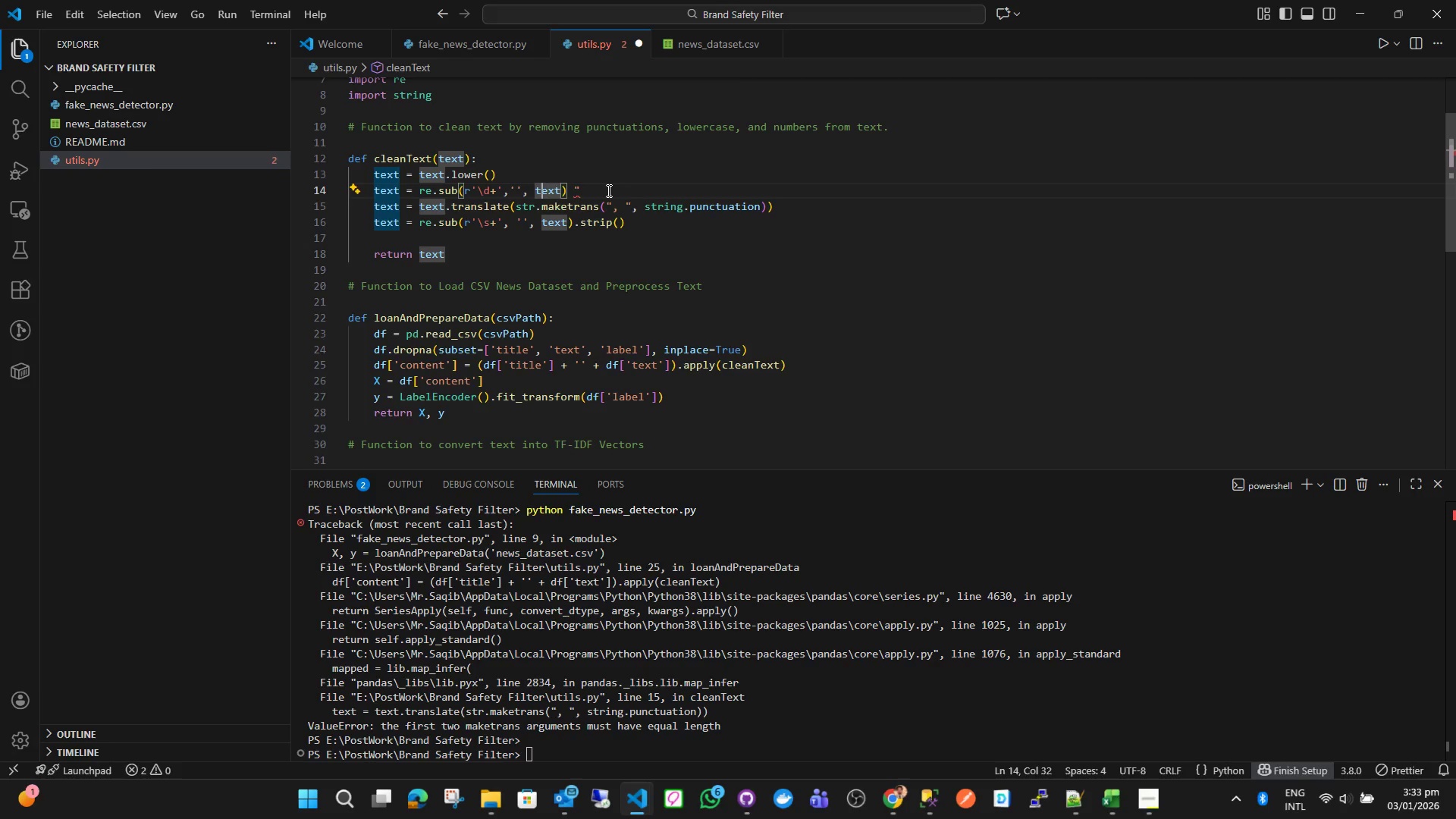 
key(ArrowLeft)
 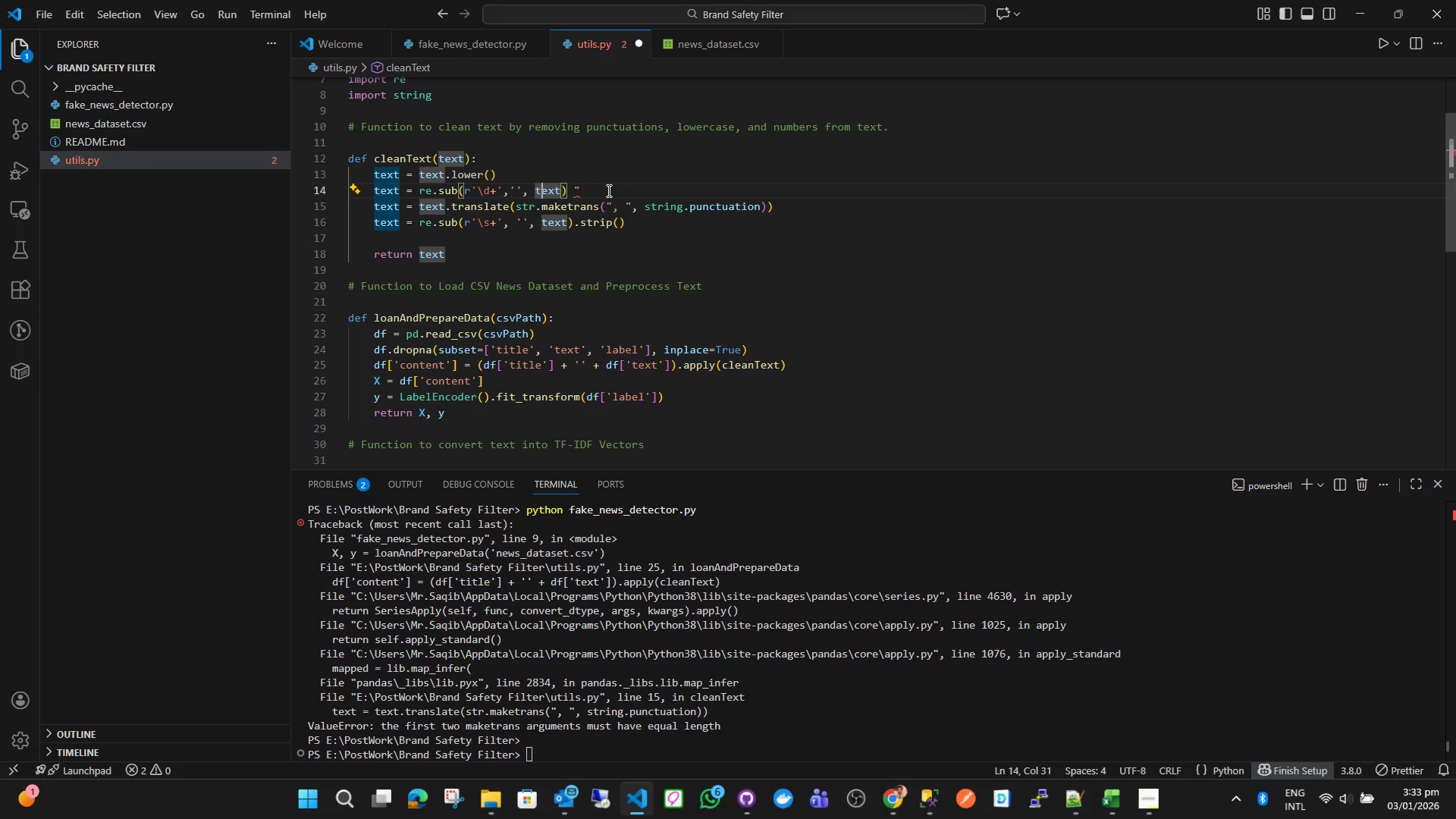 
key(ArrowLeft)
 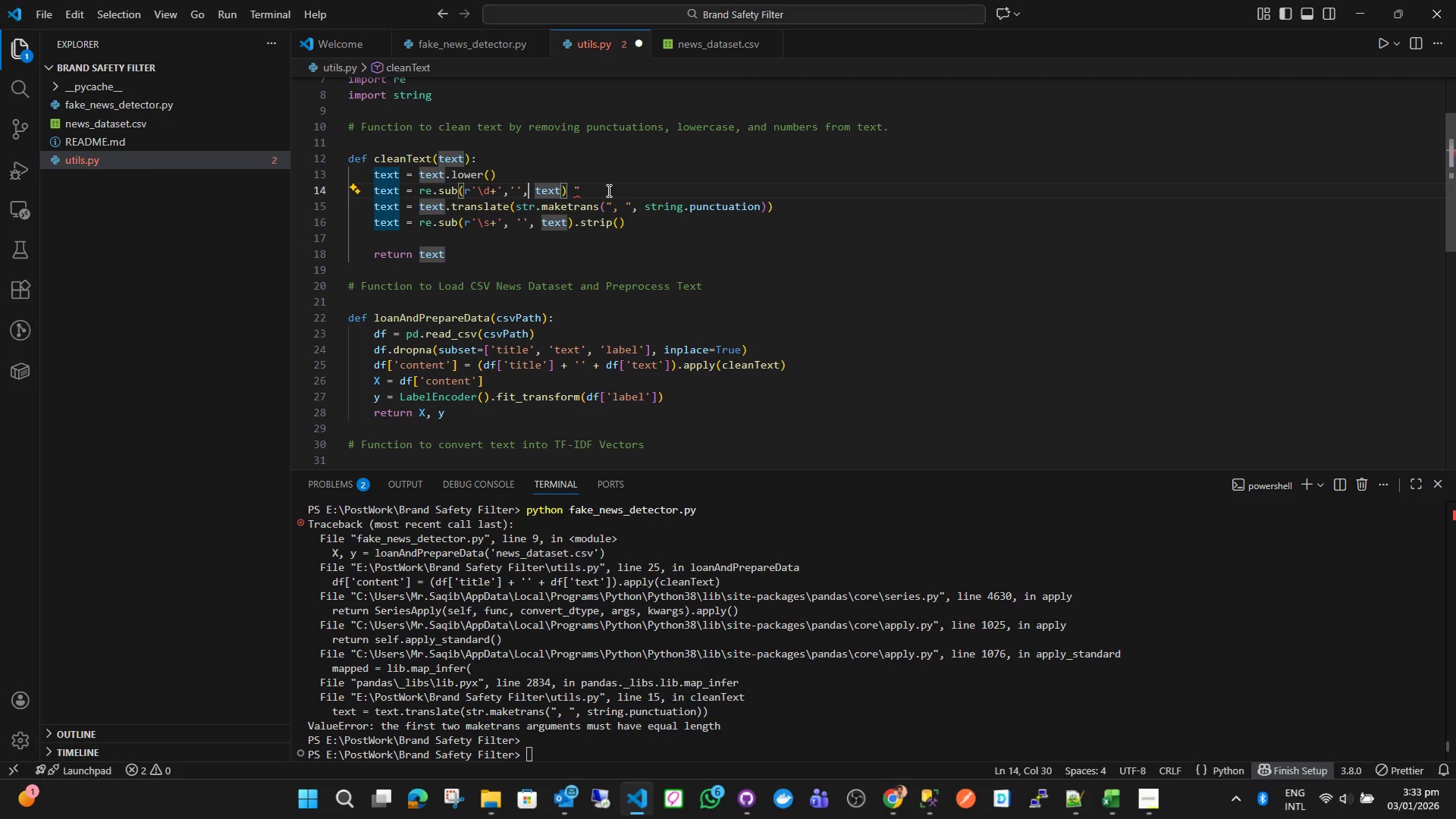 
key(ArrowLeft)
 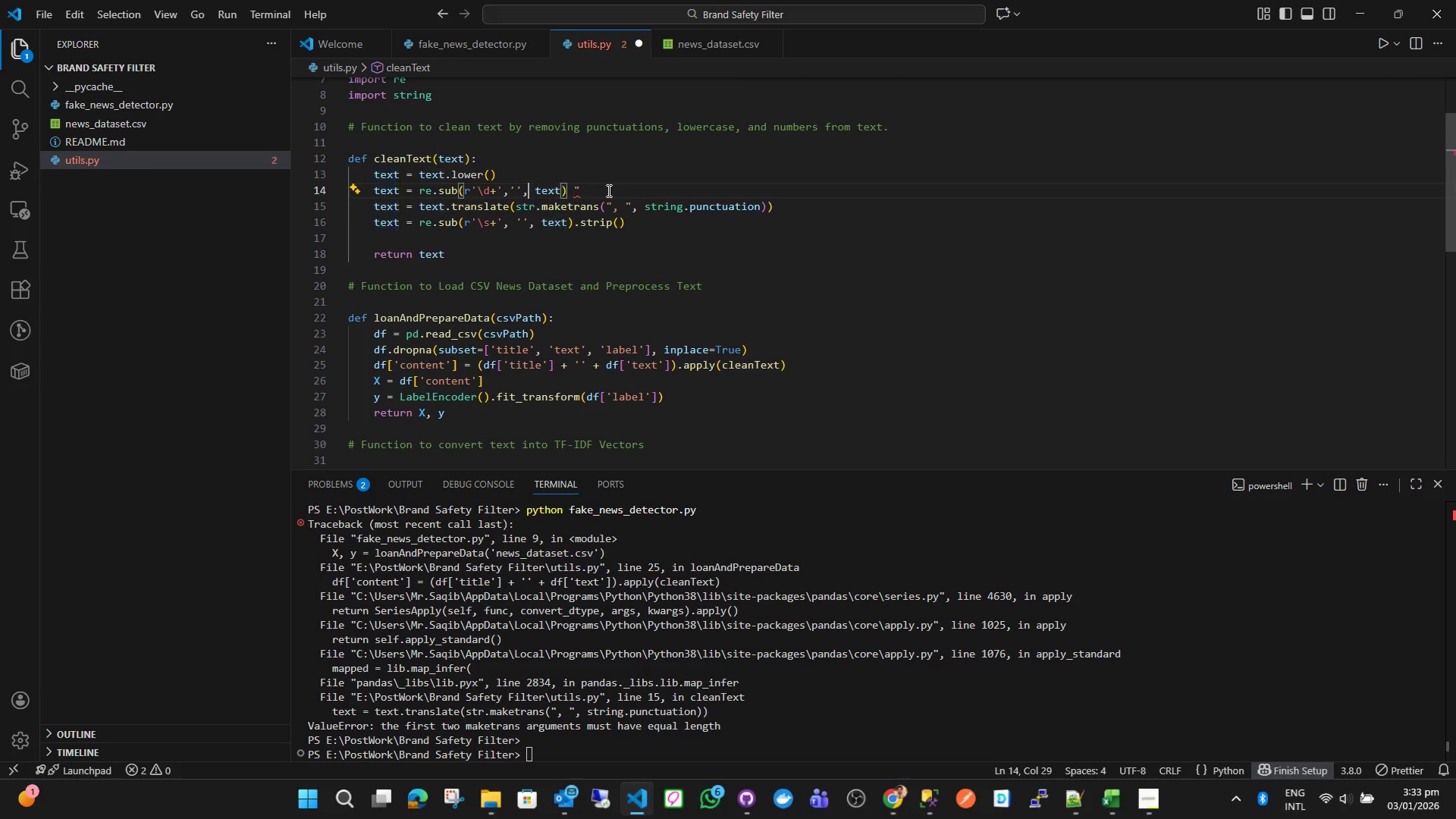 
key(ArrowLeft)
 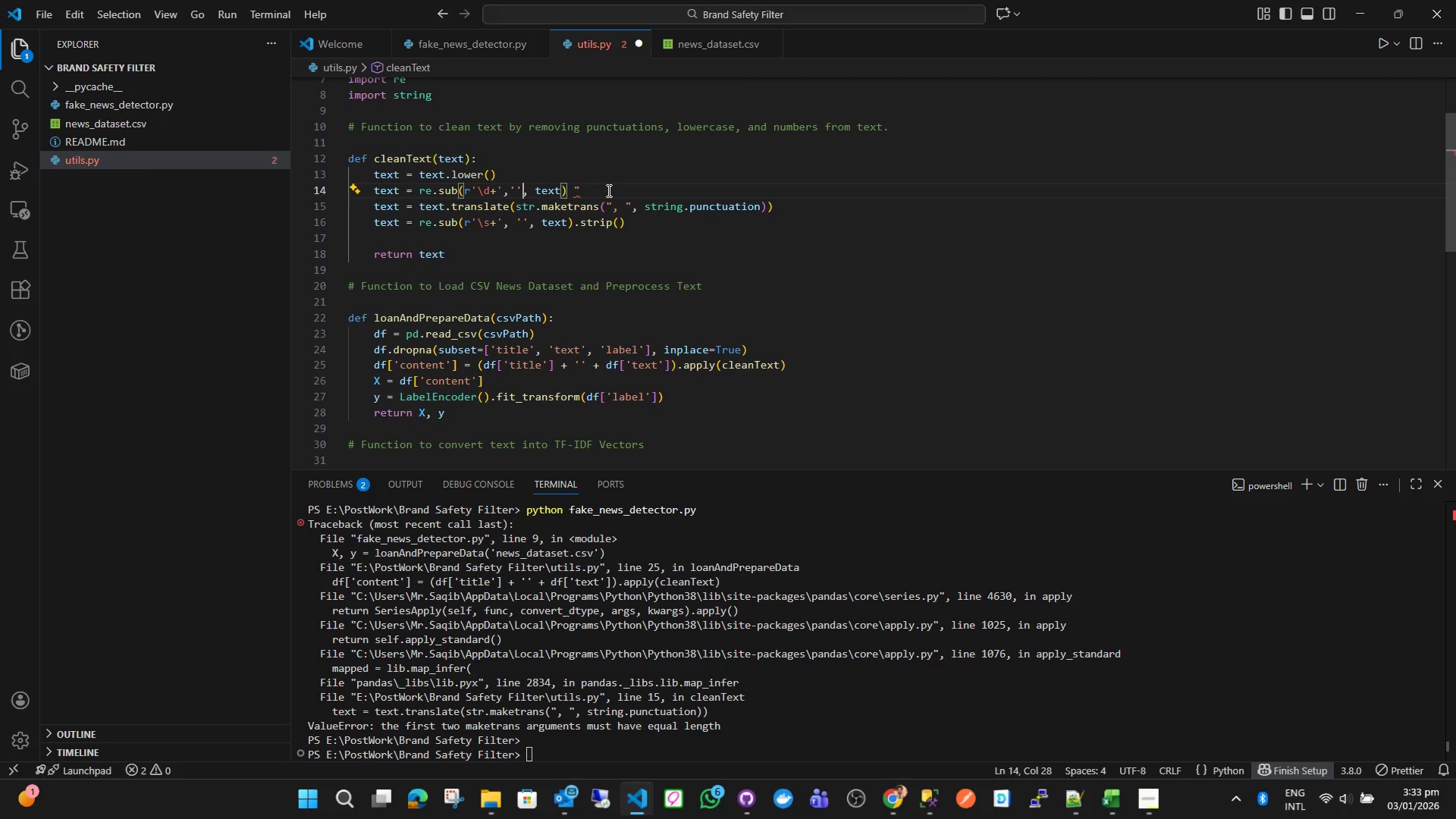 
key(Shift+ArrowLeft)
 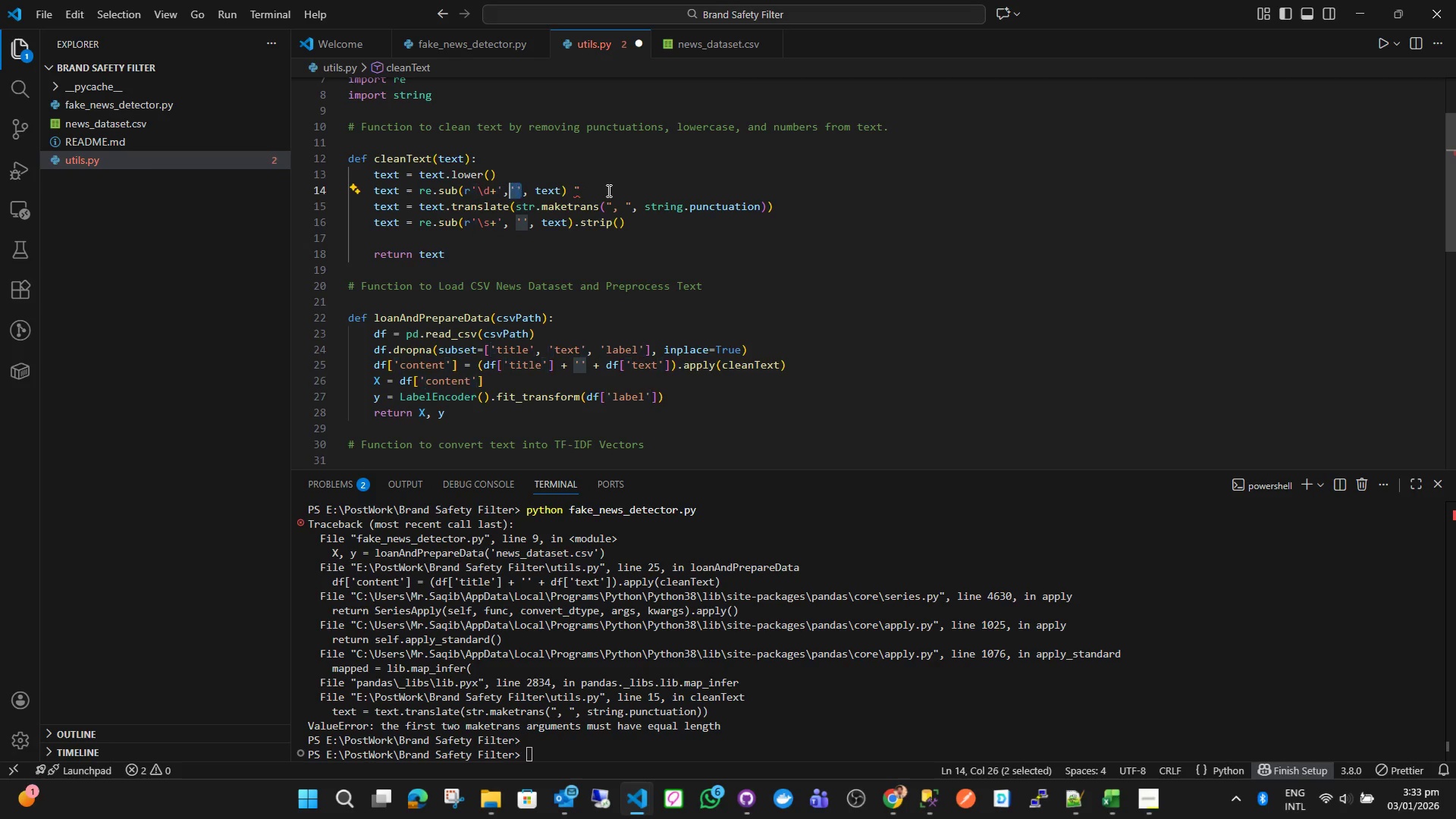 
key(Shift+ArrowLeft)
 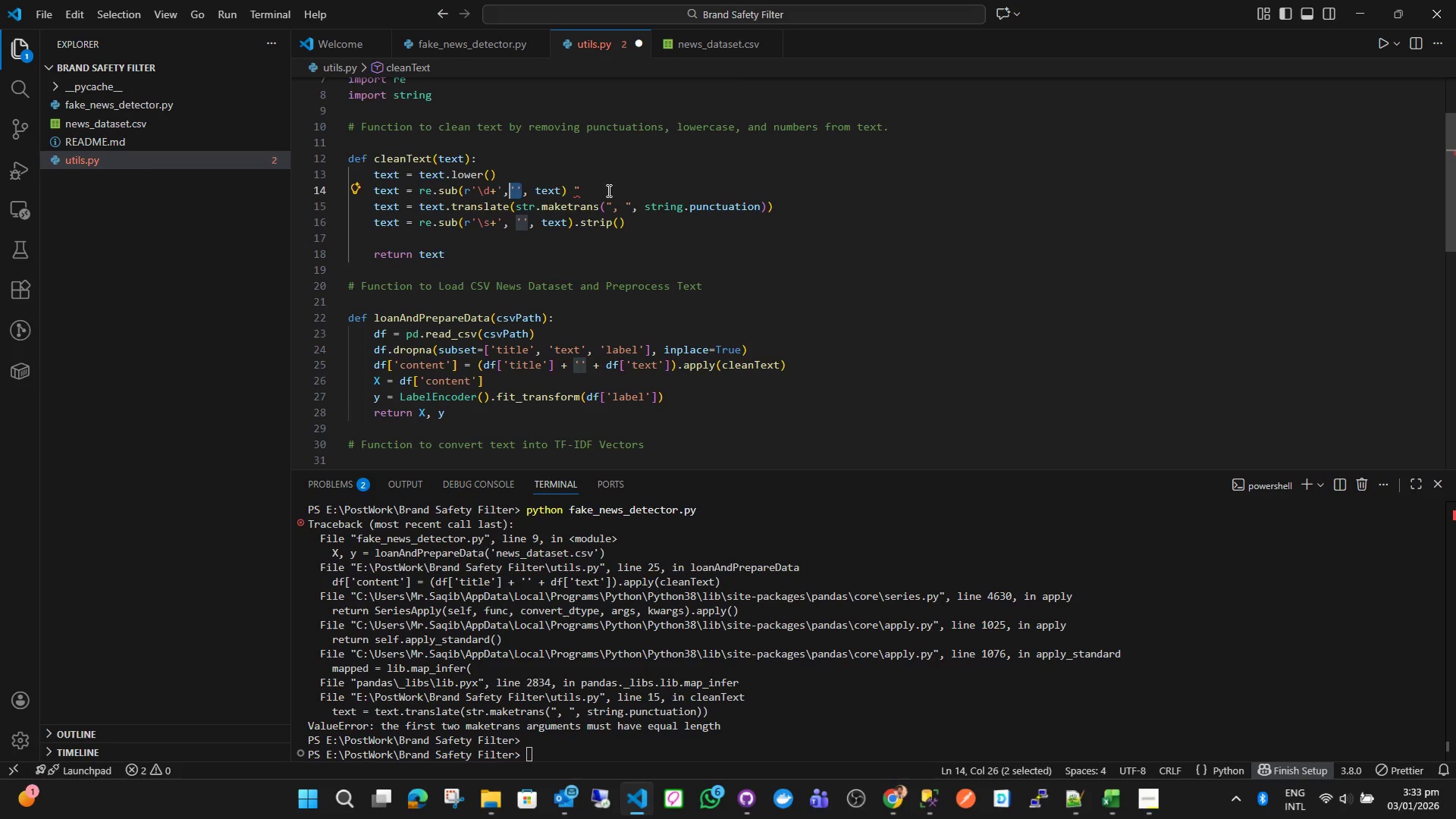 
key(Control+ControlLeft)
 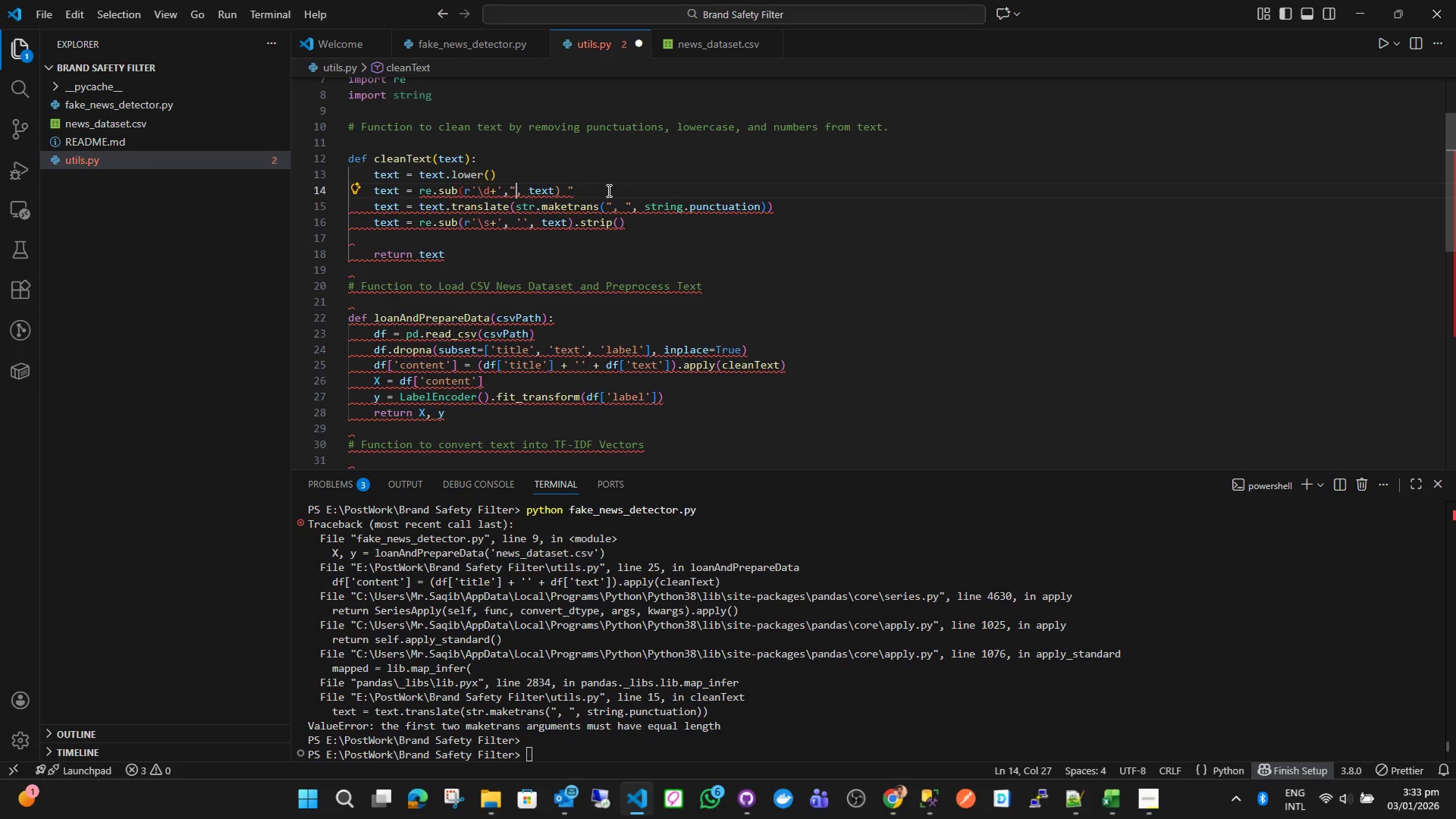 
key(Control+V)
 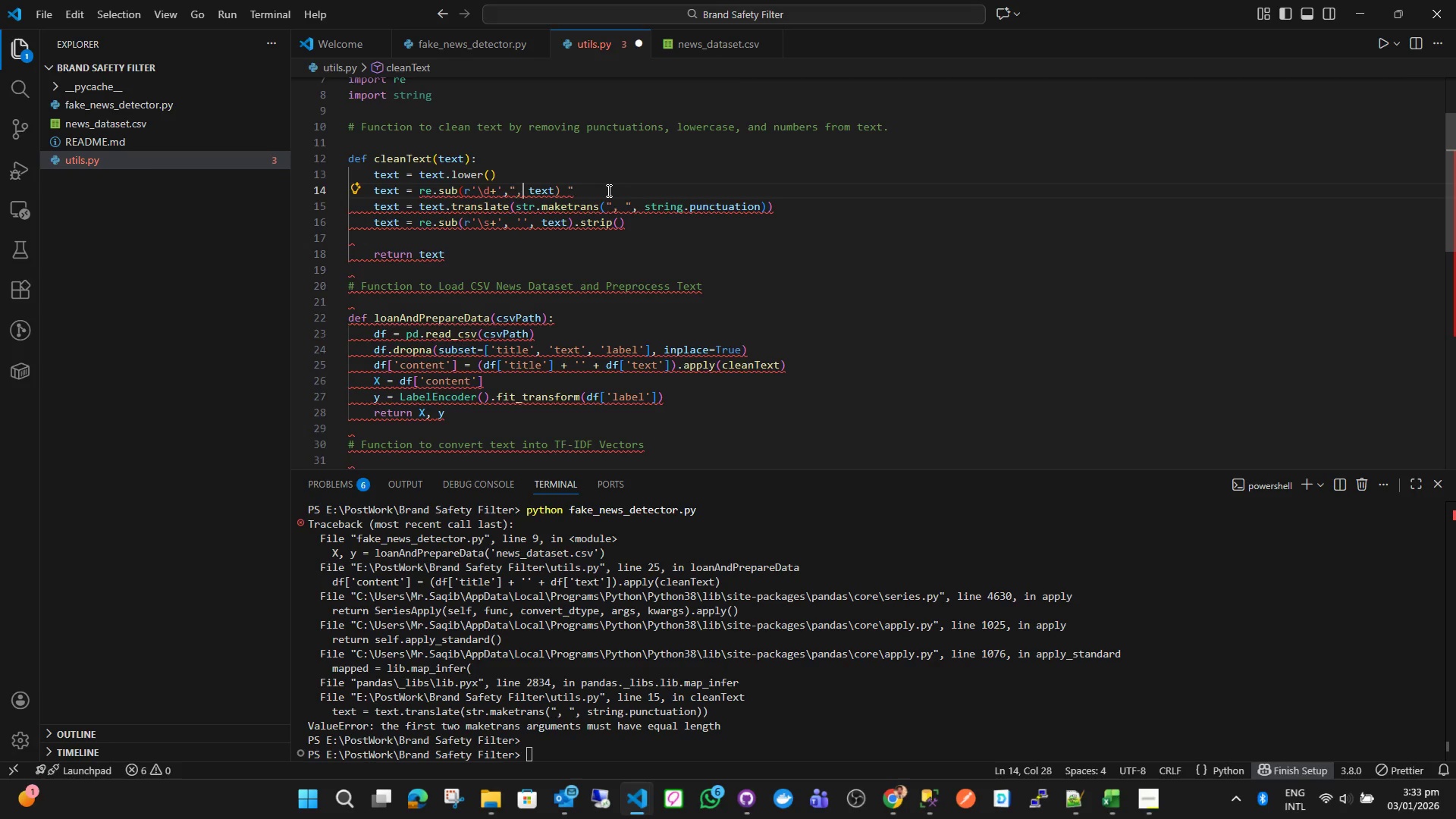 
key(ArrowRight)
 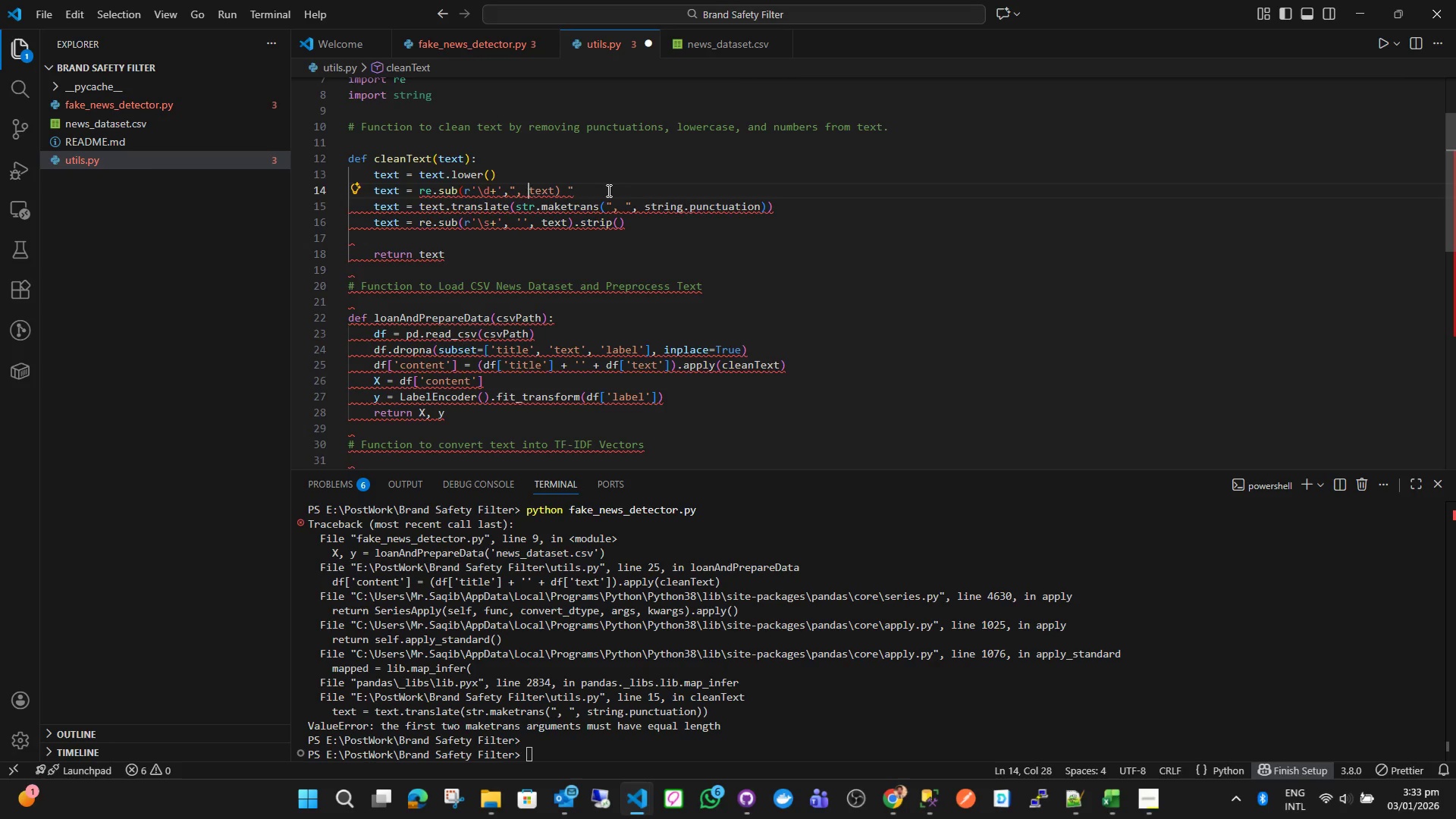 
key(ArrowRight)
 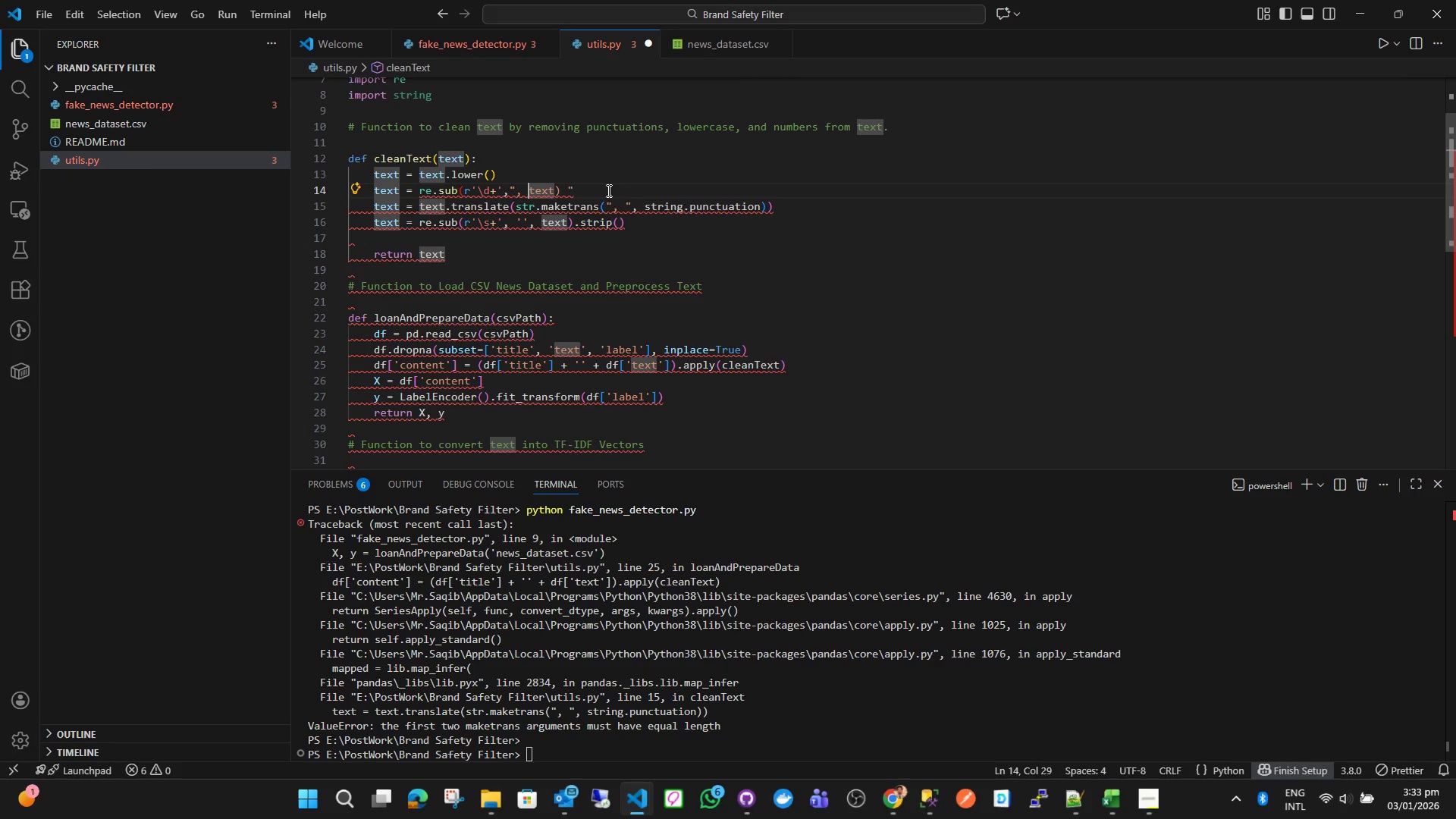 
key(ArrowRight)
 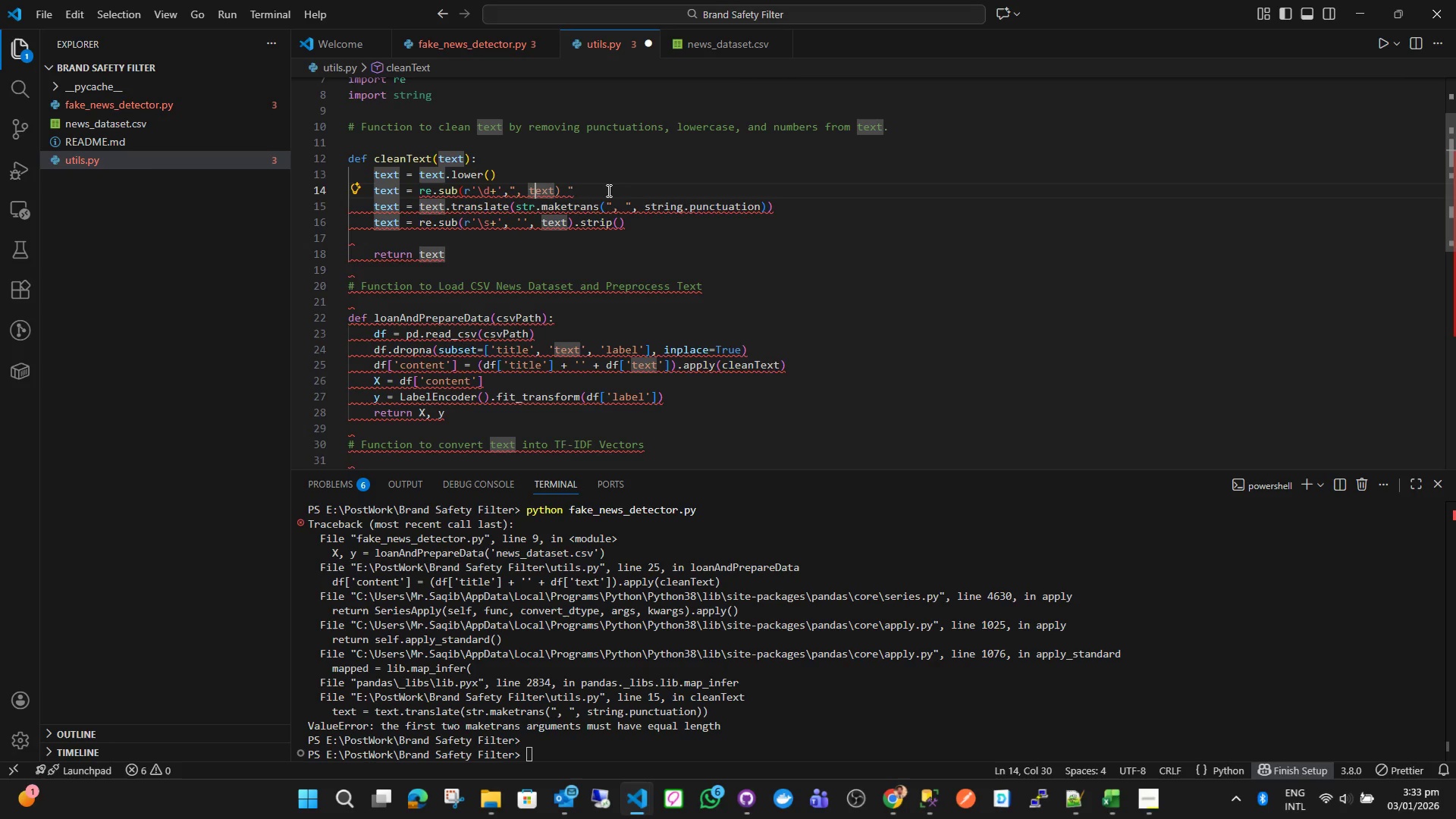 
key(ArrowRight)
 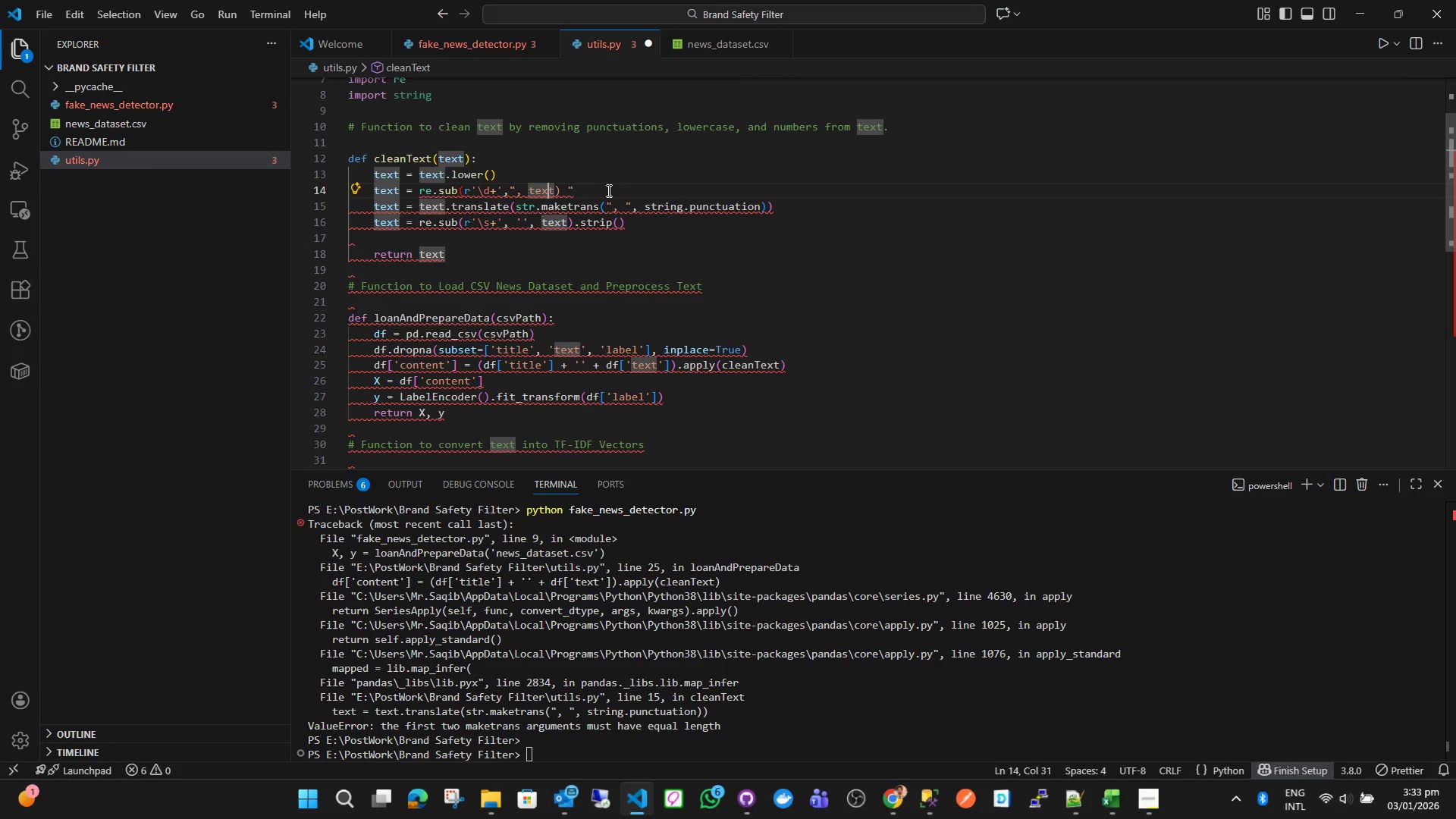 
key(ArrowRight)
 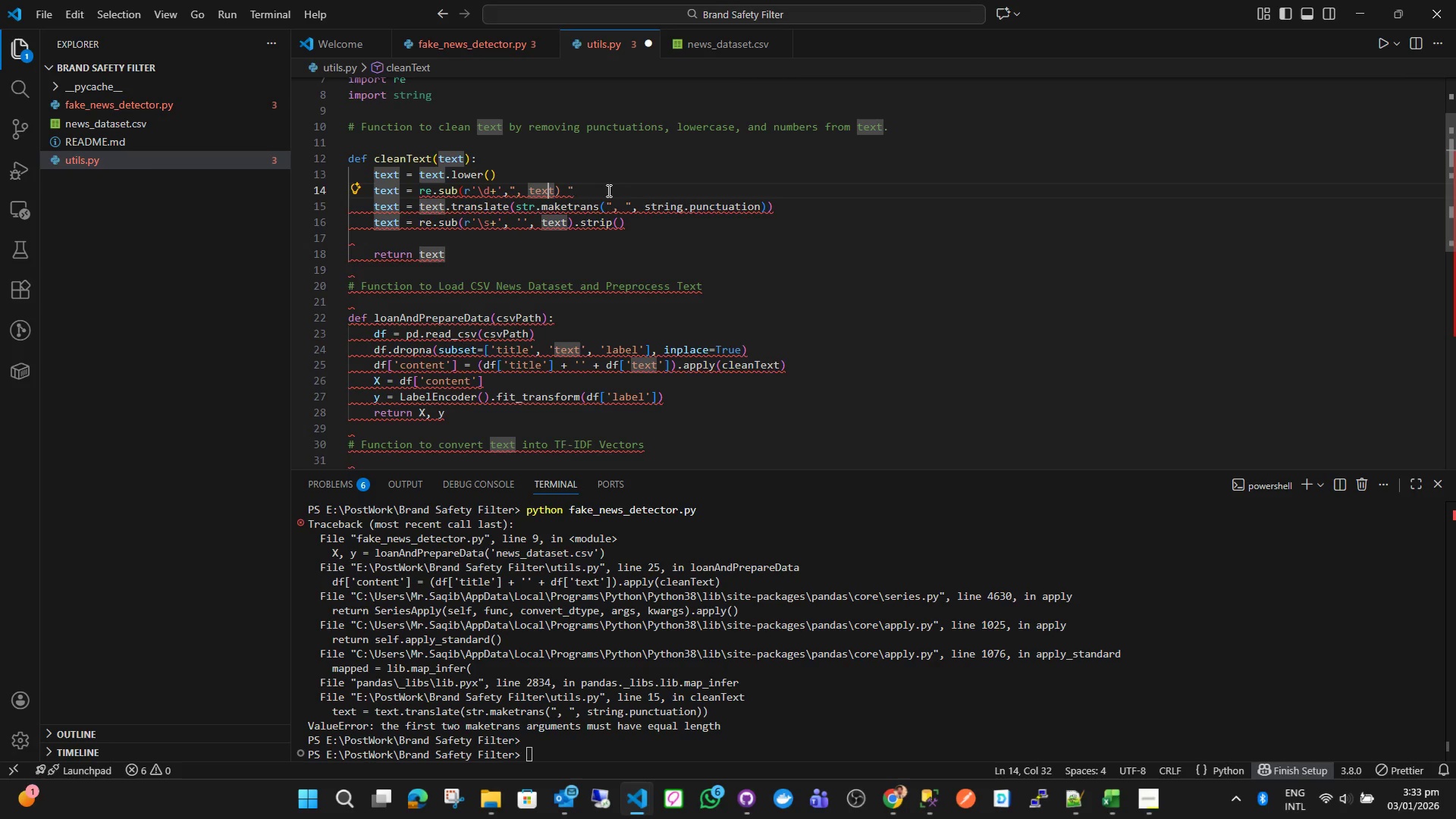 
key(ArrowRight)
 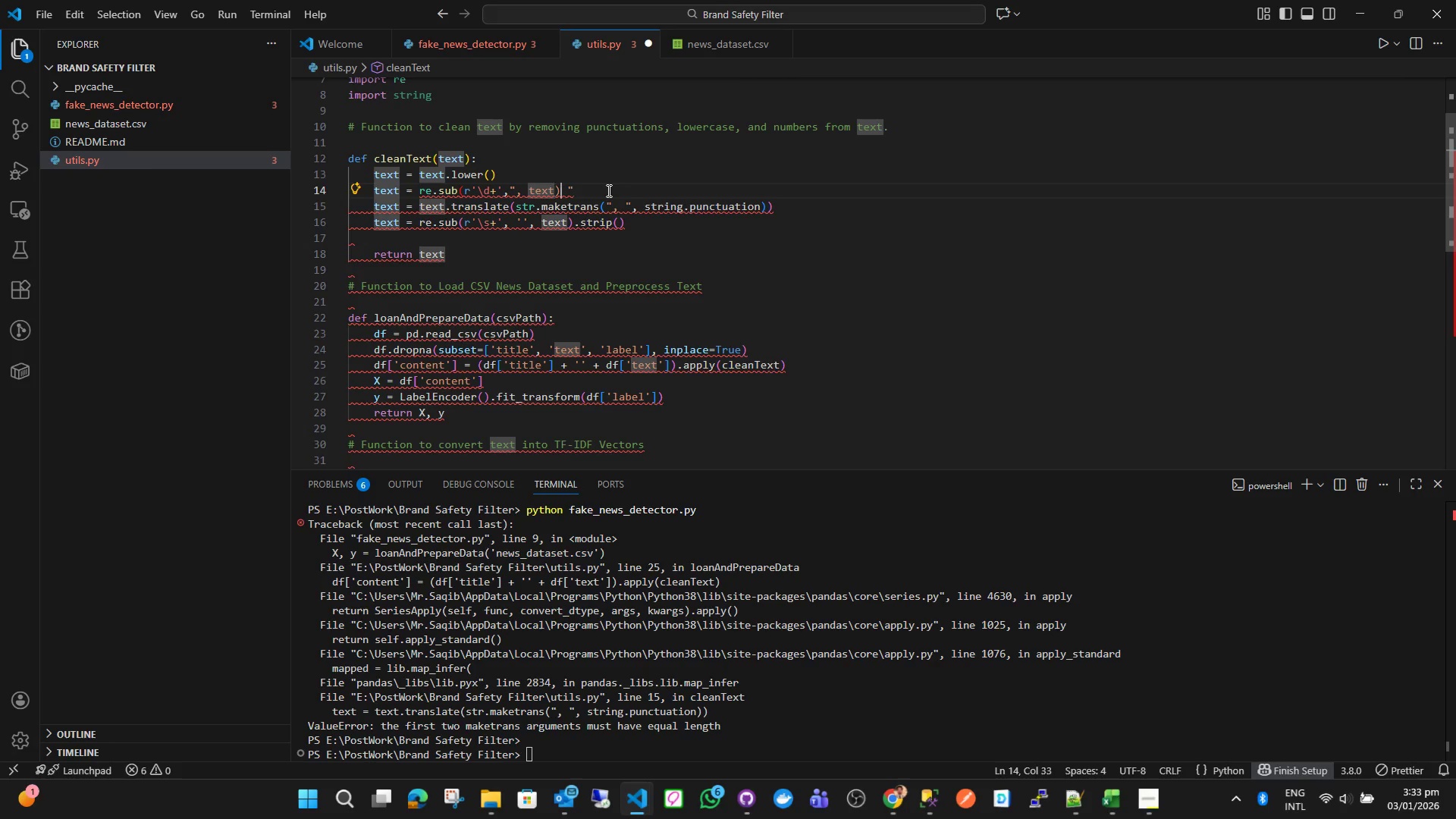 
key(ArrowRight)
 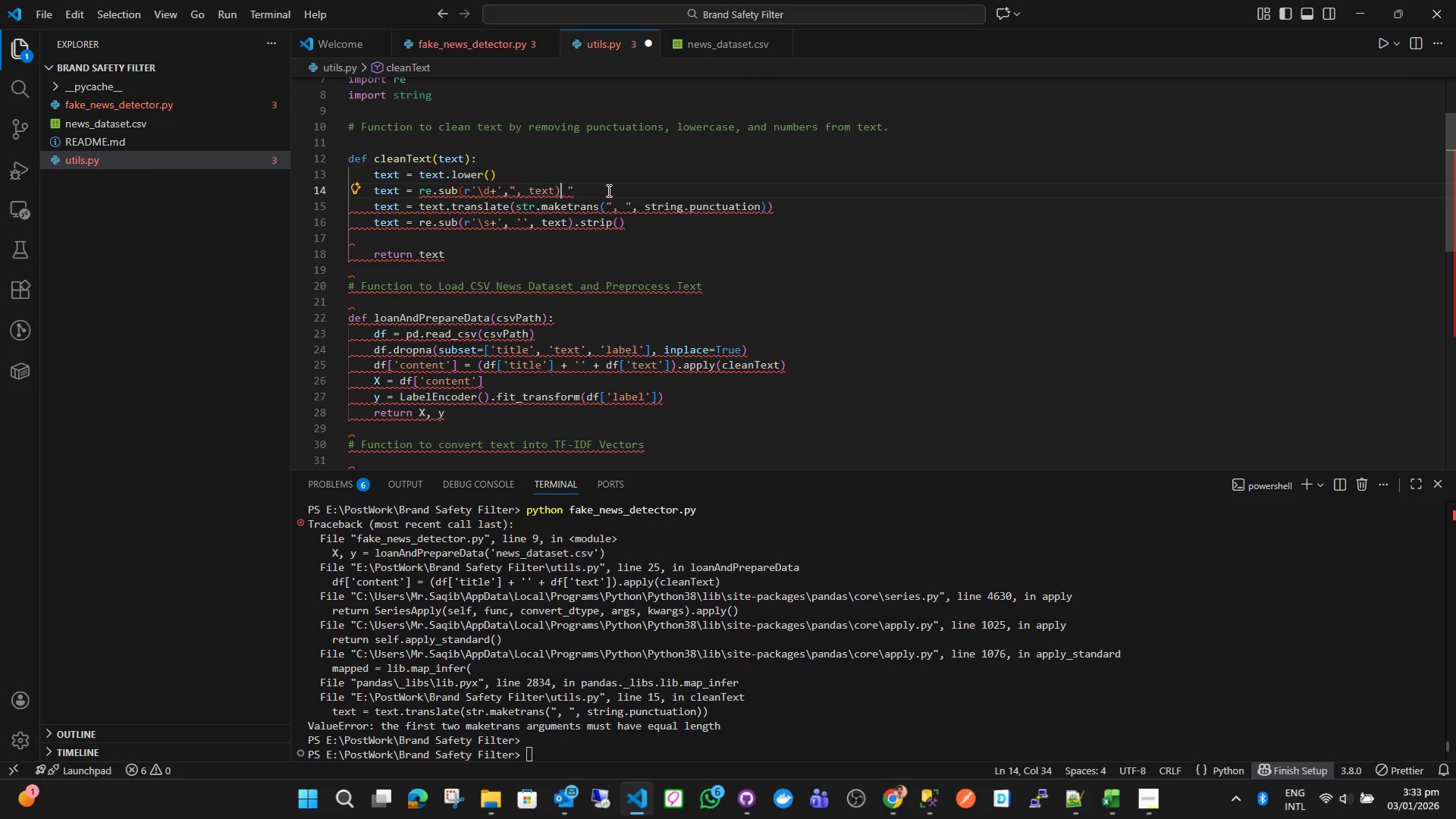 
key(ArrowRight)
 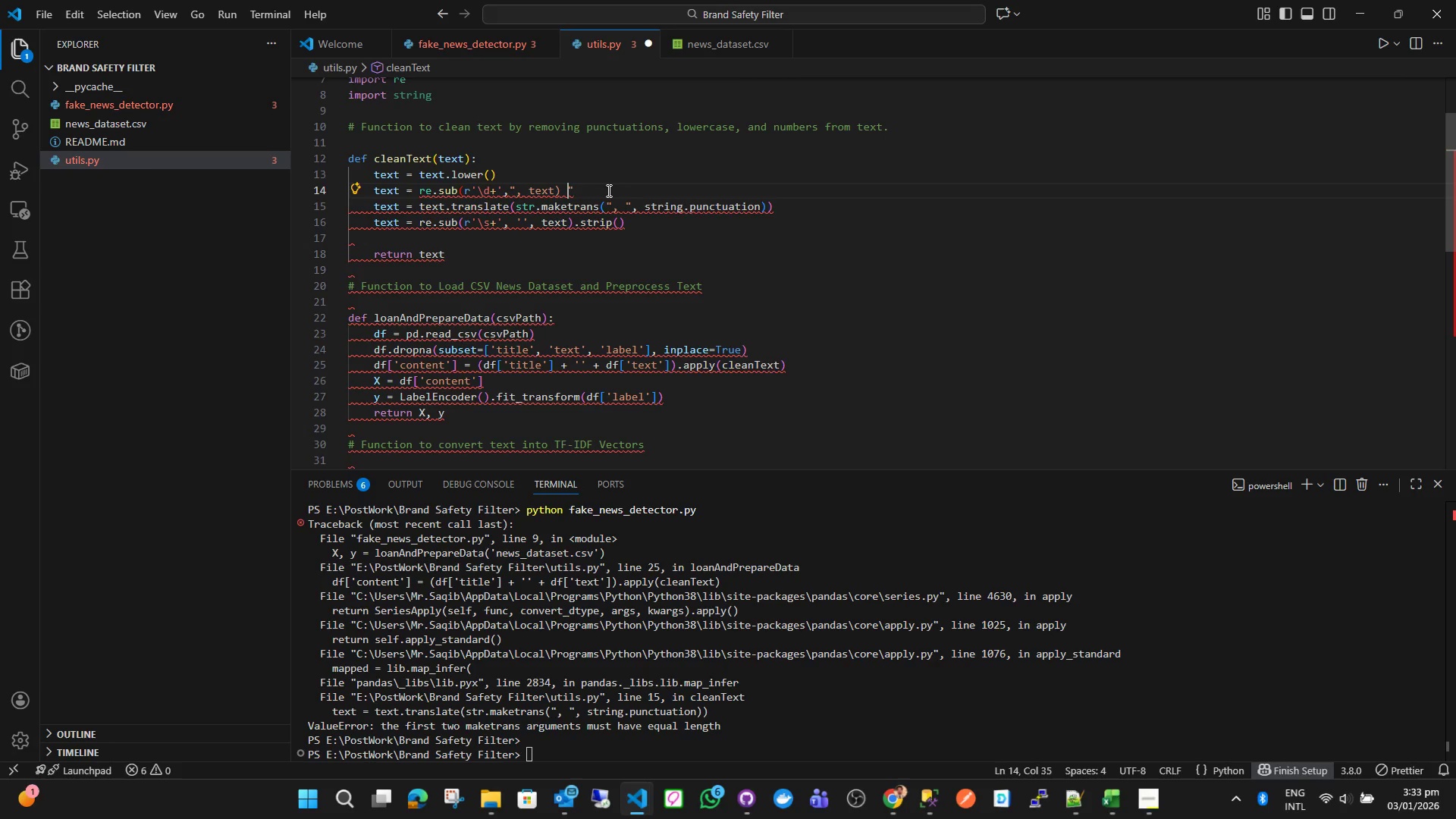 
key(Shift+ShiftLeft)
 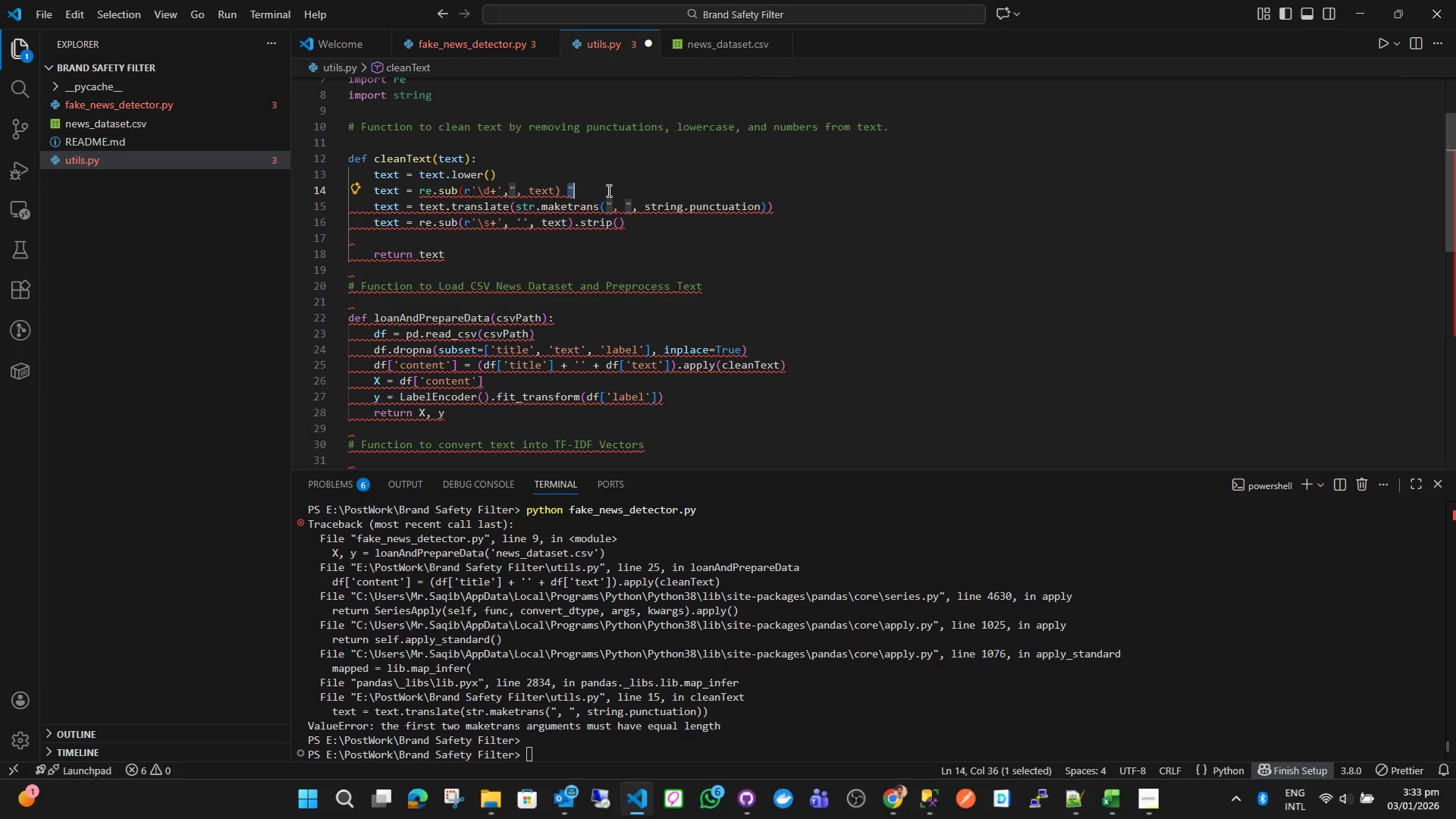 
key(Shift+ArrowRight)
 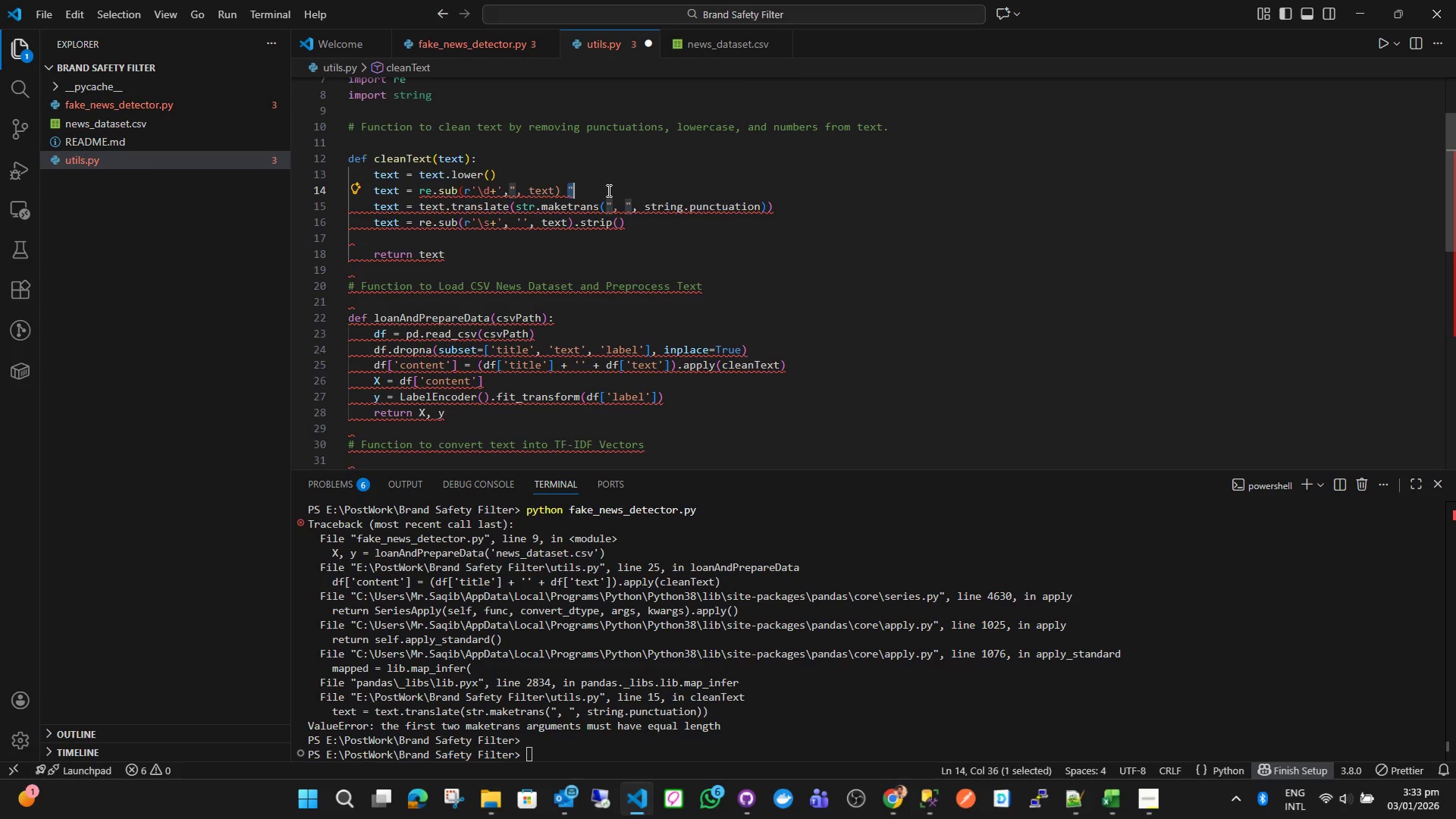 
key(Backspace)
 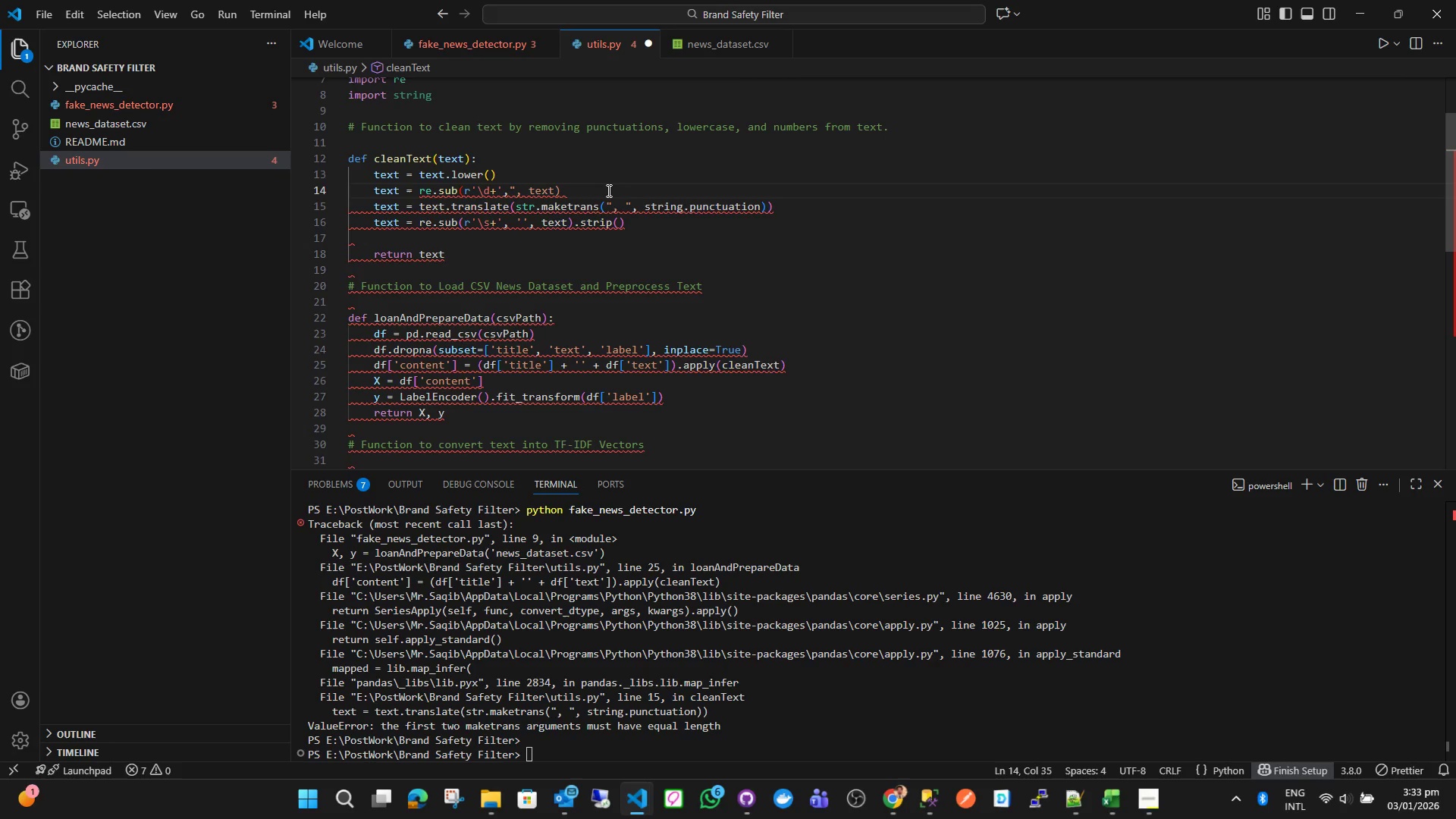 
key(ArrowLeft)
 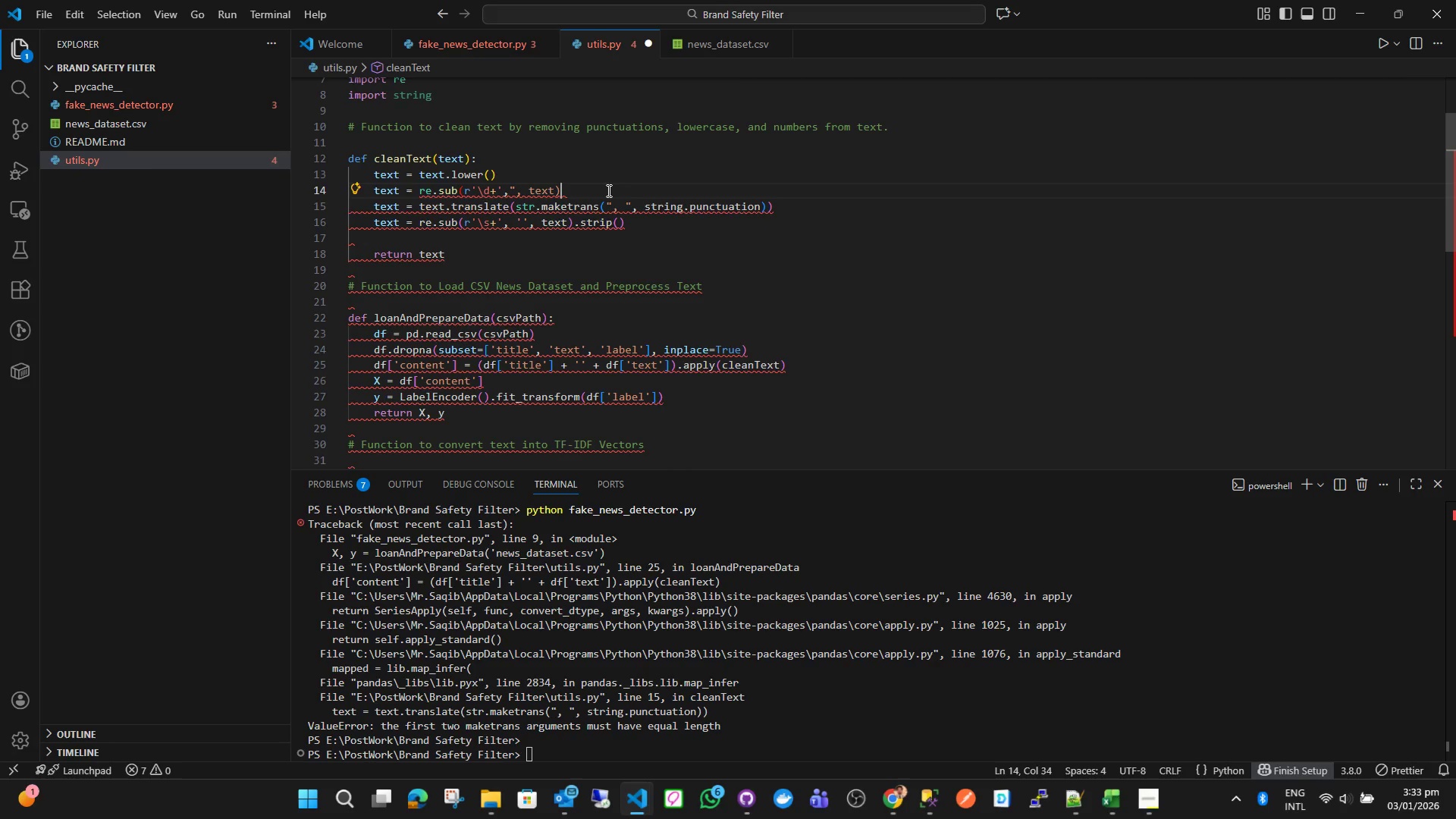 
wait(11.3)
 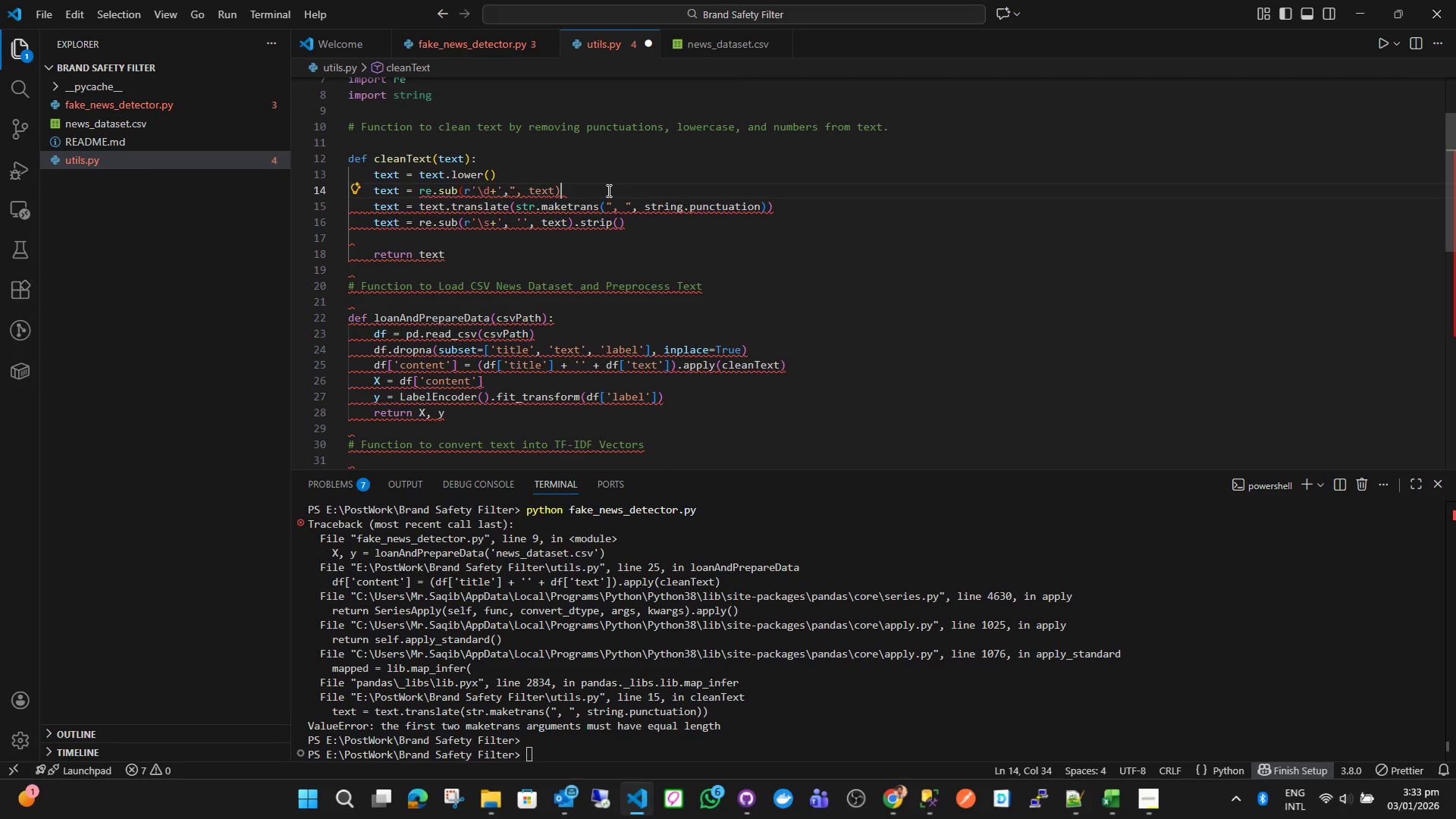 
key(Control+Z)
 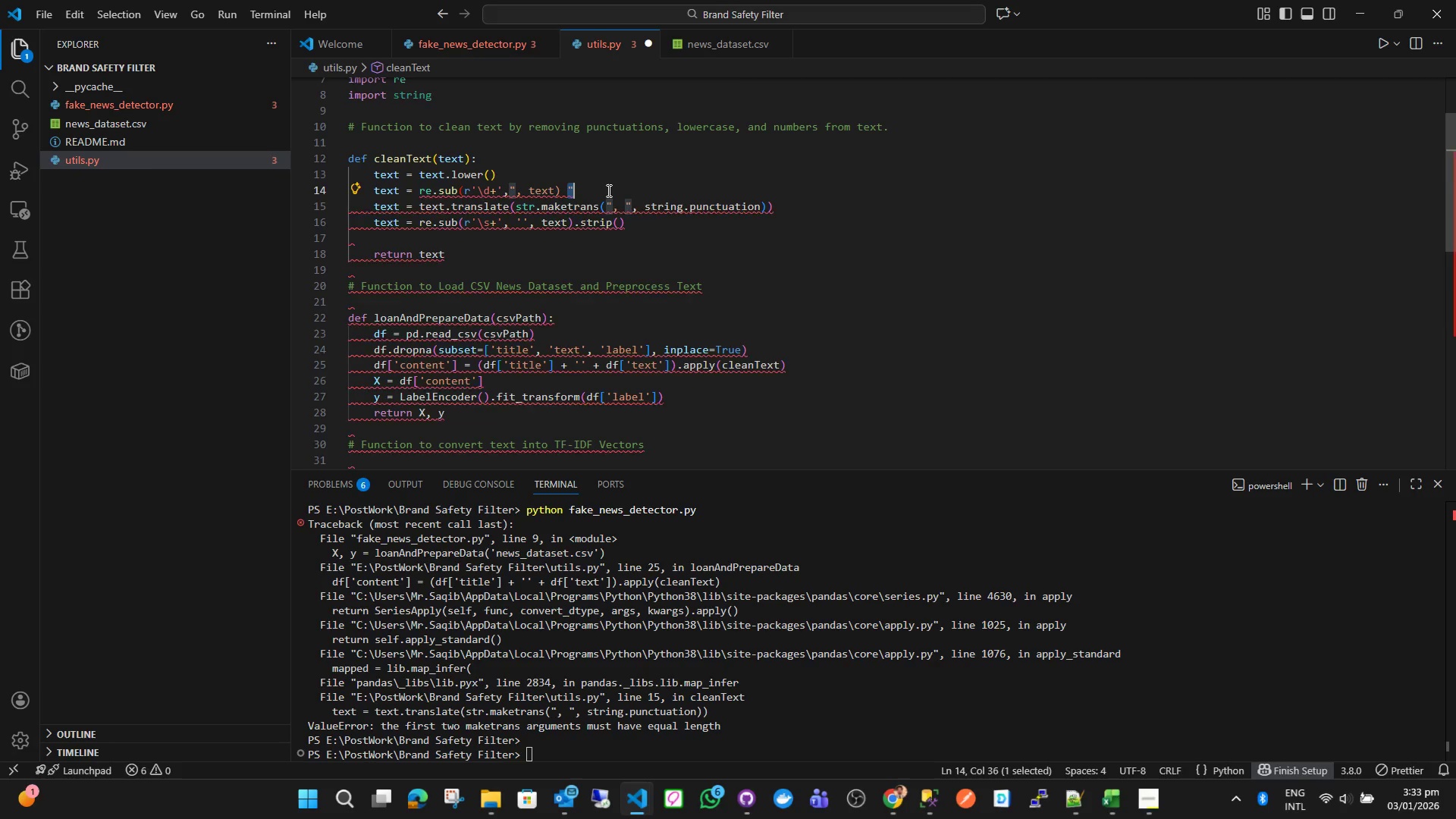 
key(Control+Z)
 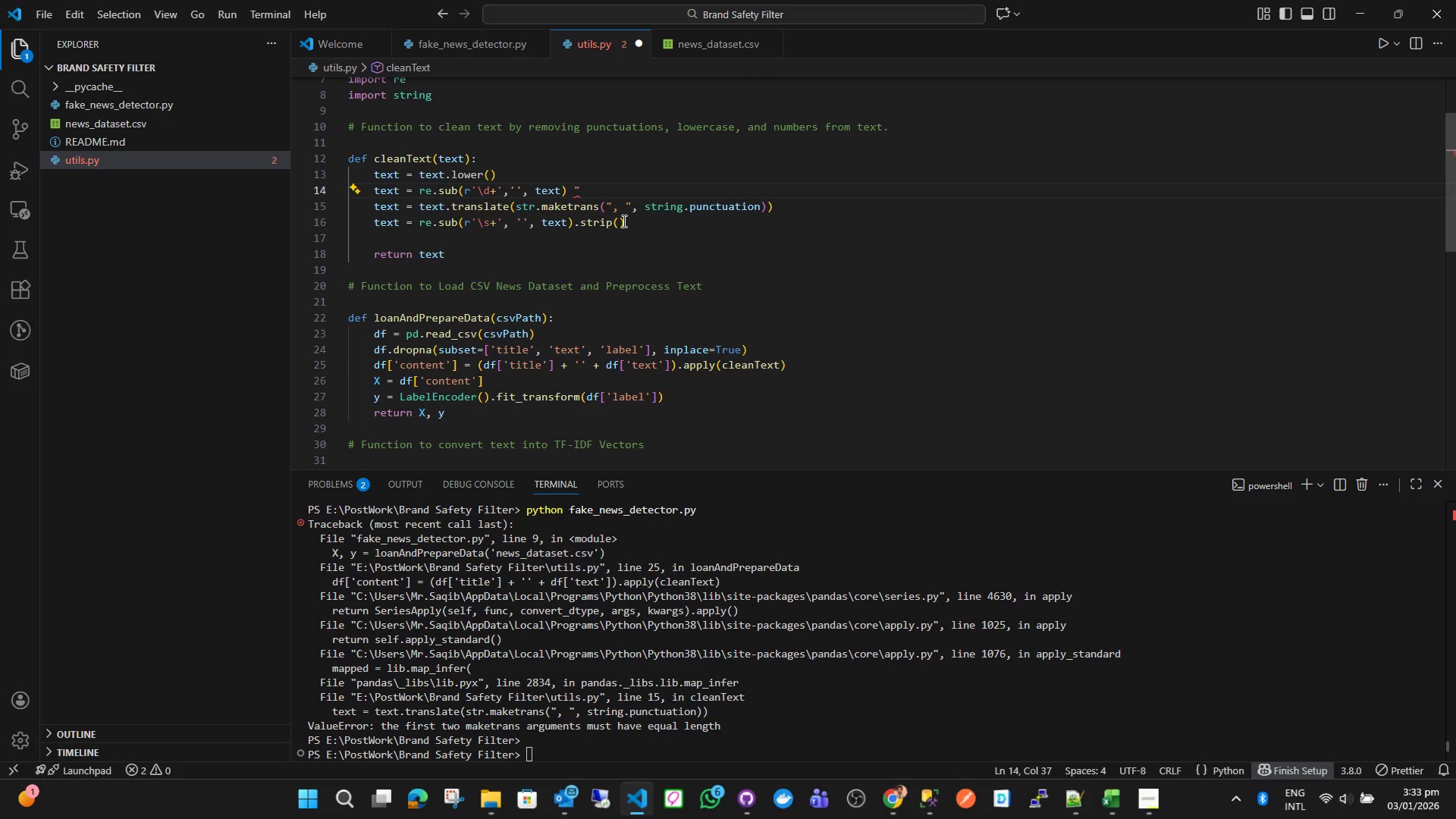 
key(Backspace)
 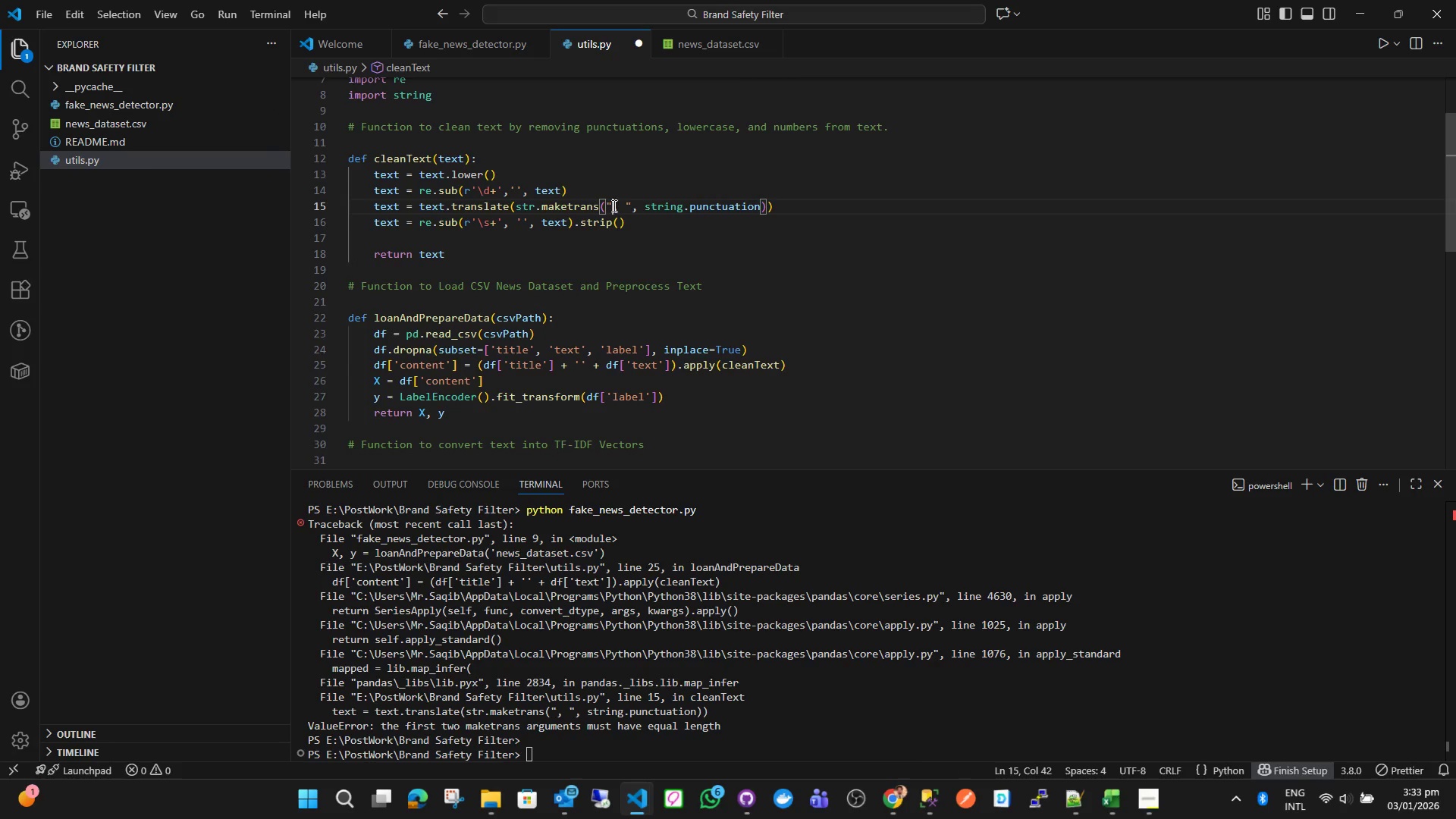 
key(Backspace)
 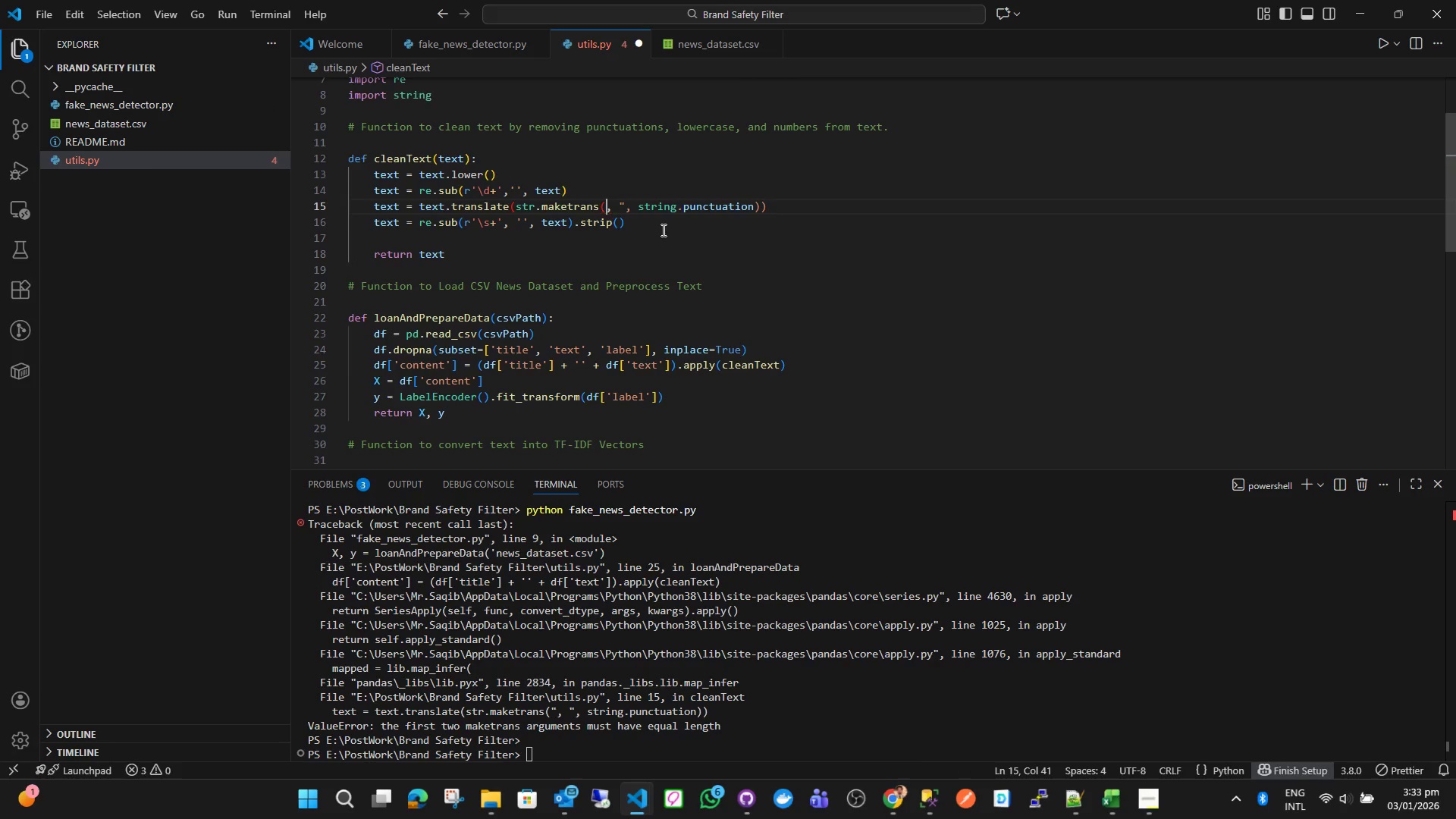 
key(Quote)
 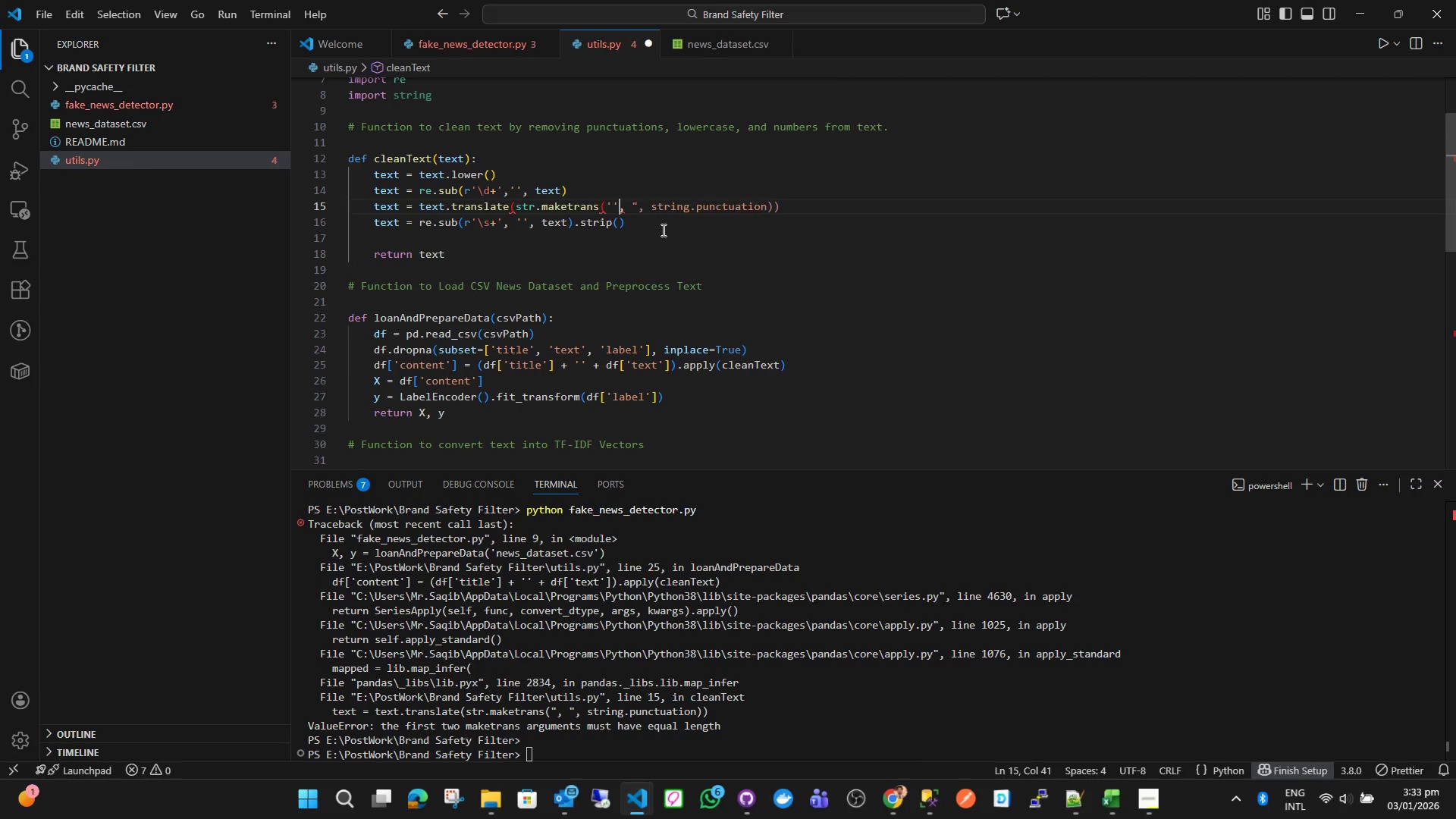 
key(Quote)
 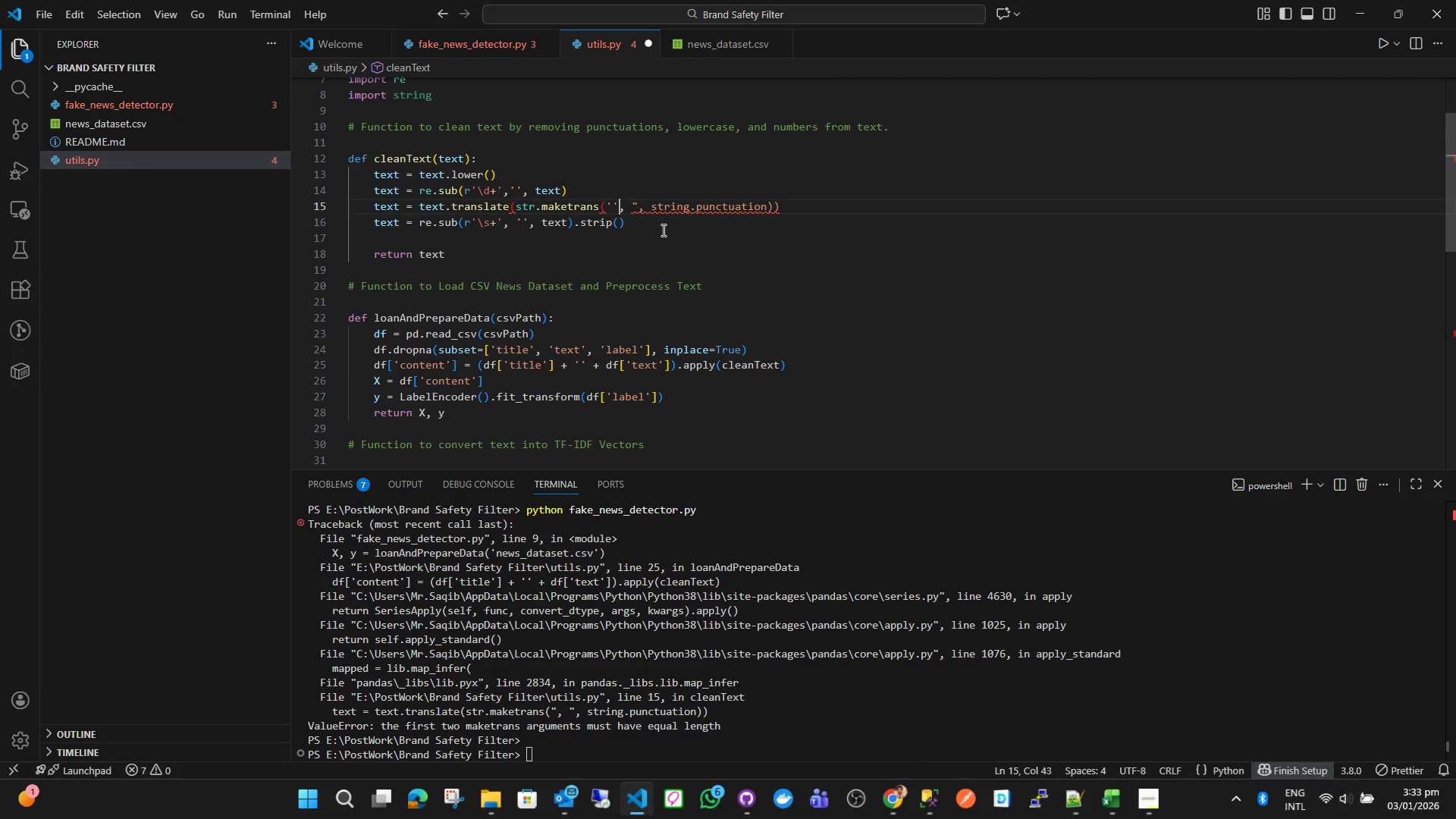 
key(ArrowRight)
 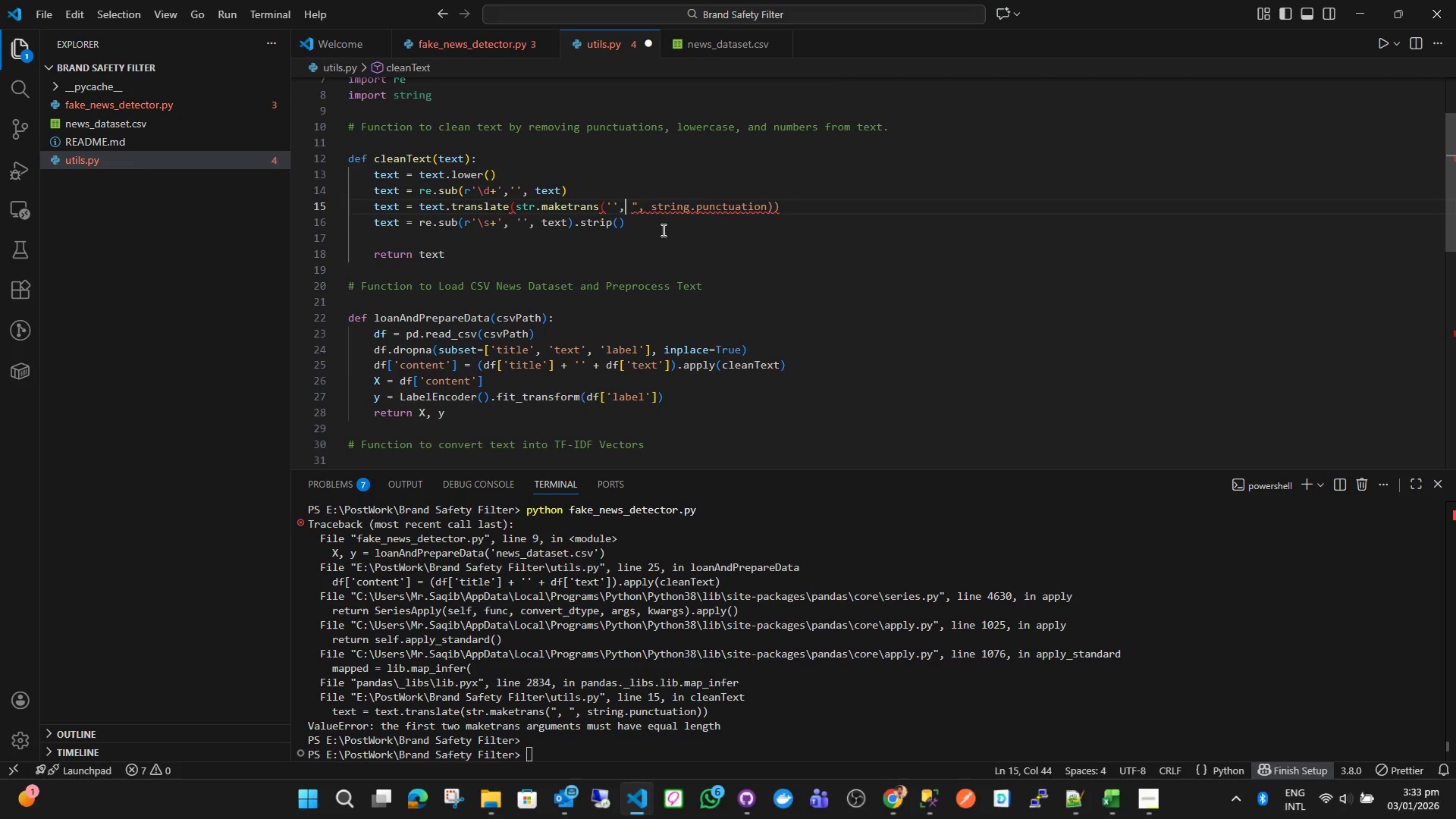 
key(ArrowRight)
 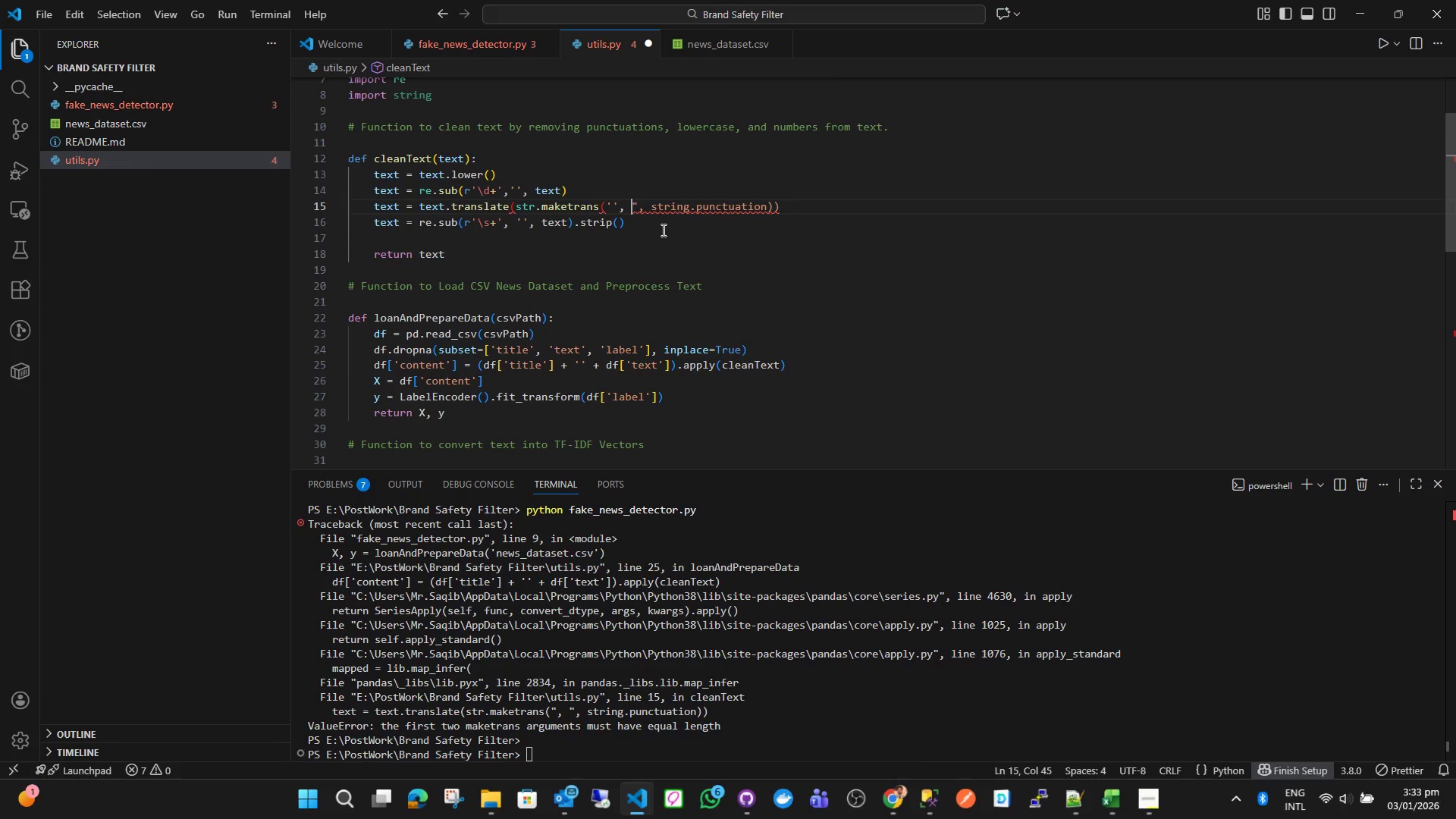 
key(Shift+ArrowRight)
 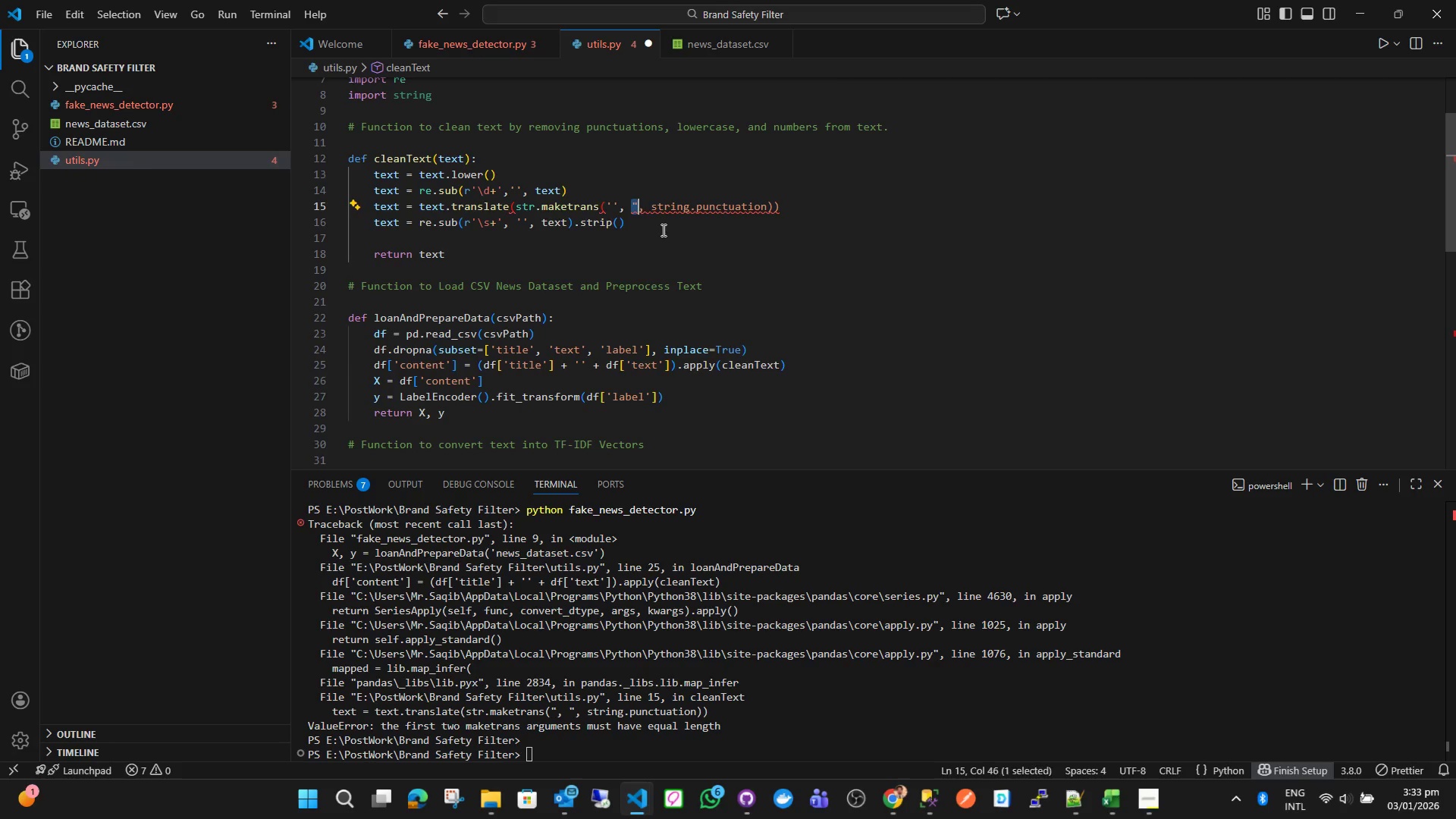 
key(Shift+ArrowRight)
 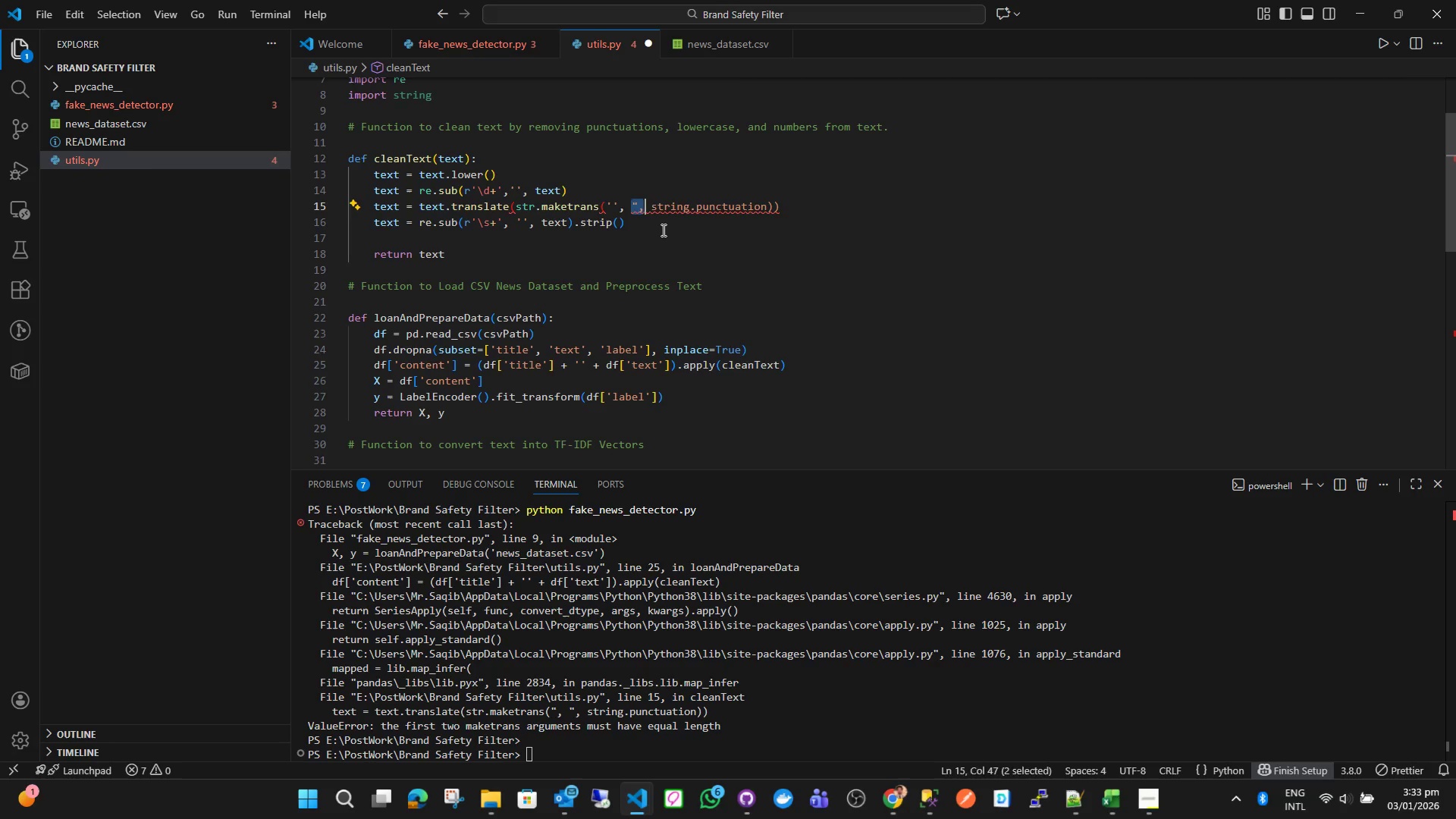 
key(ArrowLeft)
 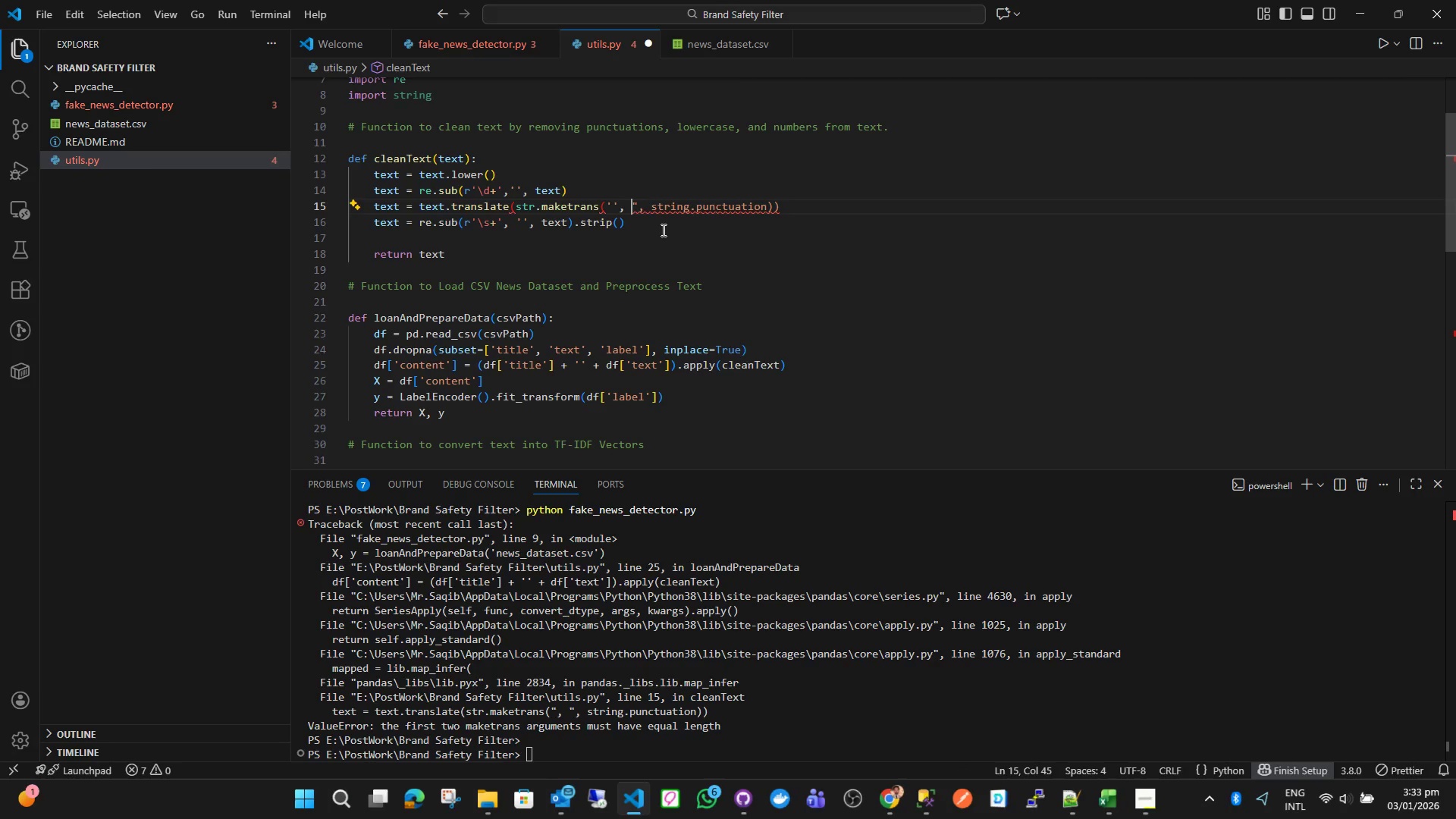 
key(Shift+ShiftLeft)
 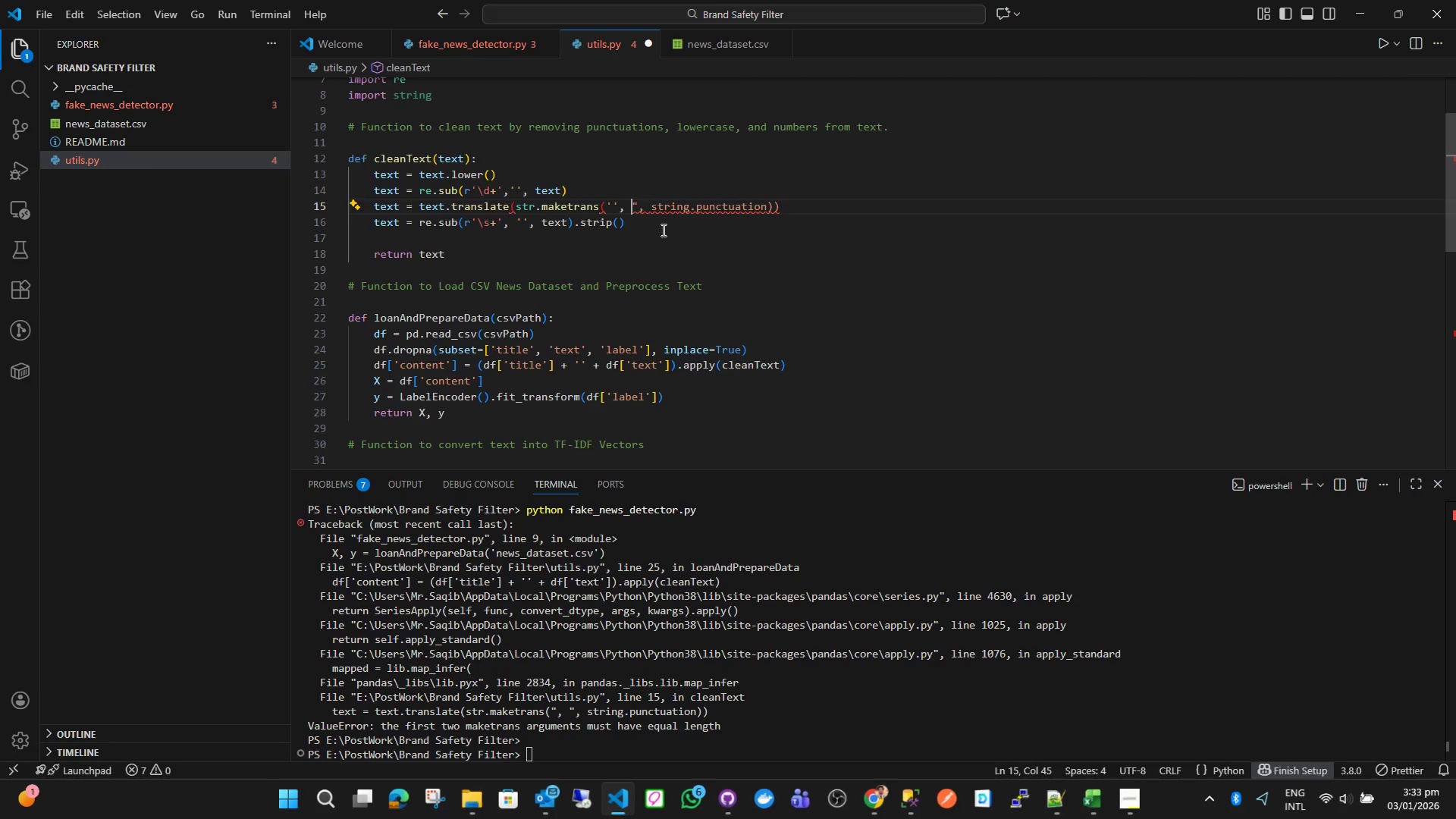 
key(Shift+ArrowRight)
 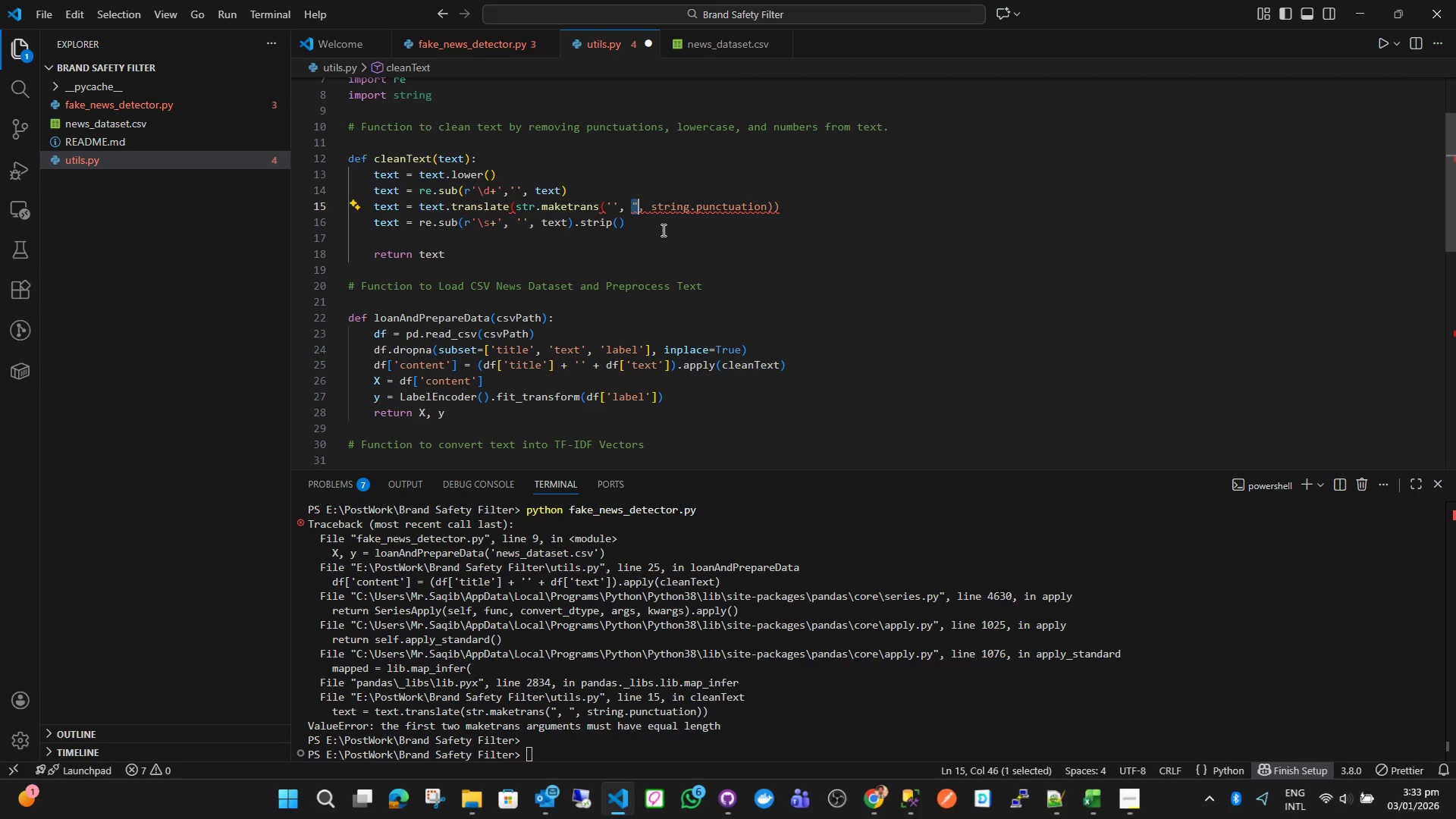 
key(Quote)
 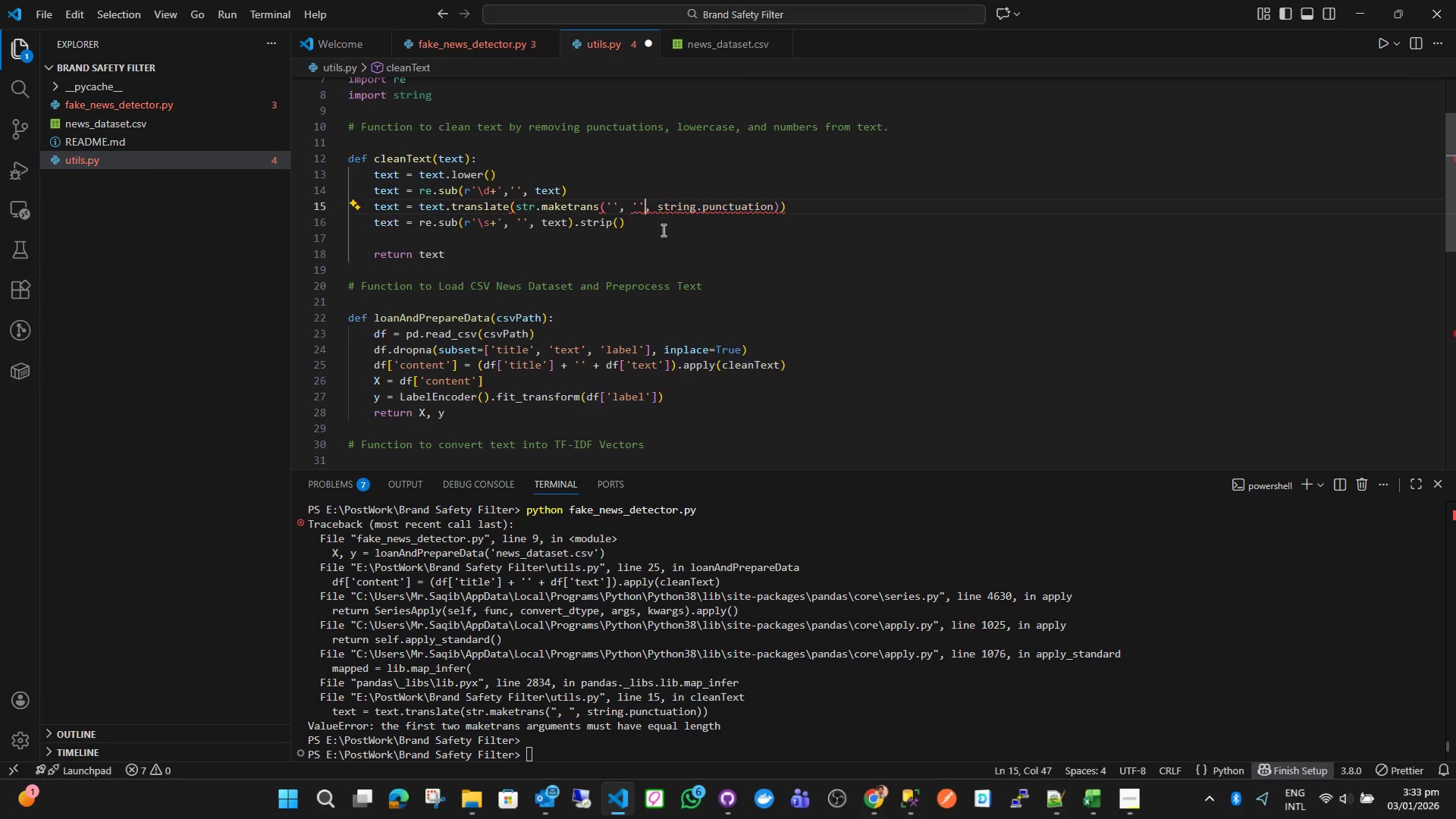 
key(Quote)
 